 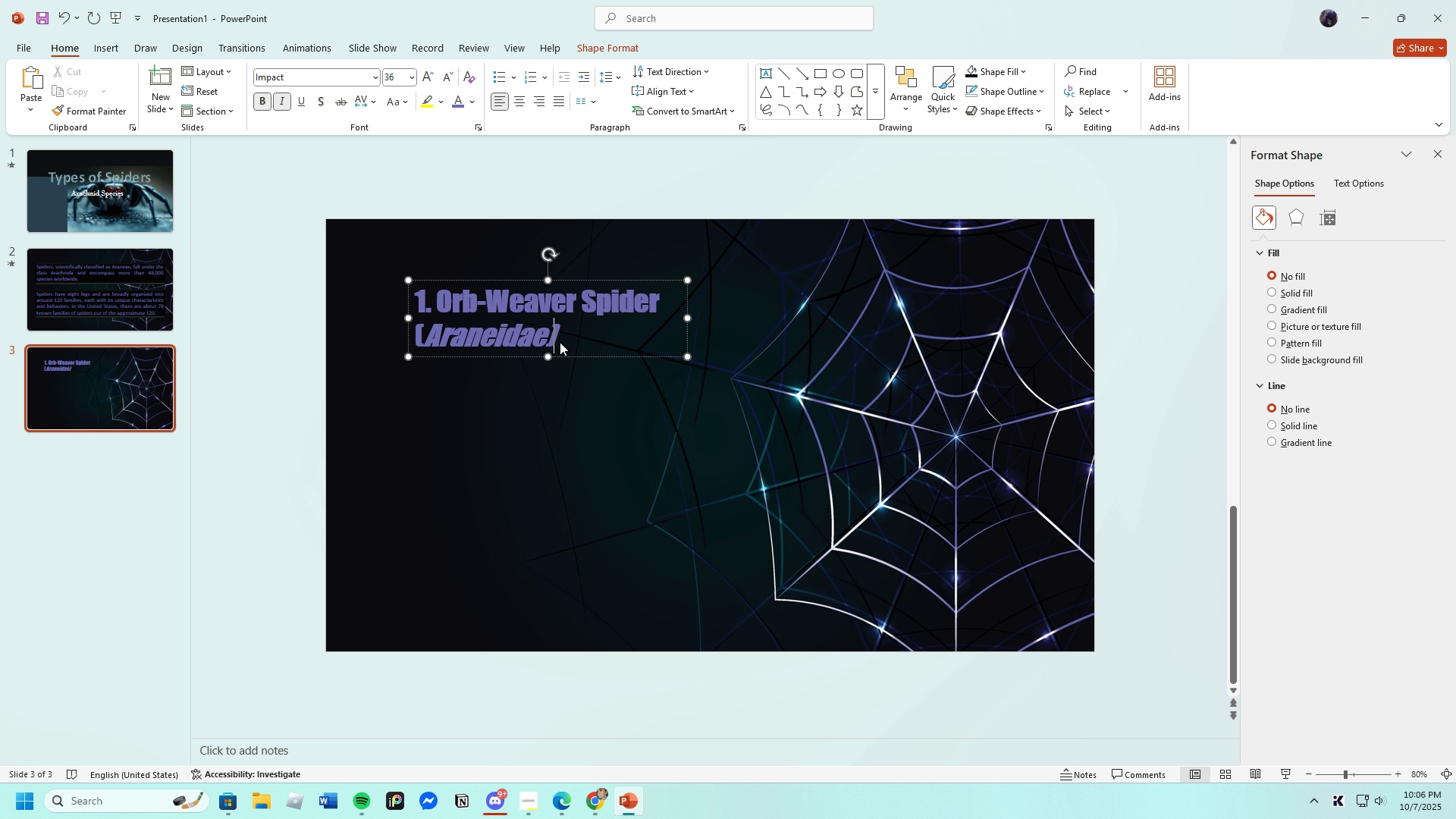 
left_click([735, 331])
 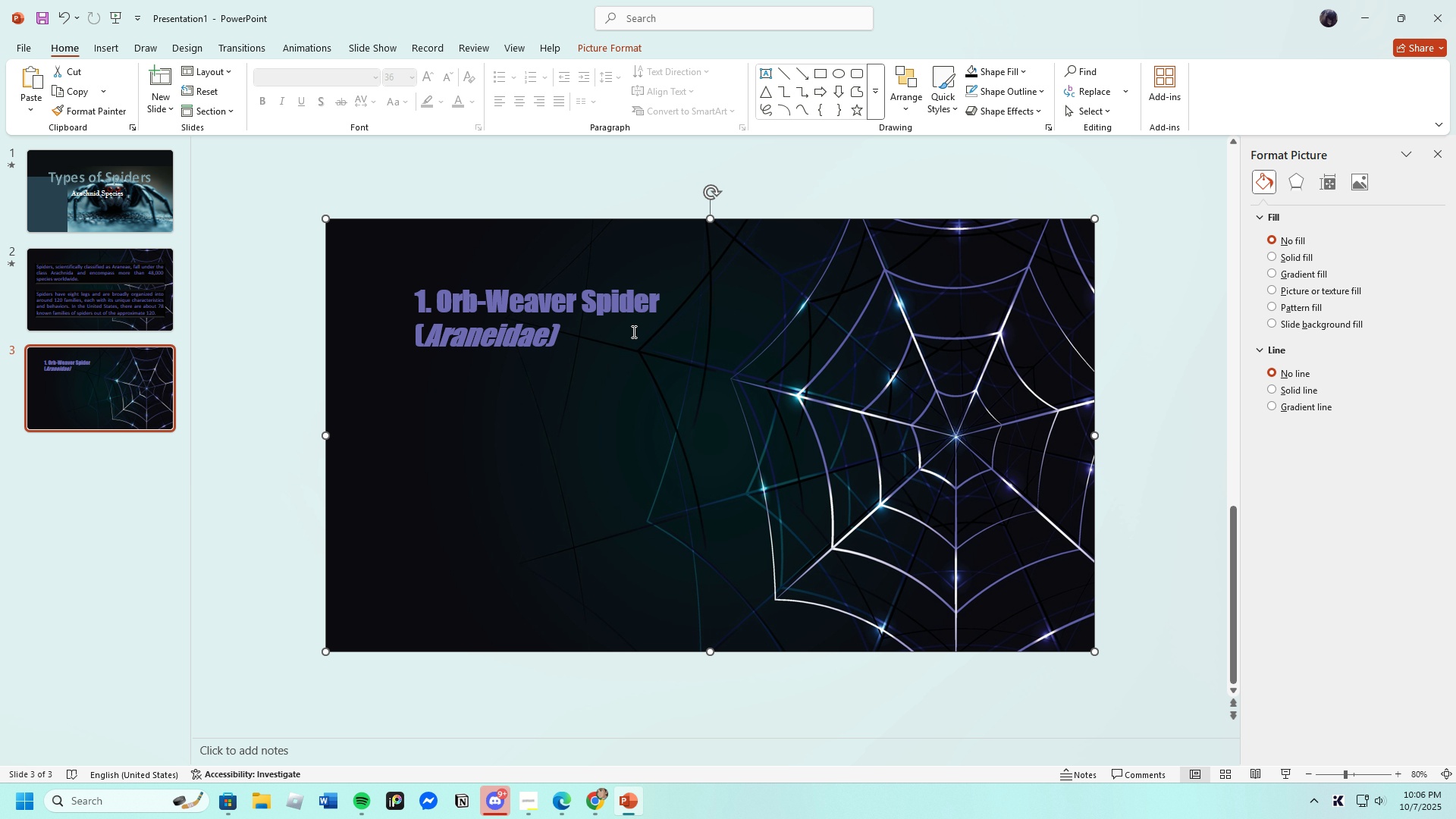 
left_click([632, 331])
 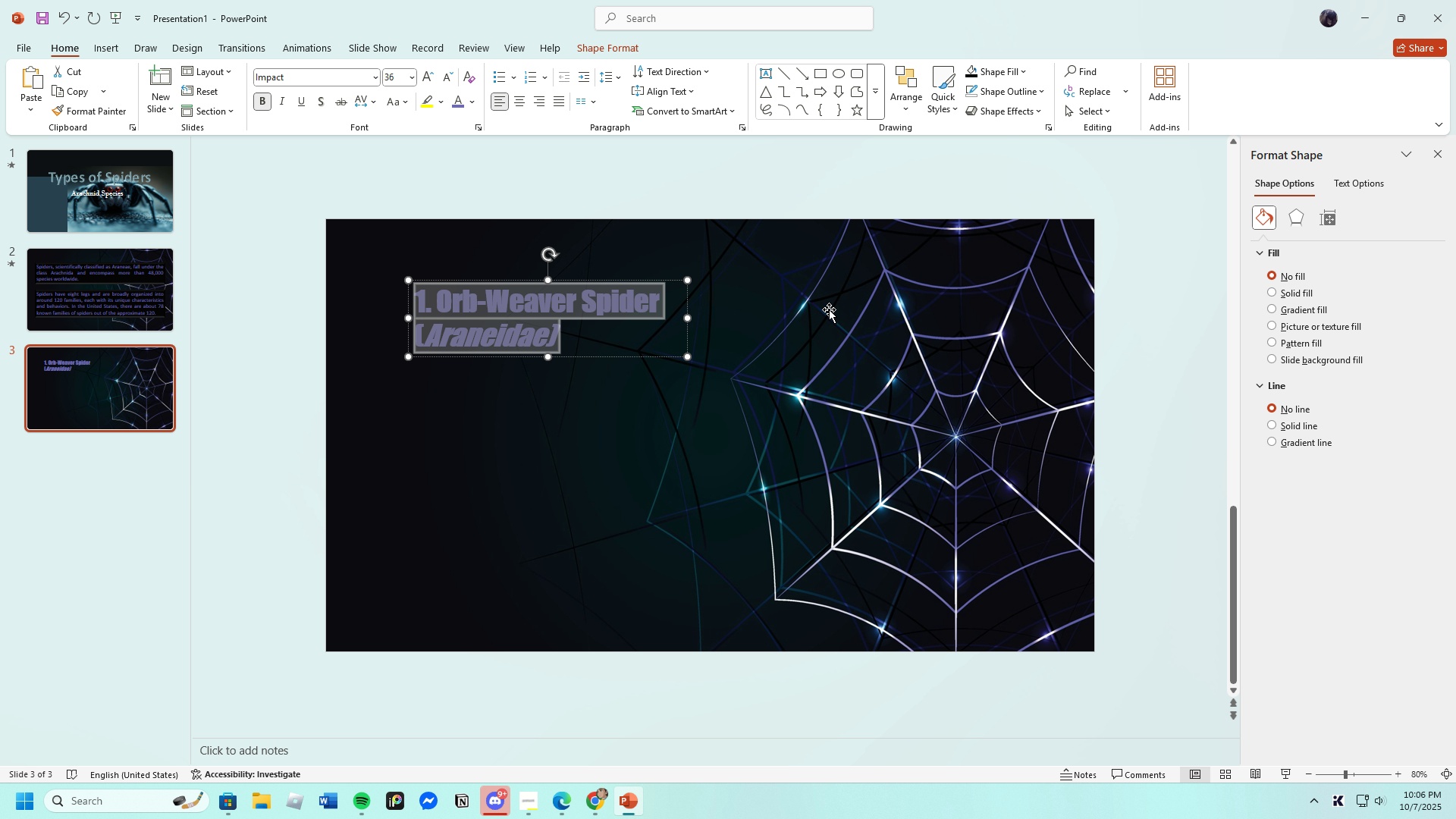 
wait(10.84)
 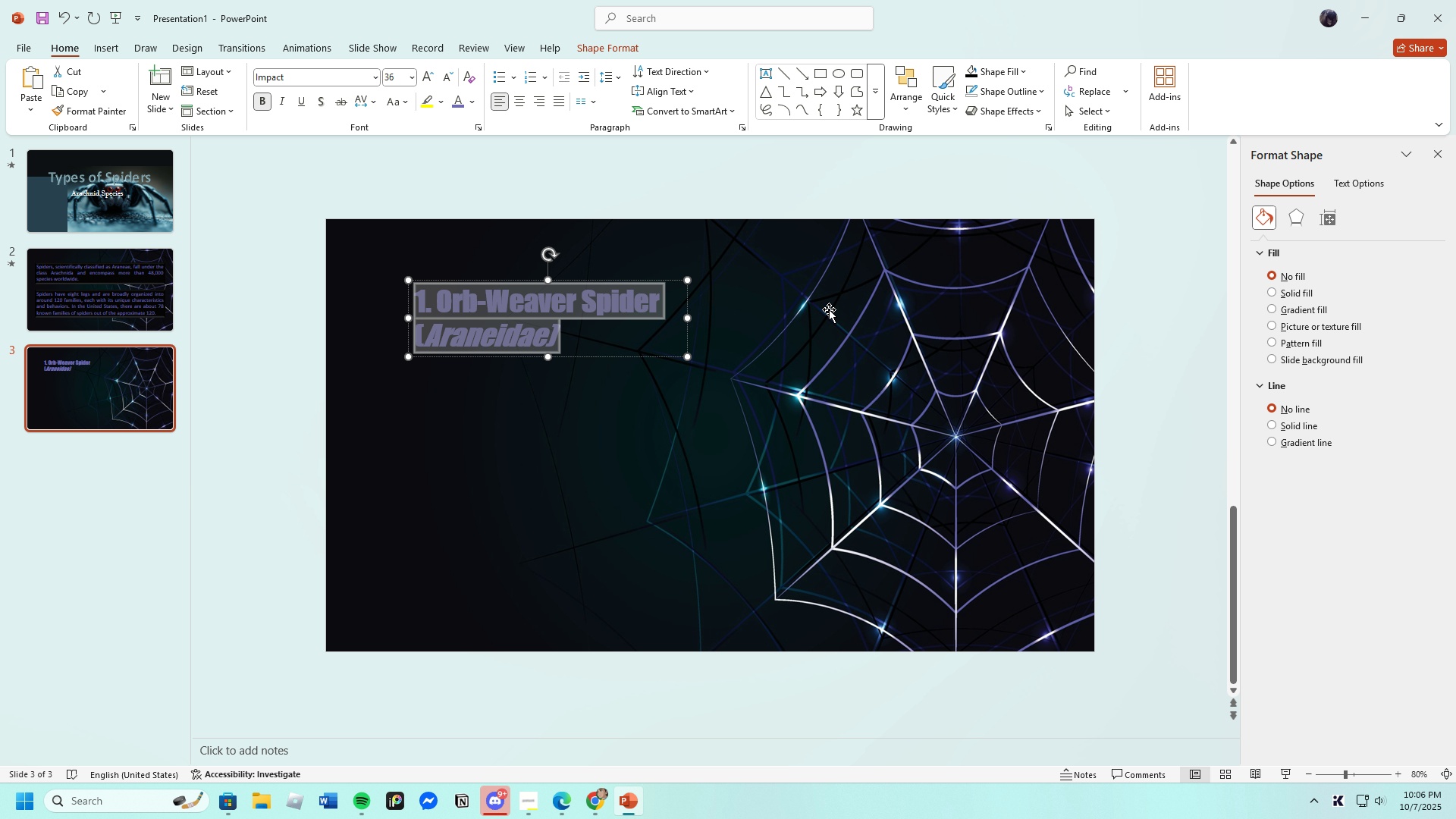 
left_click([949, 114])
 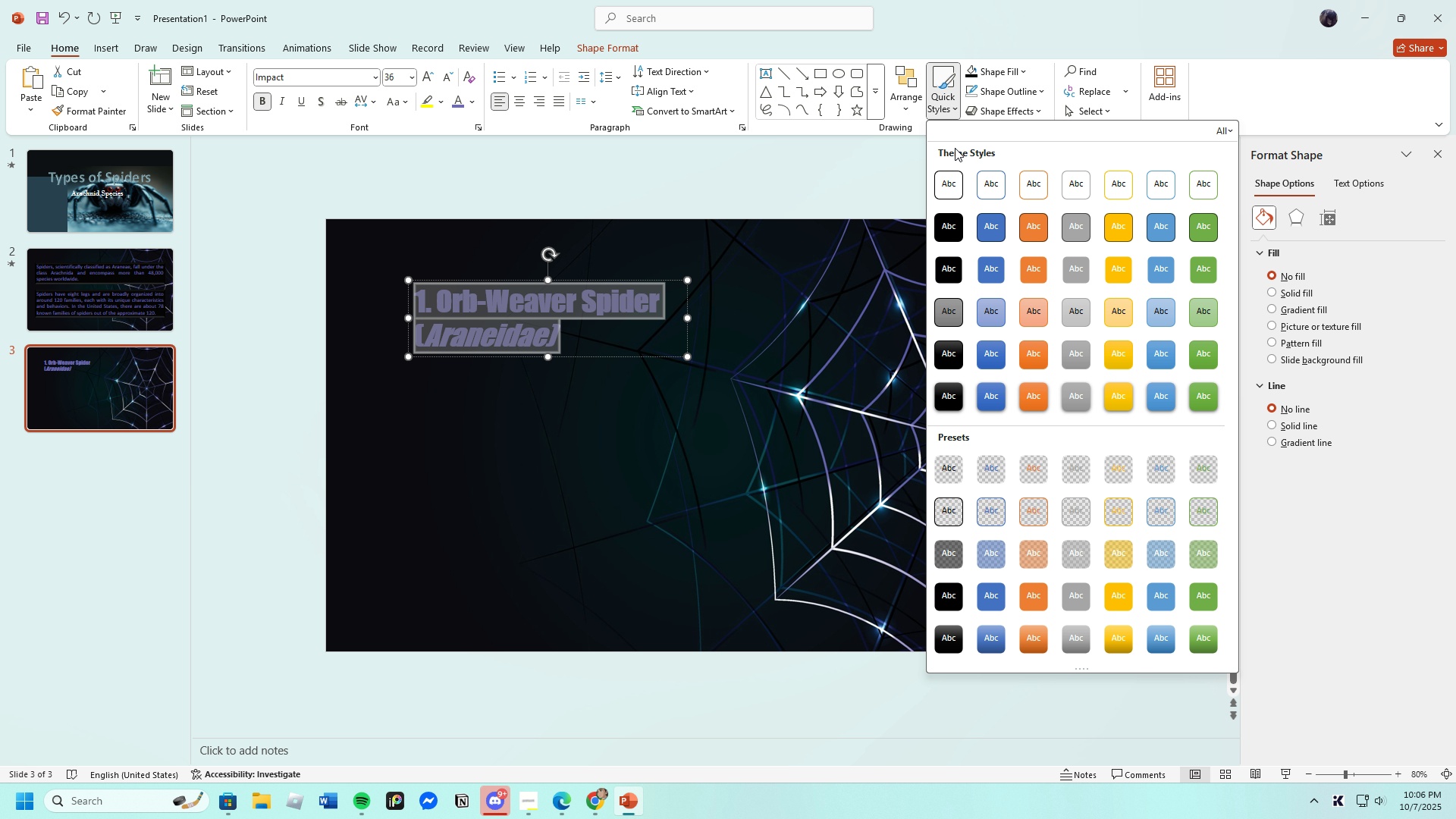 
mouse_move([965, 627])
 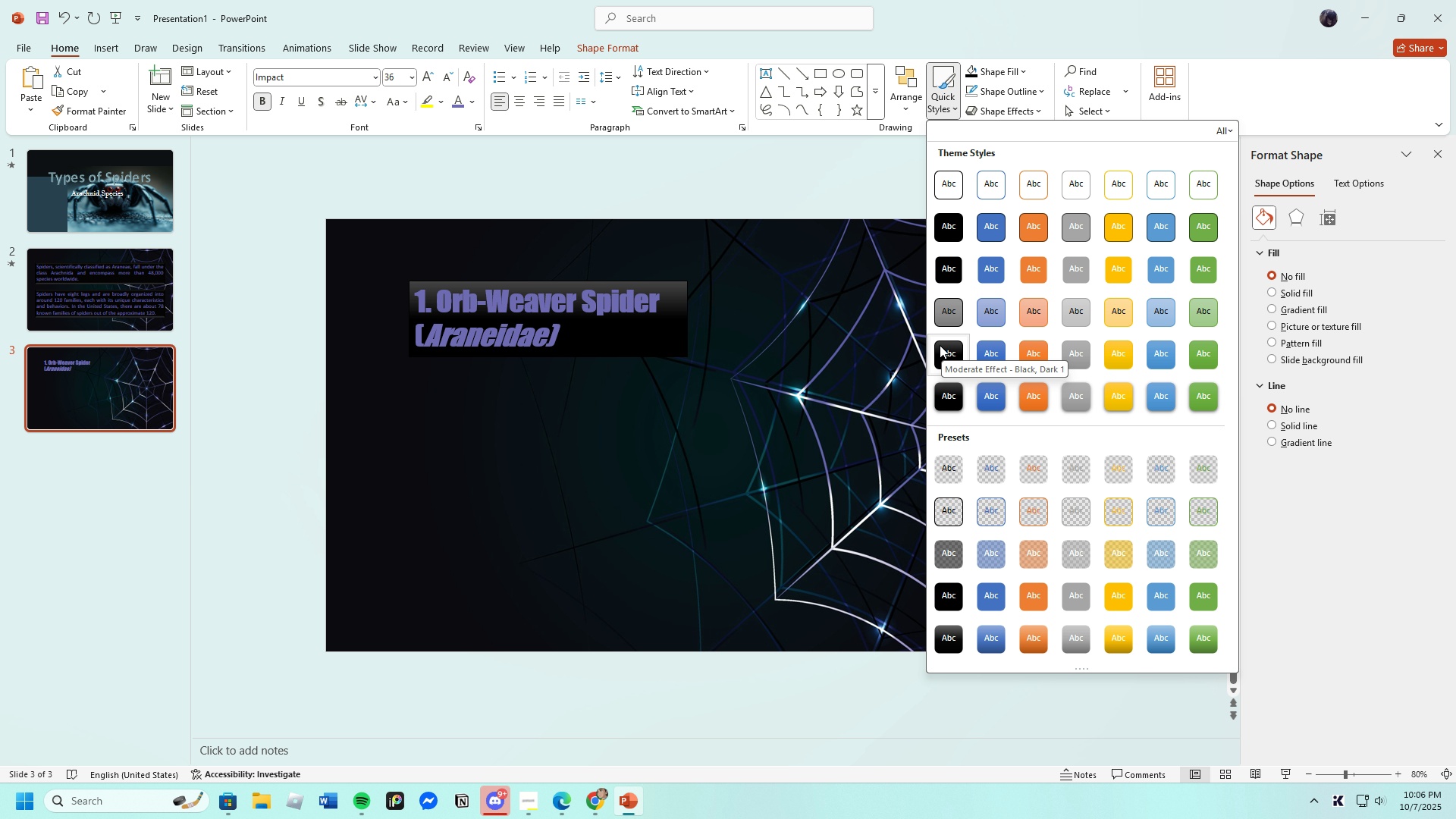 
wait(8.74)
 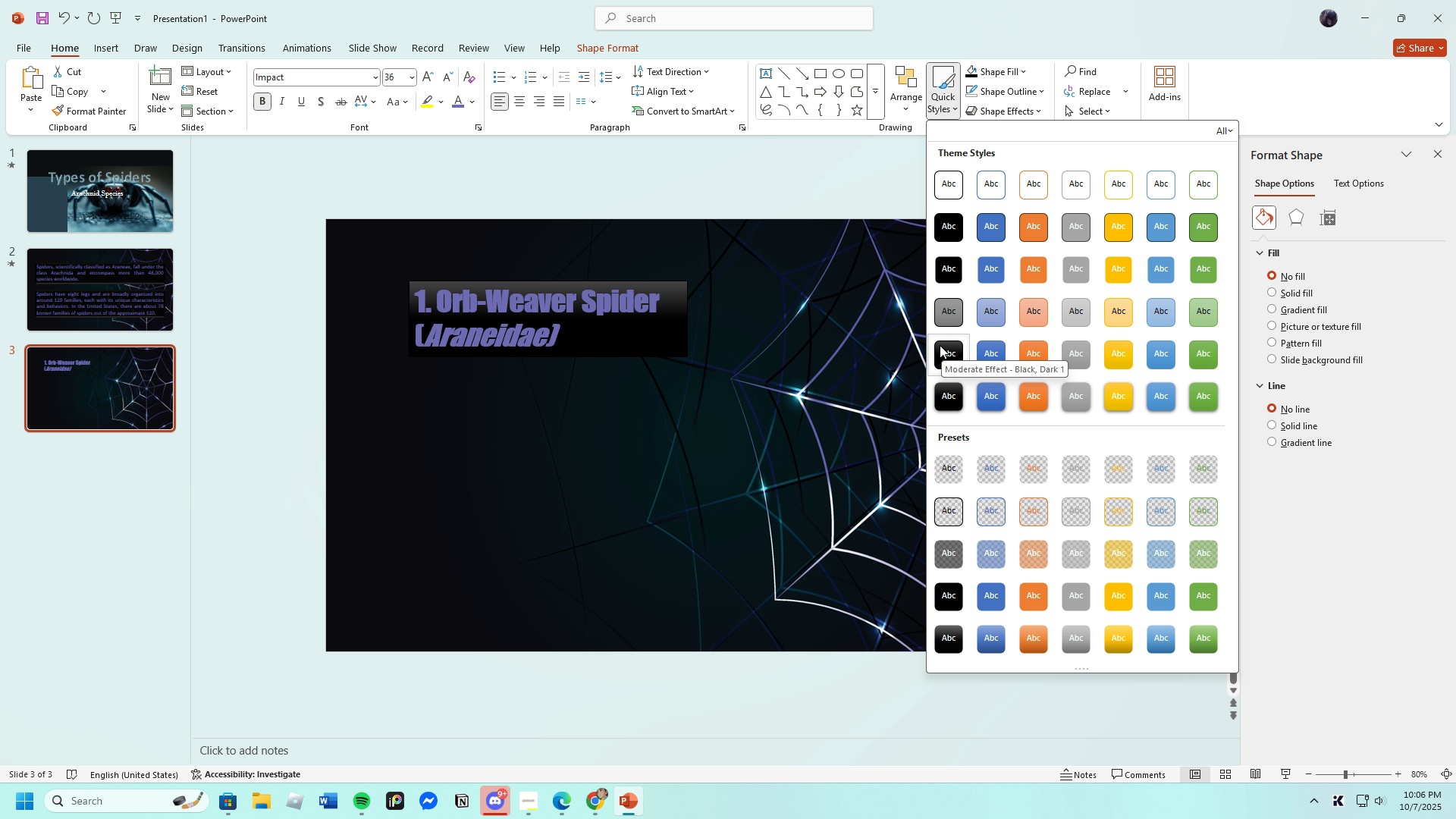 
left_click([946, 362])
 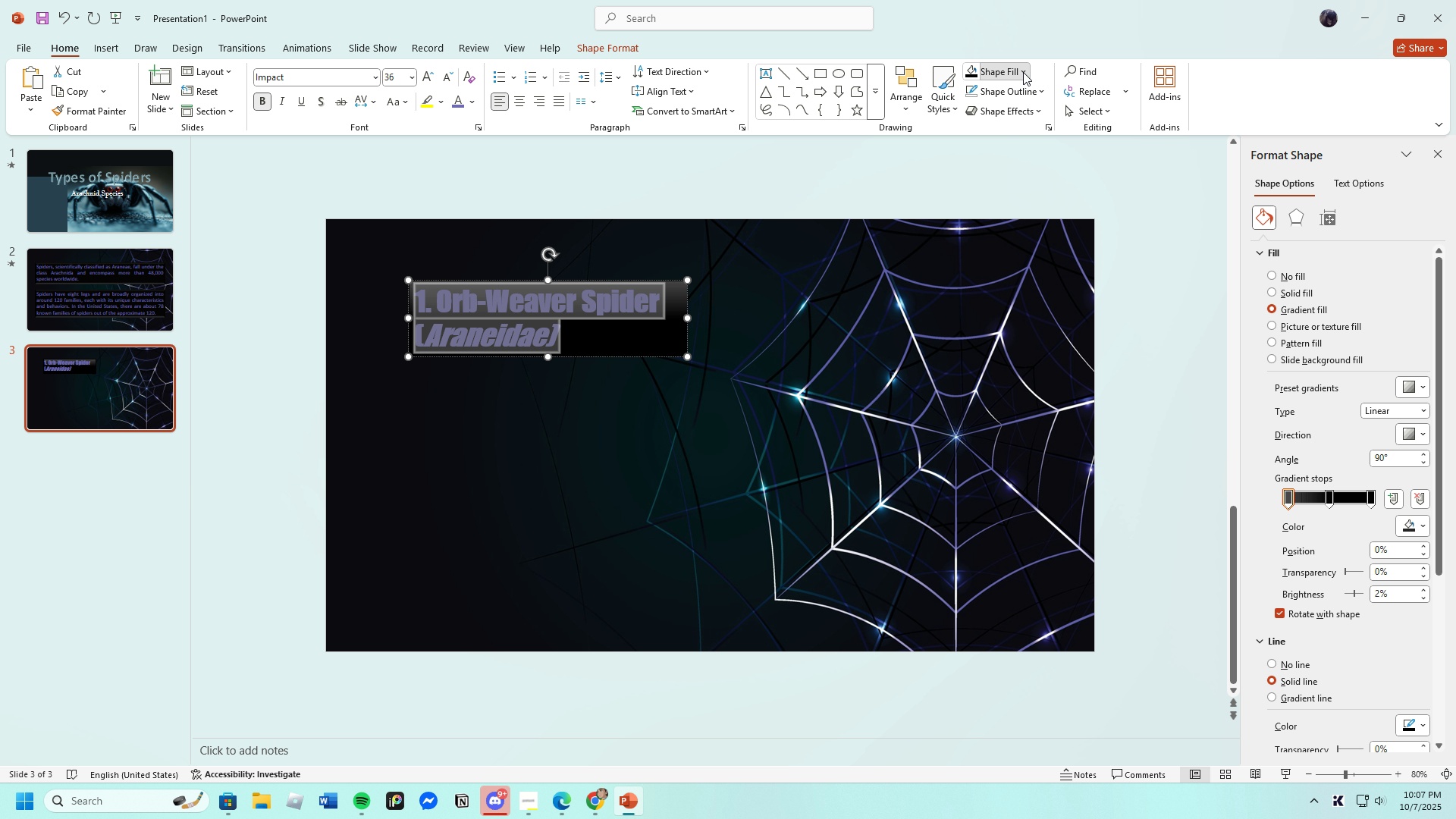 
left_click([1023, 72])
 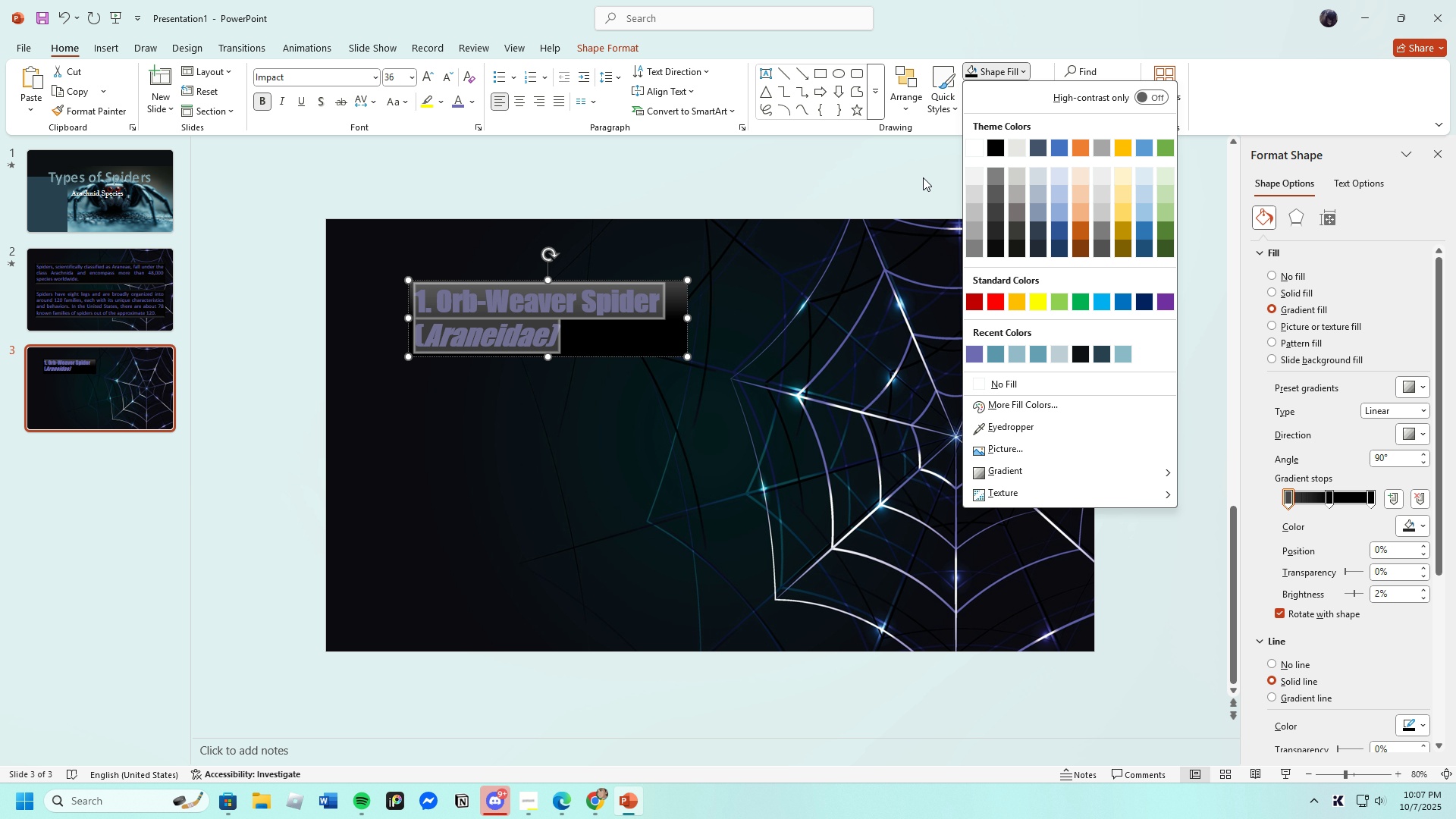 
left_click([923, 179])
 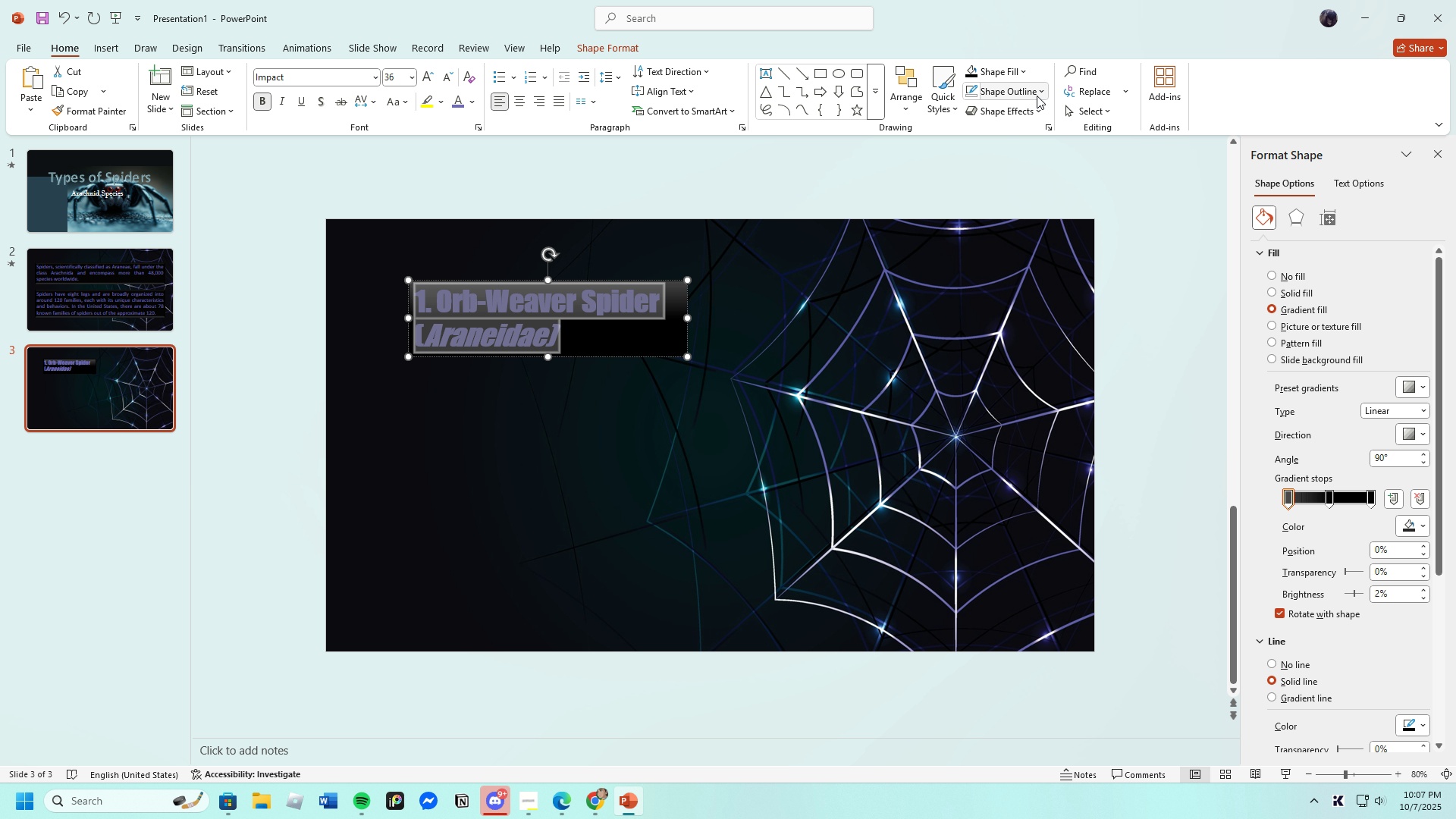 
left_click([1040, 94])
 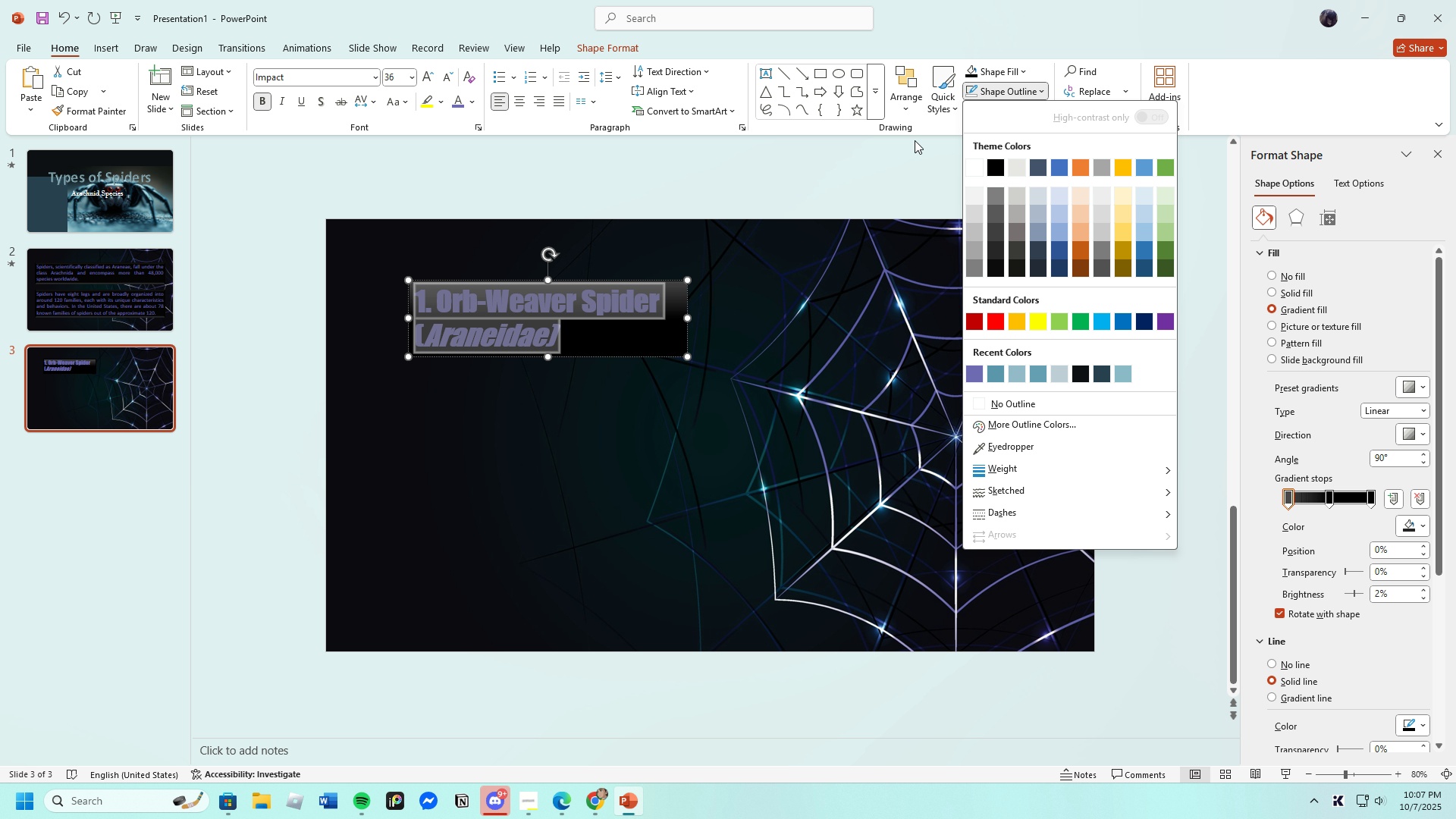 
left_click([936, 147])
 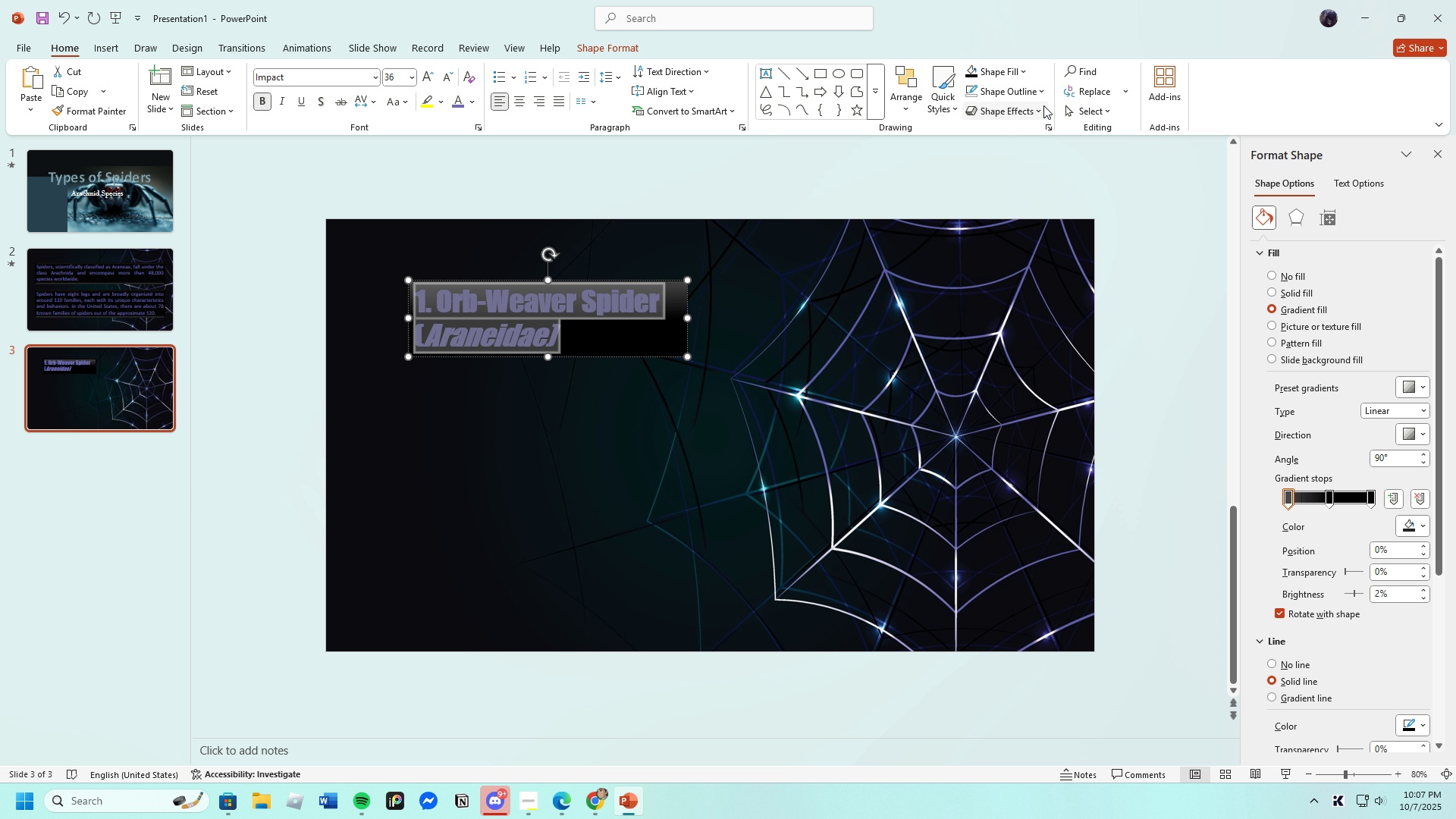 
left_click([1043, 110])
 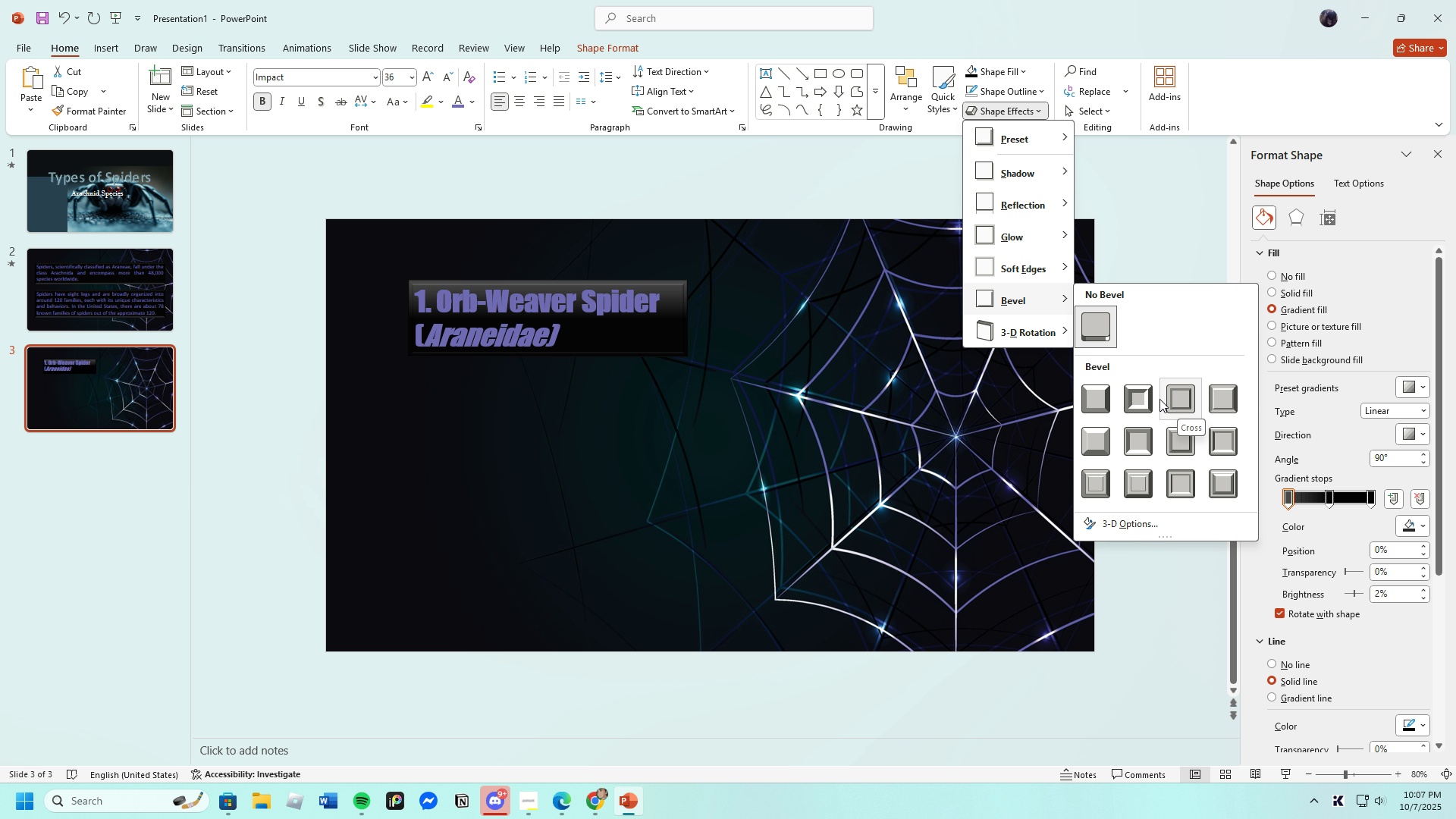 
wait(12.05)
 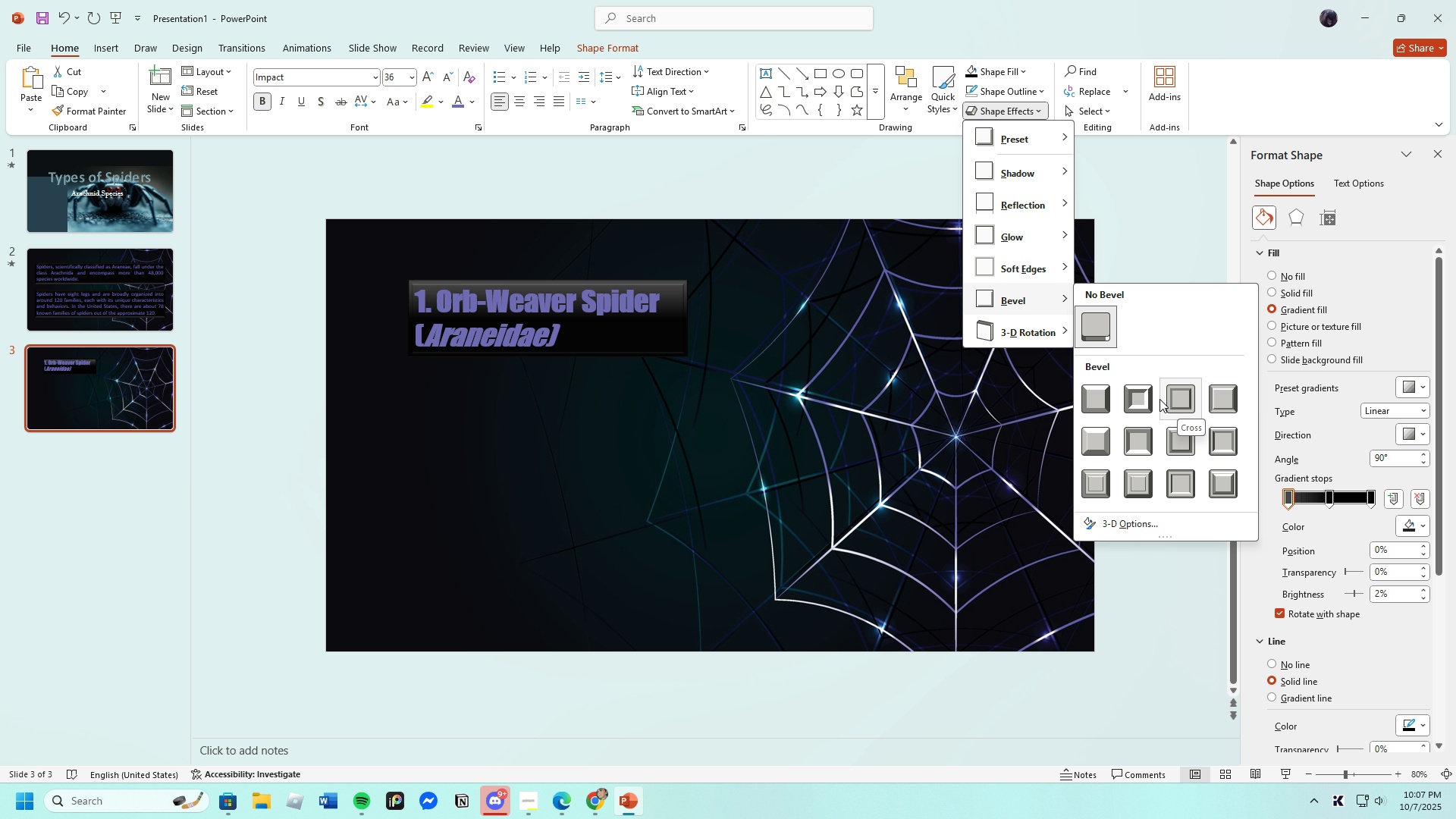 
left_click([1094, 394])
 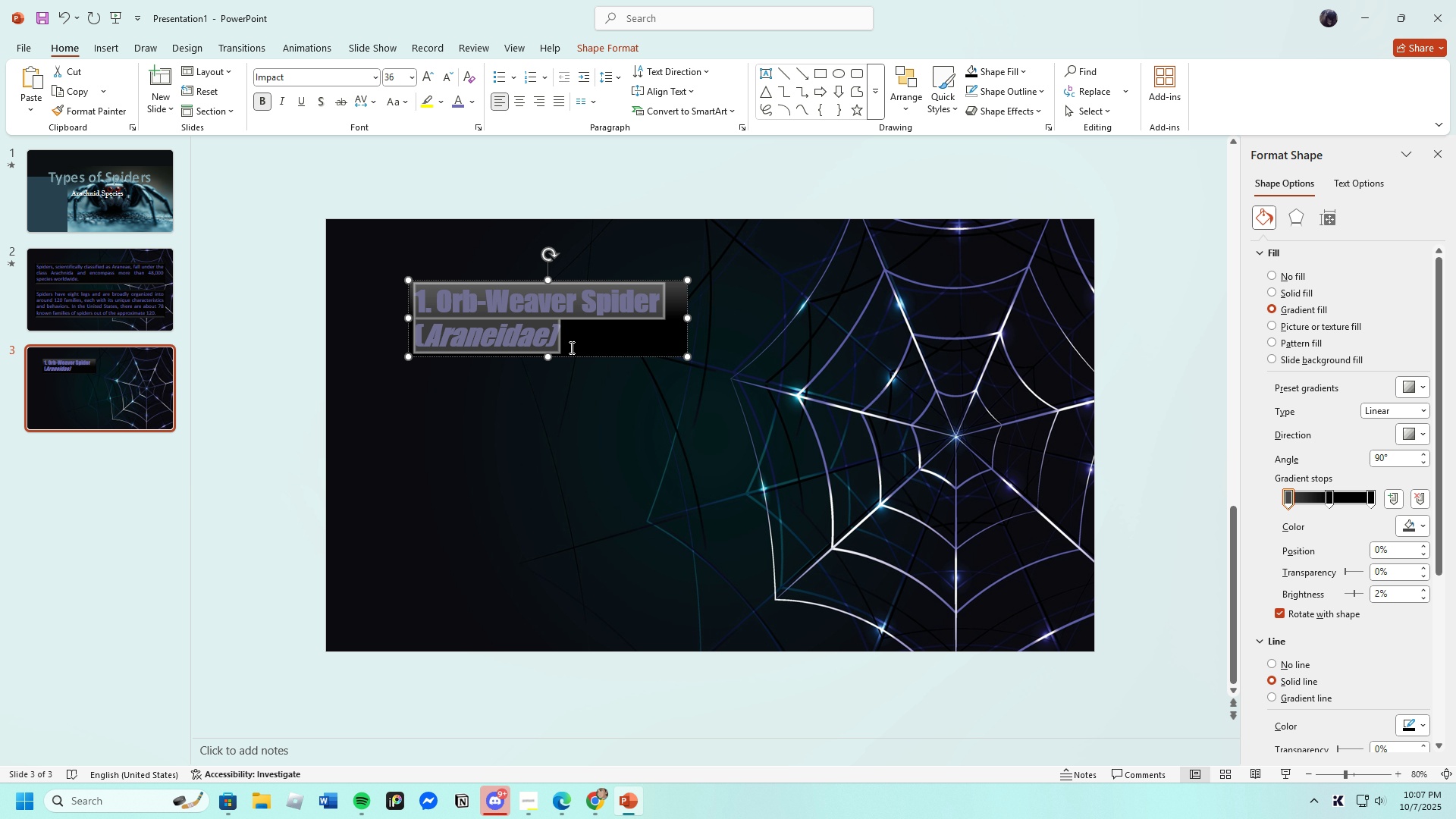 
wait(5.48)
 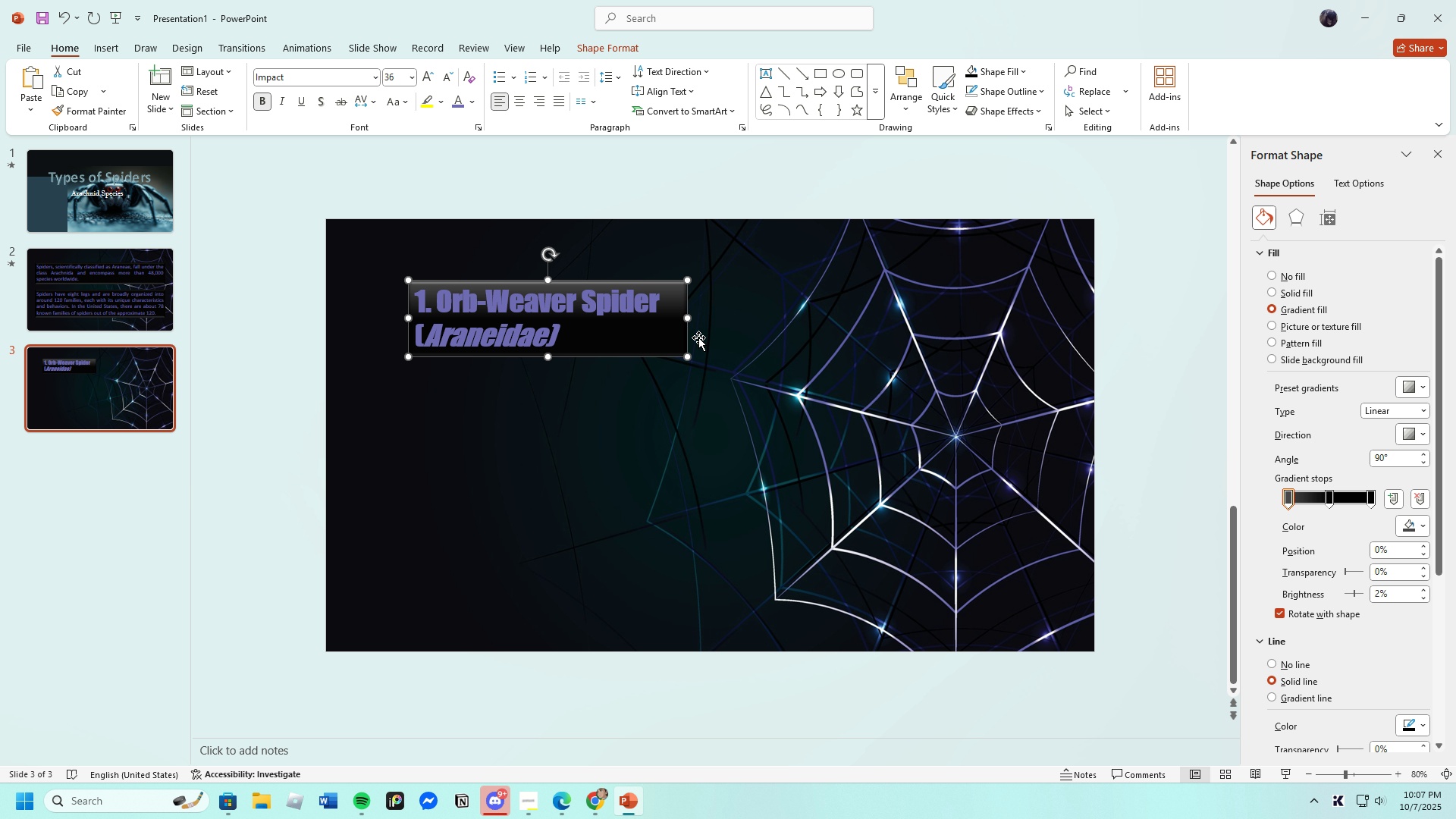 
left_click([471, 102])
 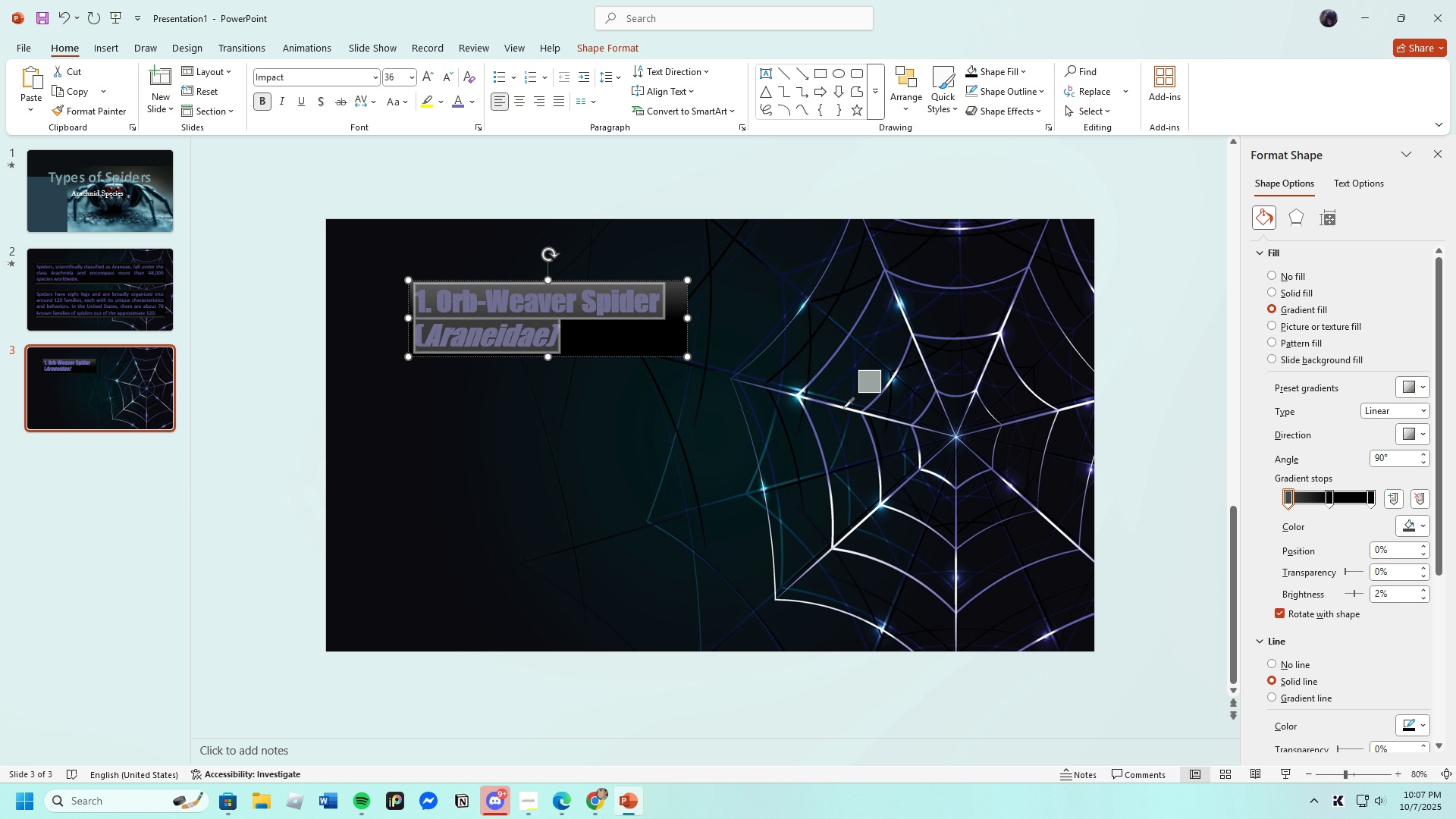 
wait(5.41)
 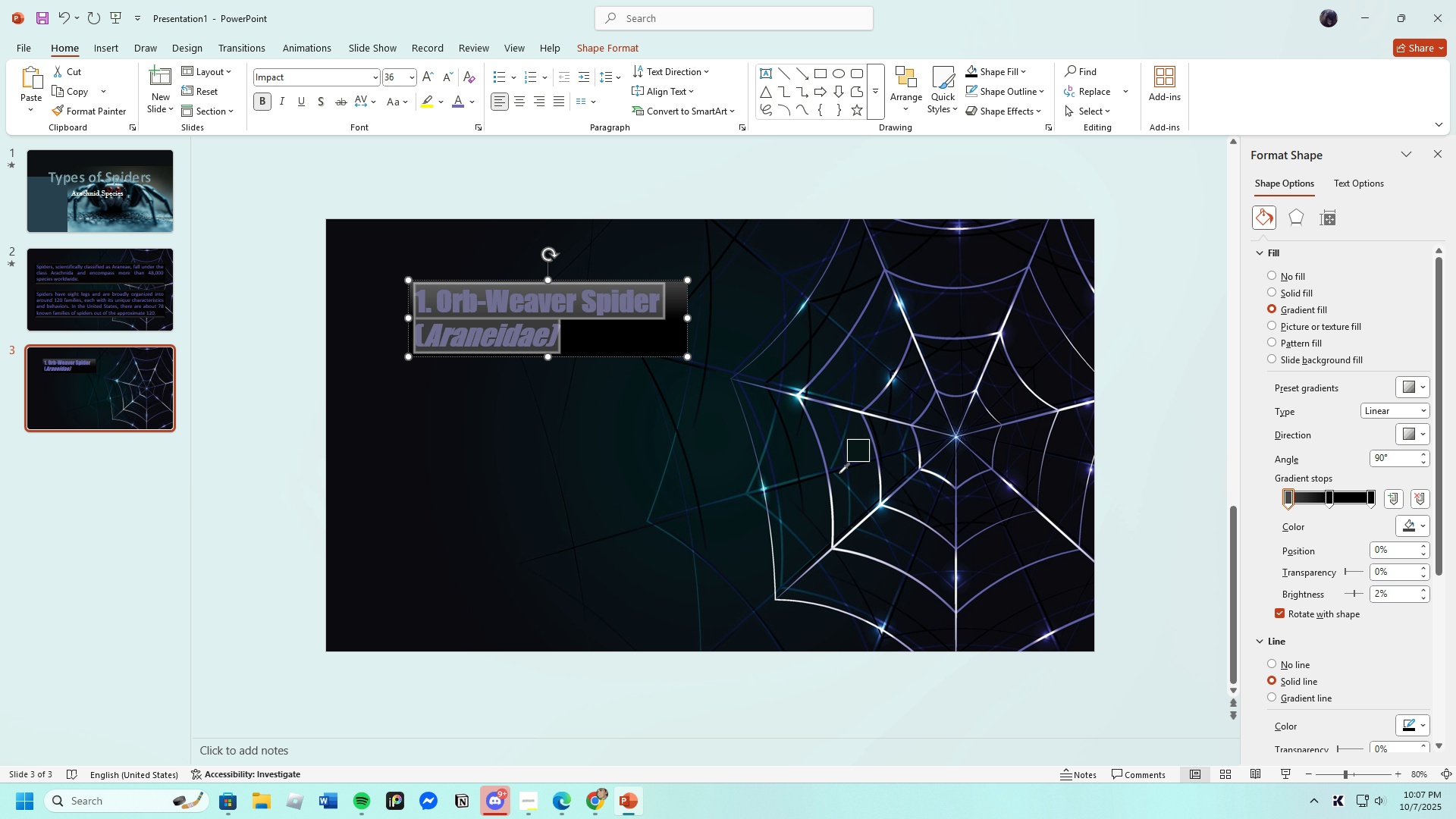 
double_click([708, 399])
 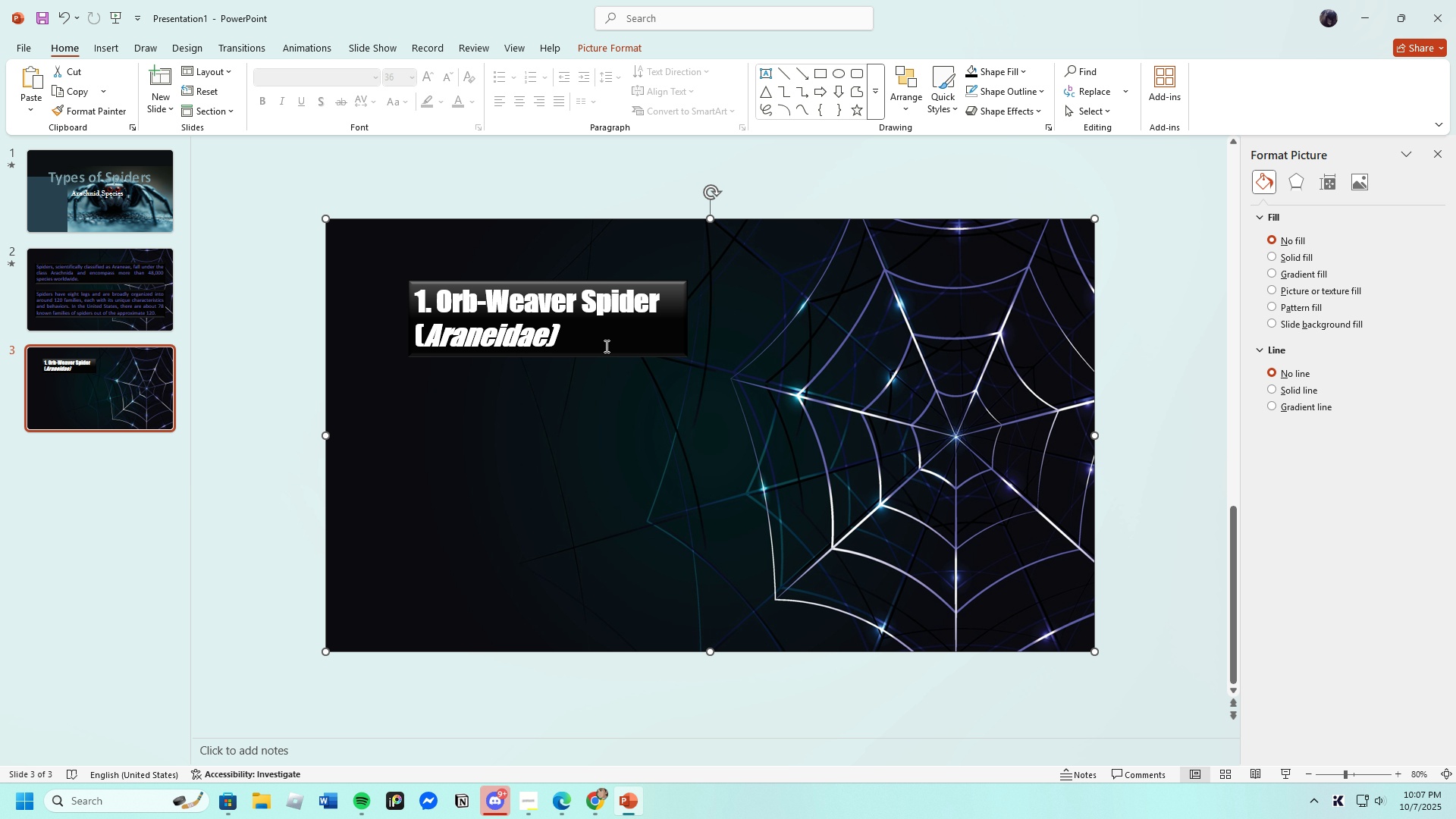 
left_click([607, 346])
 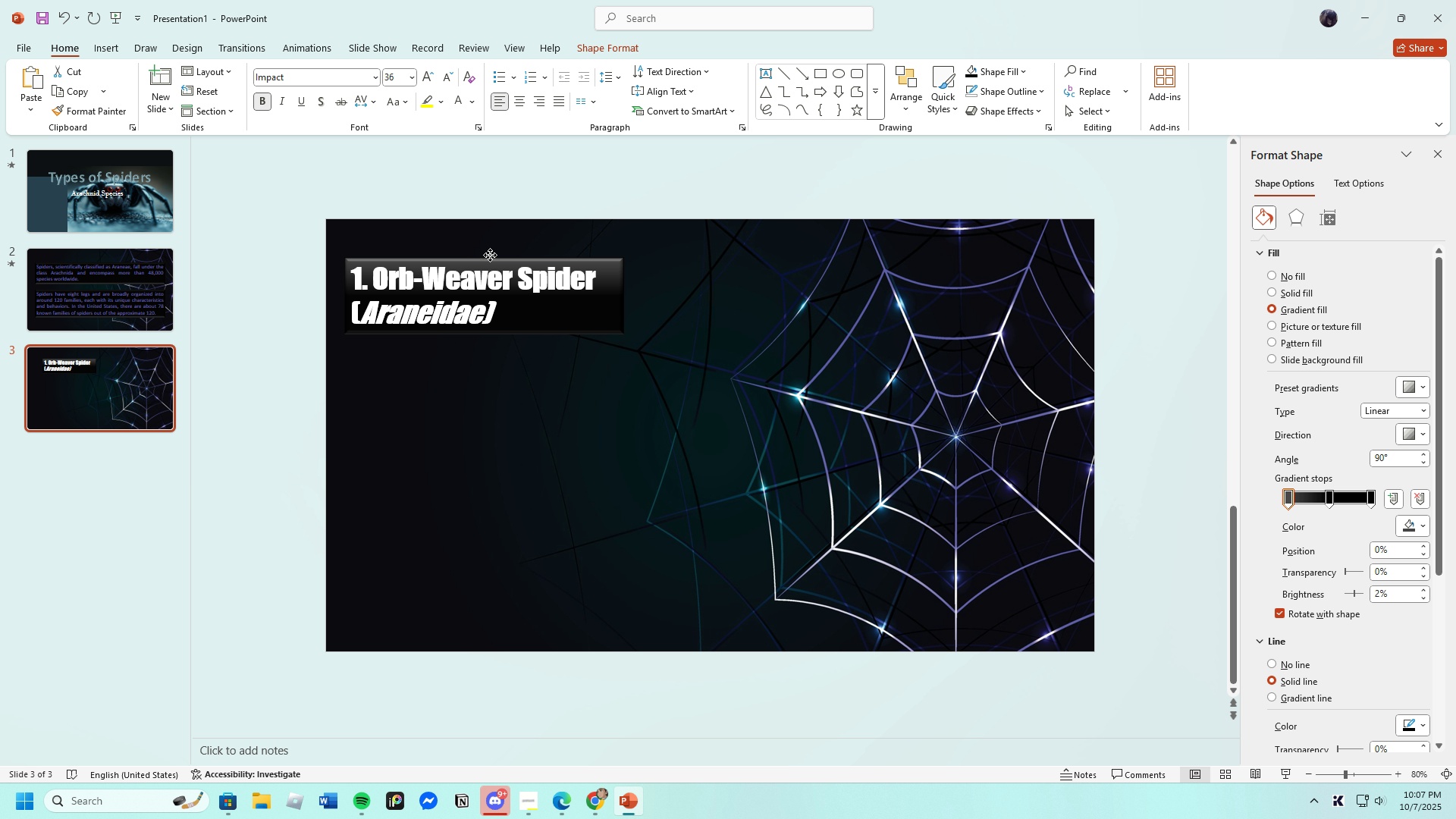 
wait(12.6)
 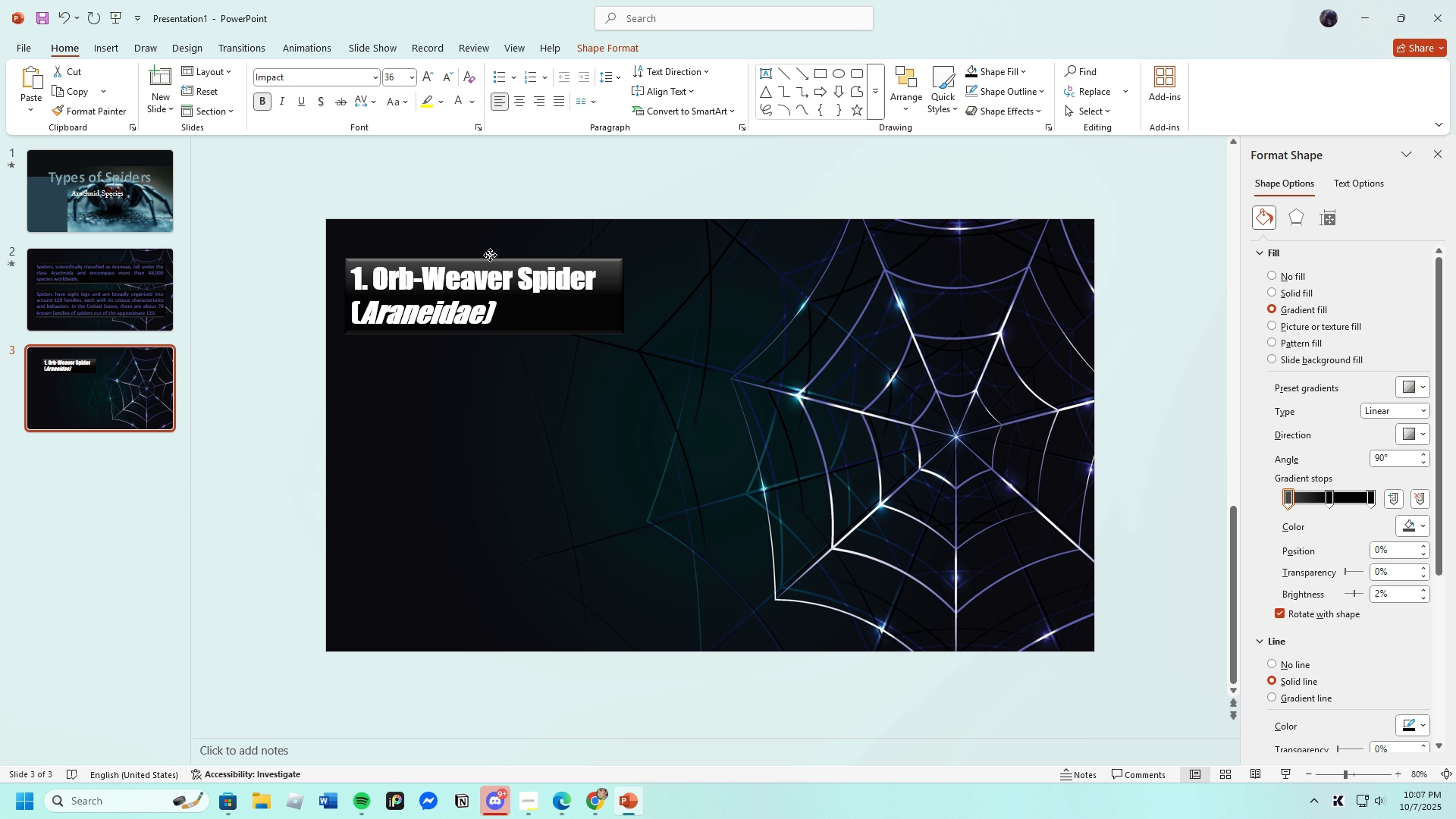 
left_click([522, 103])
 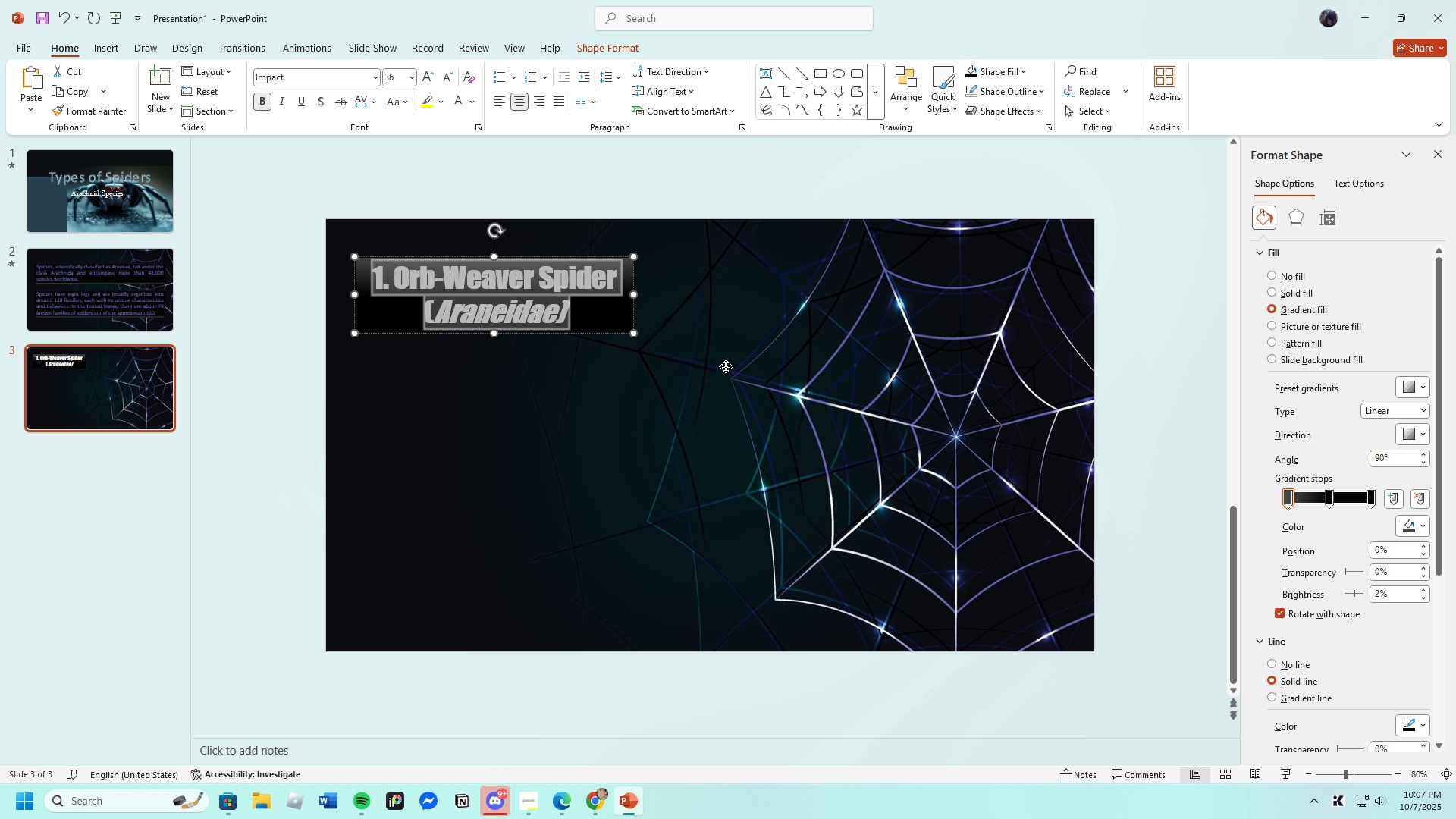 
left_click([726, 366])
 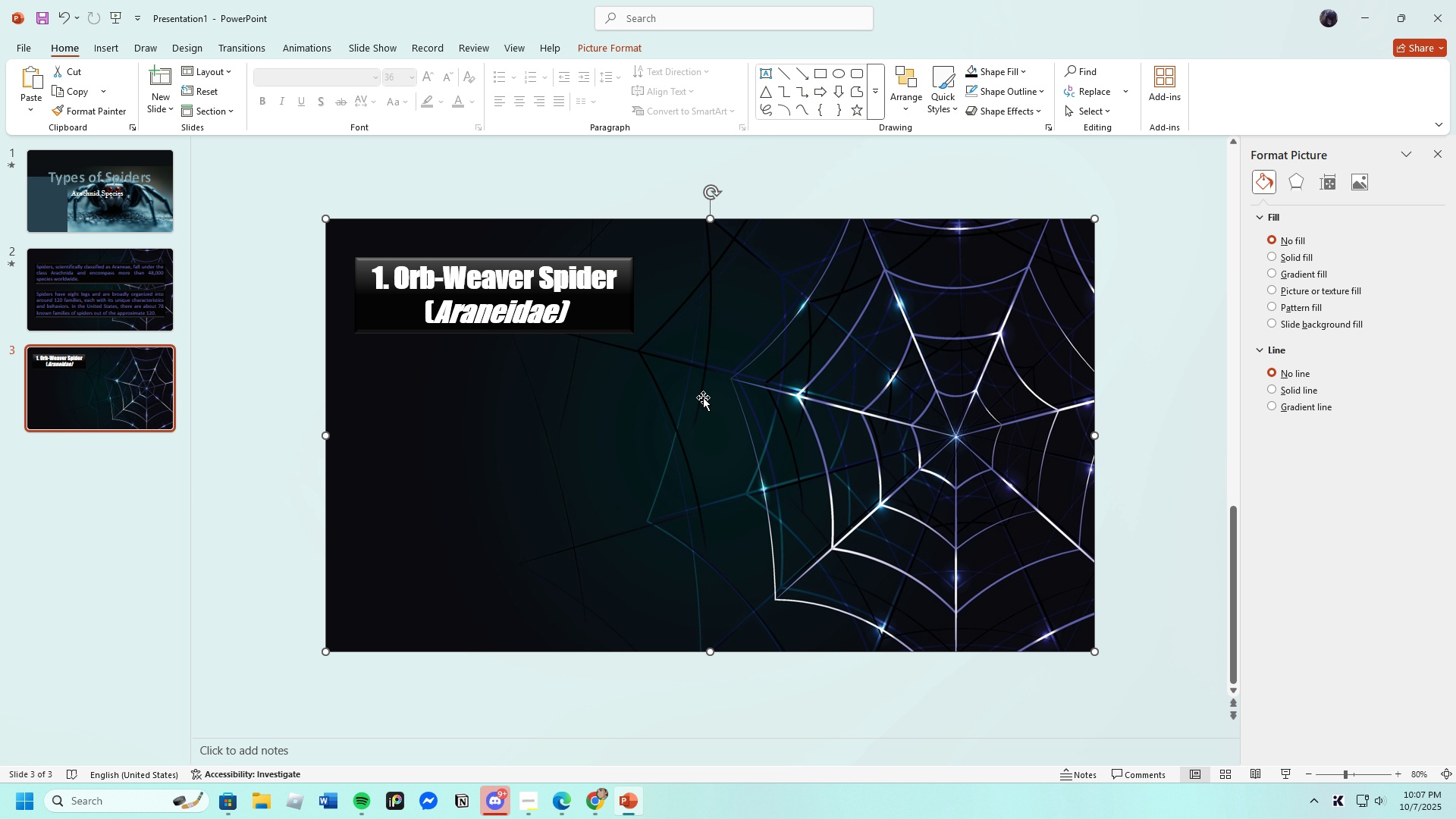 
wait(9.78)
 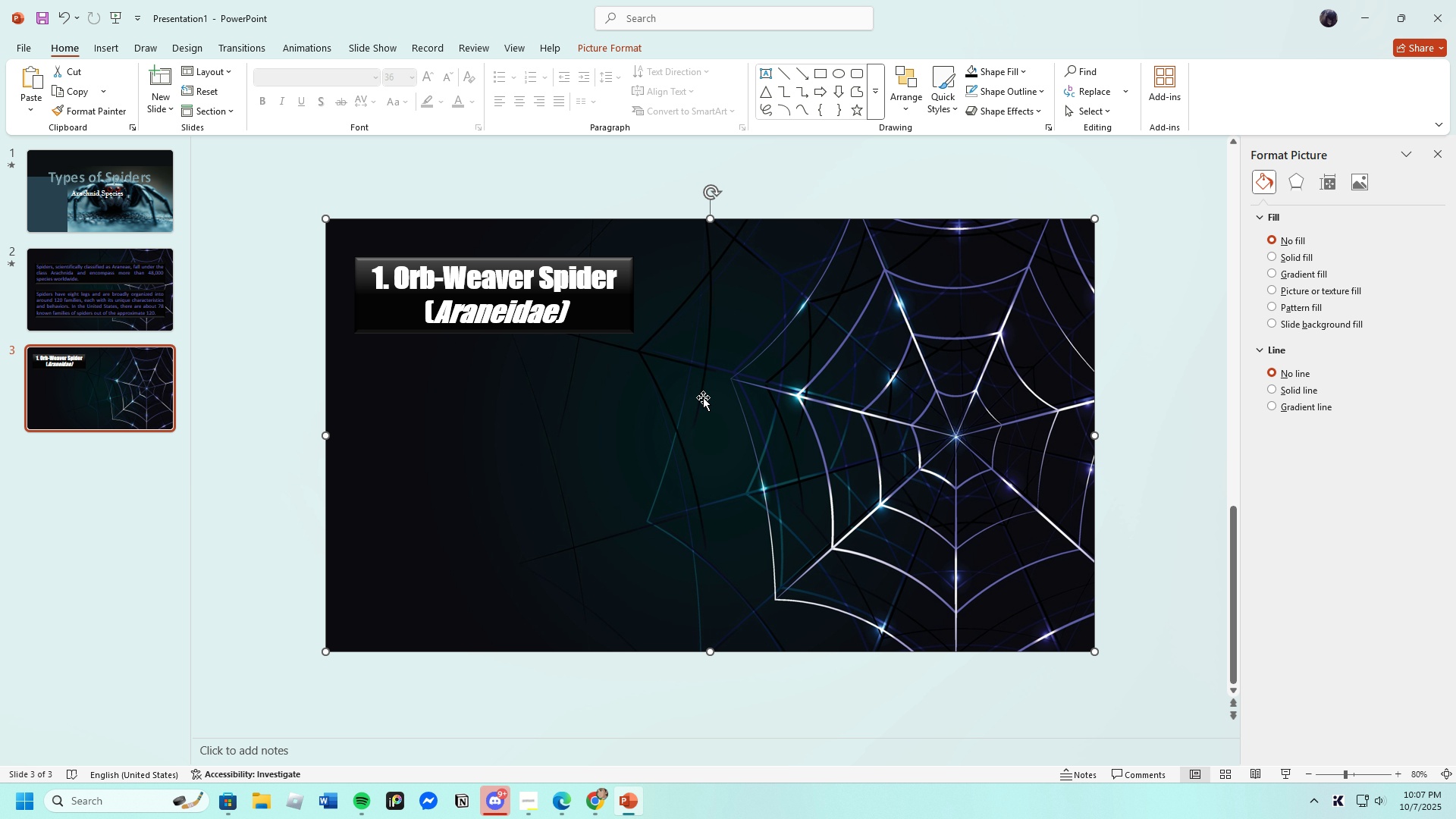 
mouse_move([661, 340])
 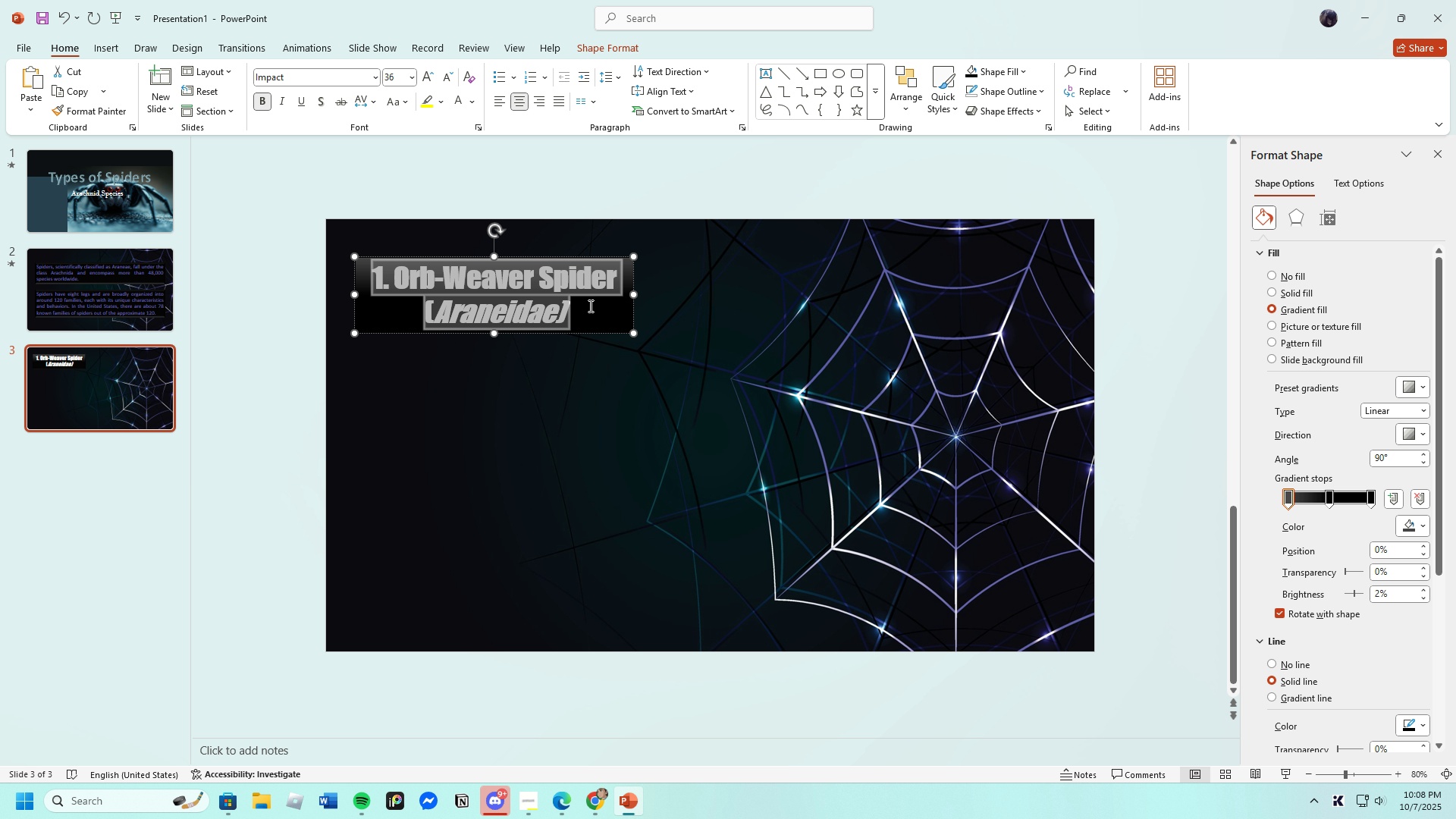 
mouse_move([491, 138])
 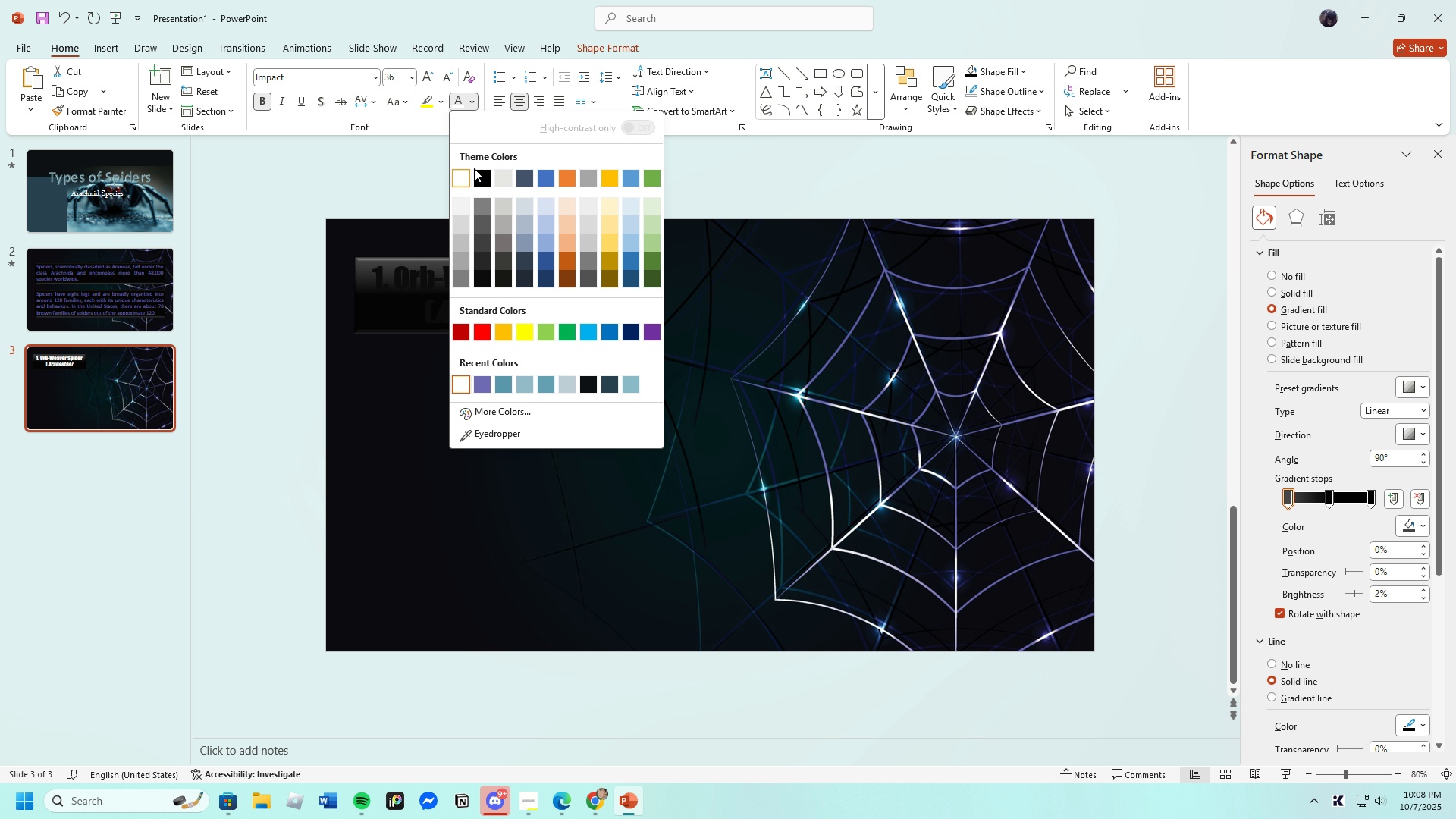 
wait(5.65)
 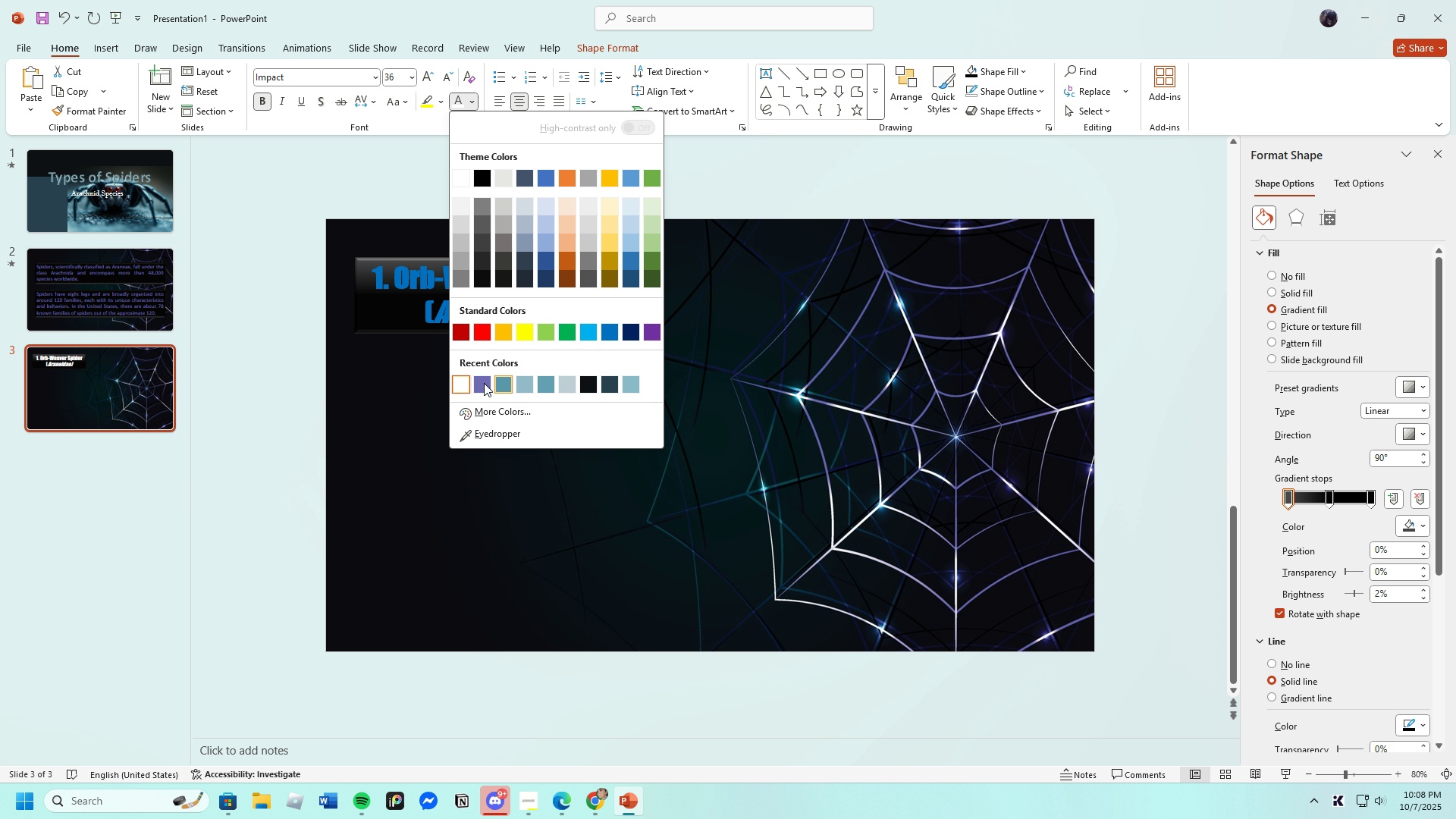 
left_click([482, 414])
 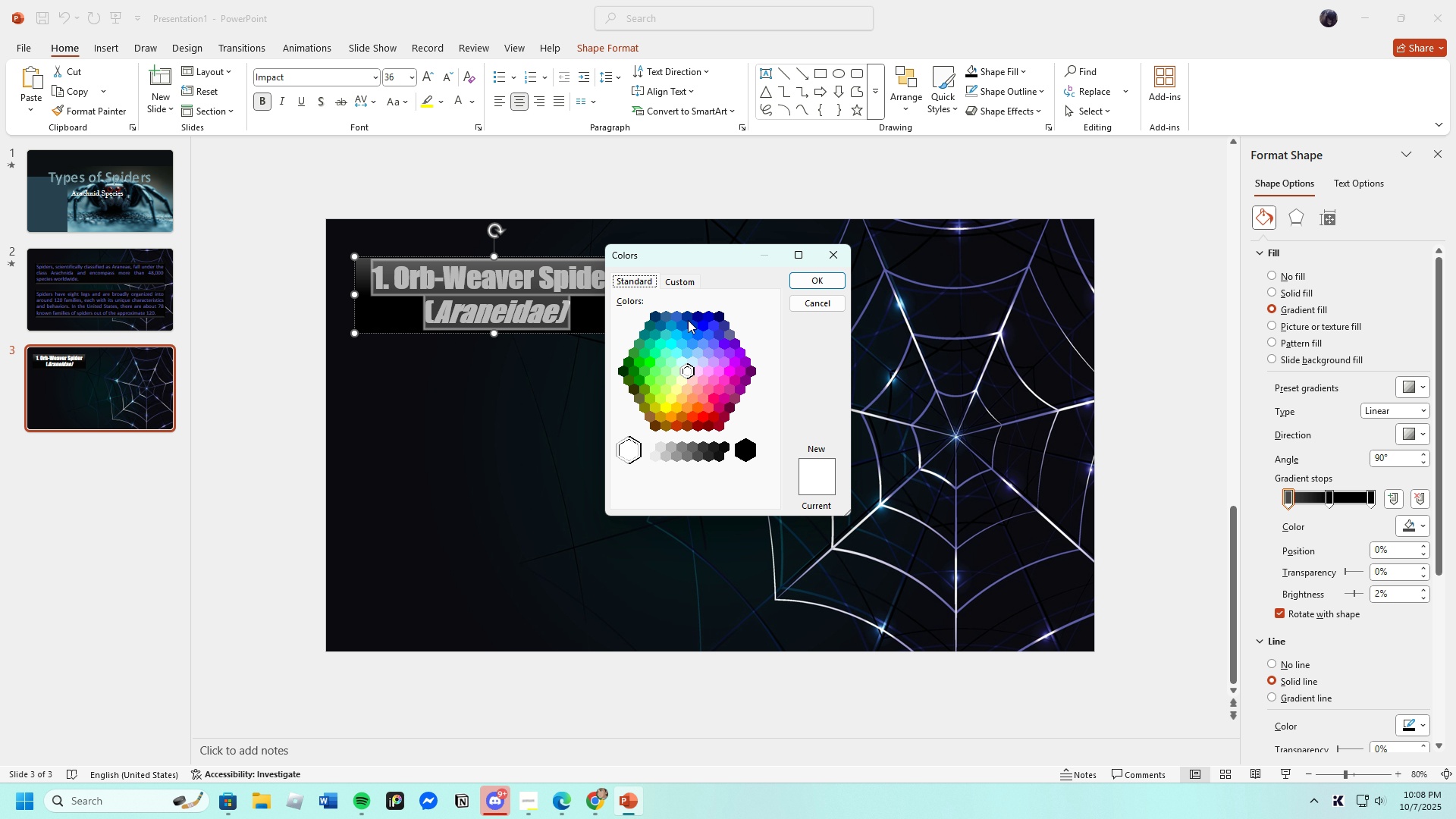 
left_click([679, 281])
 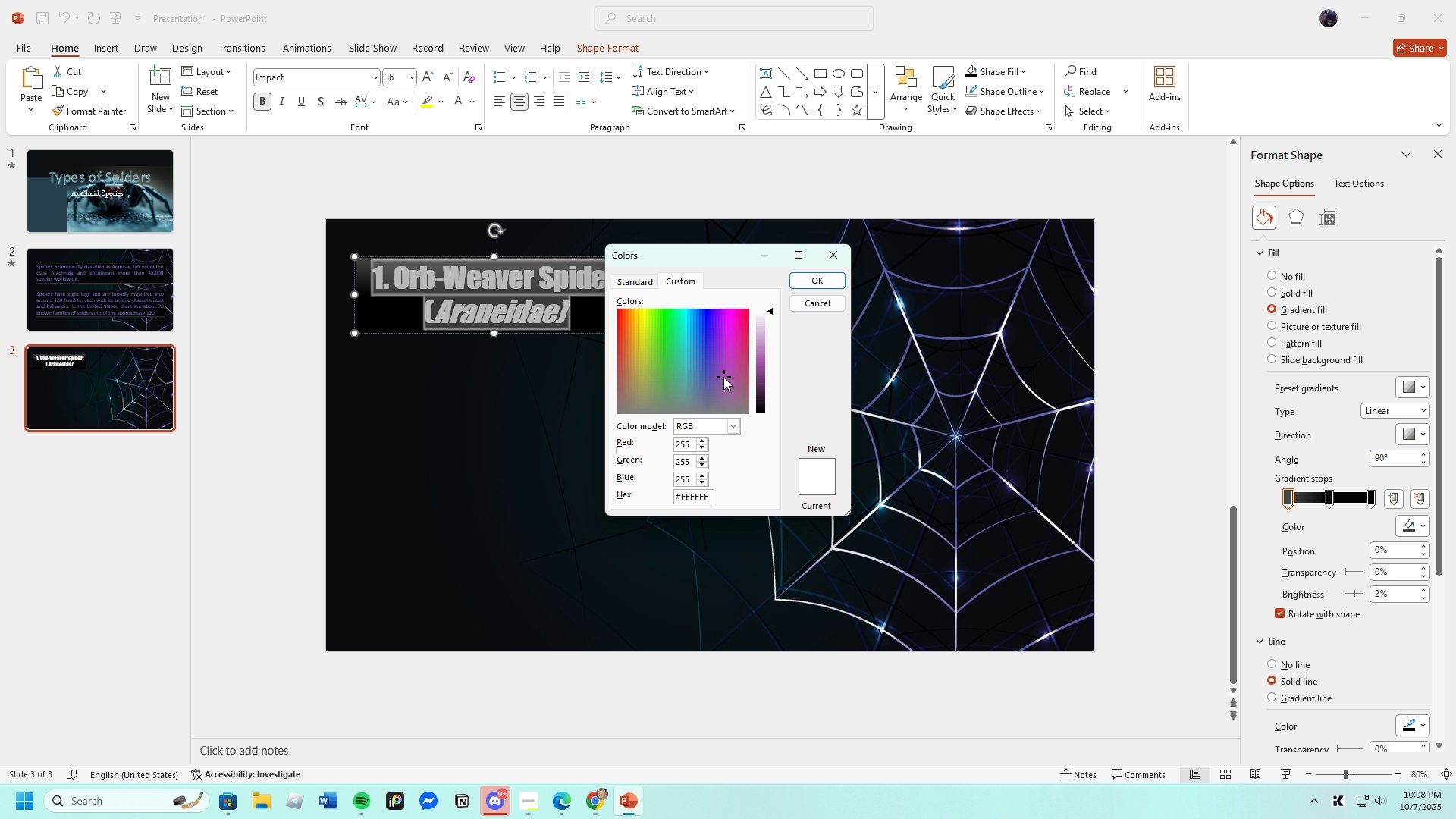 
left_click([723, 377])
 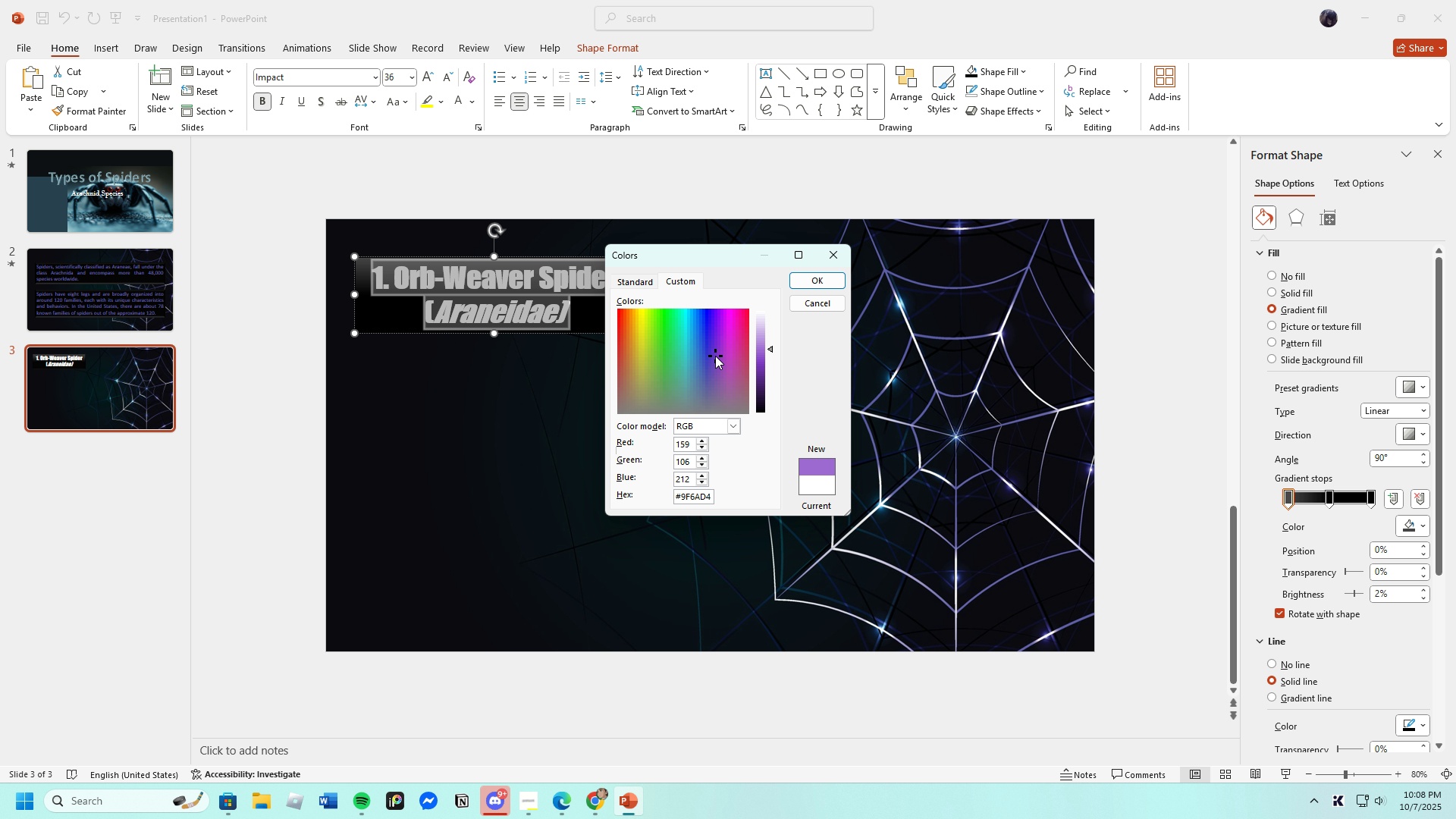 
wait(8.95)
 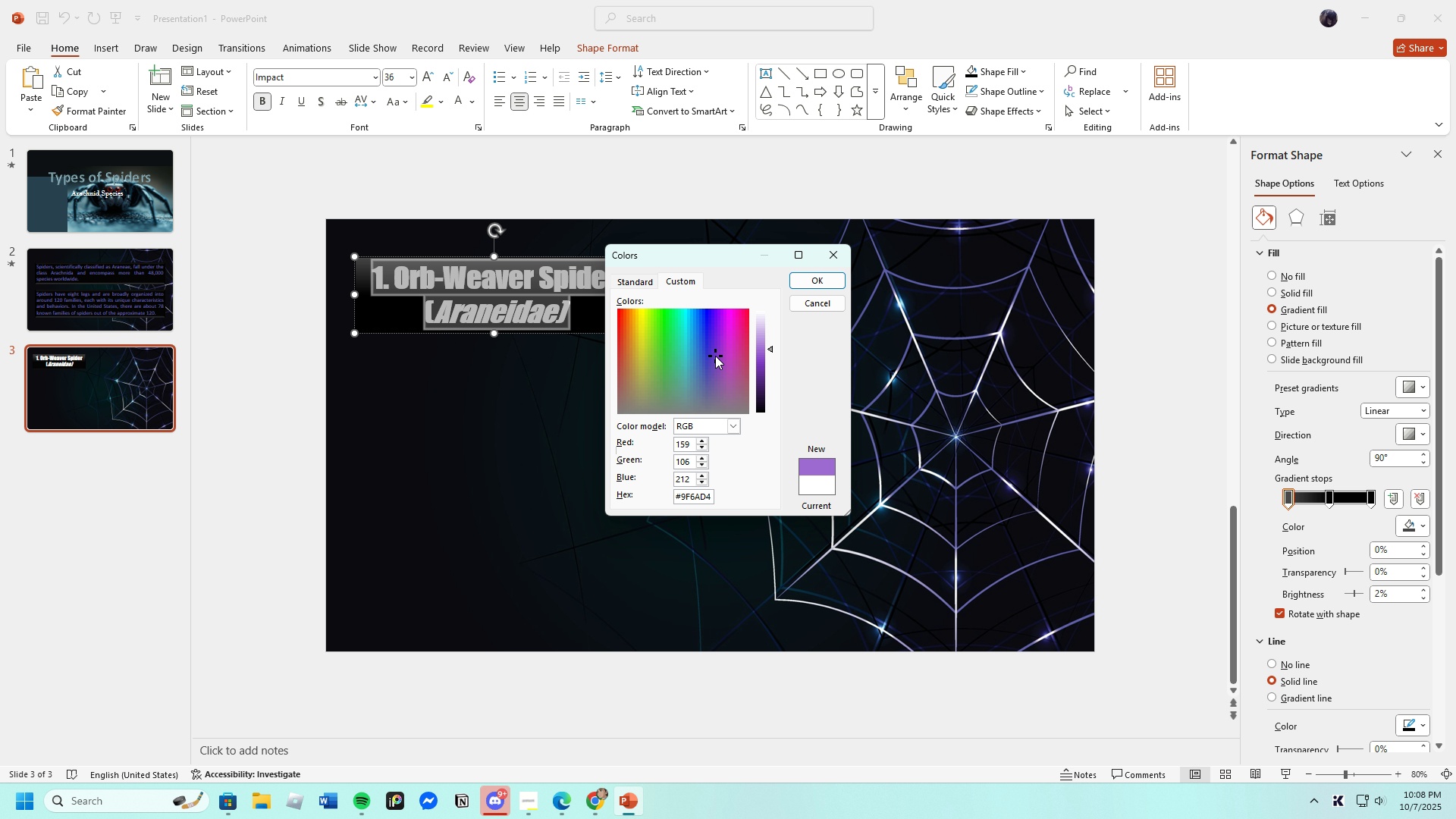 
left_click([805, 282])
 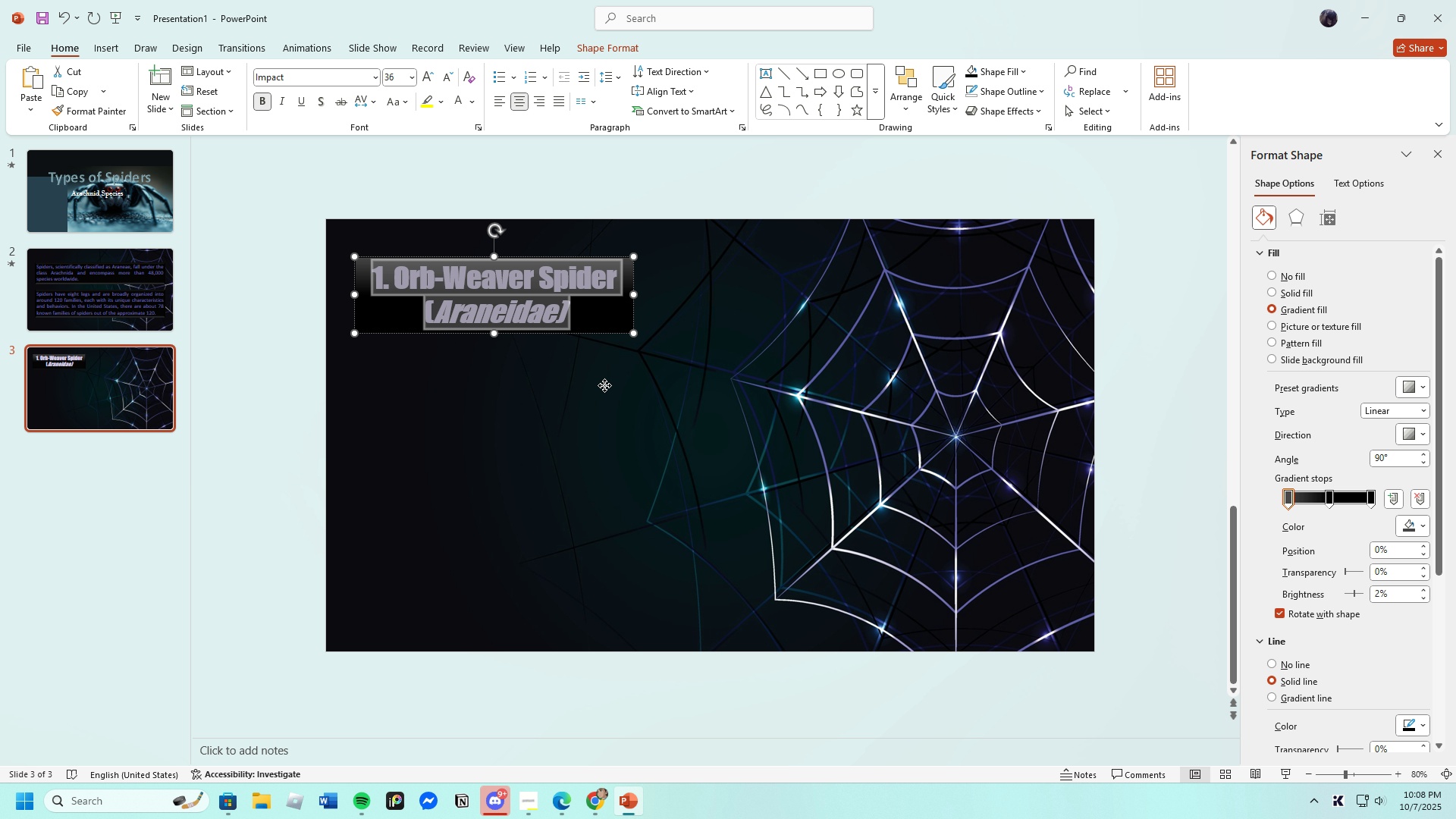 
left_click([604, 385])
 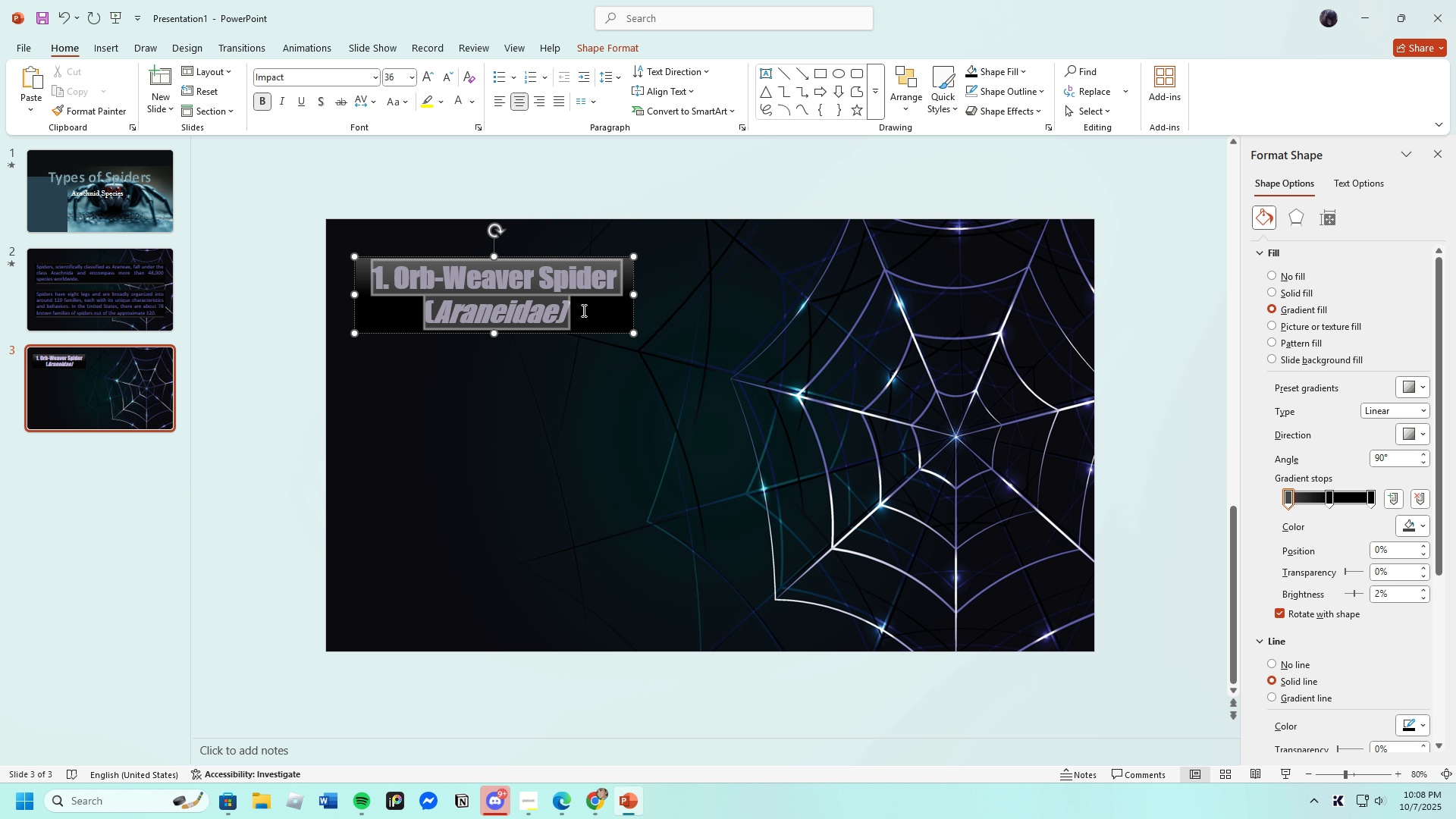 
wait(5.69)
 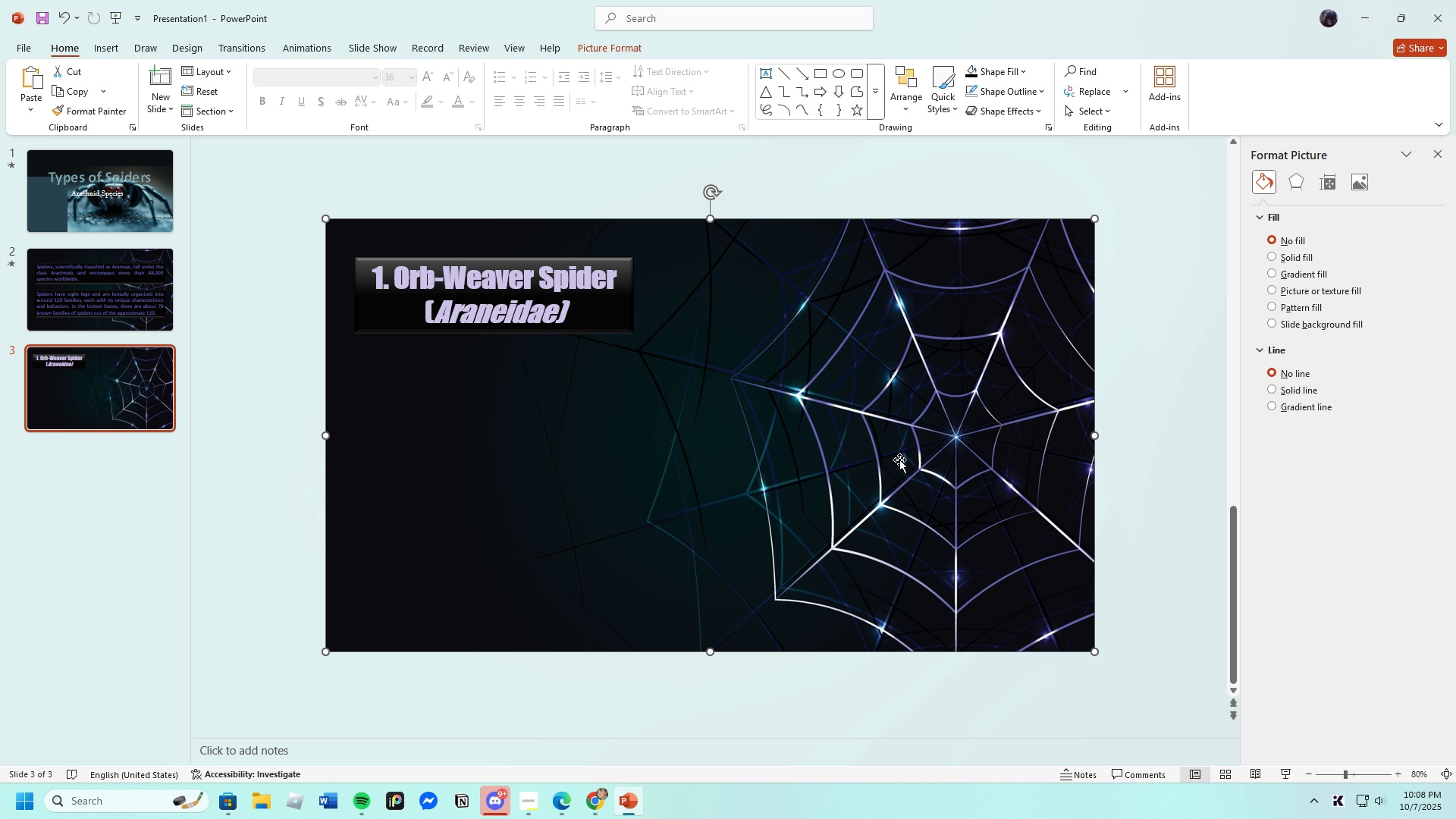 
left_click([473, 98])
 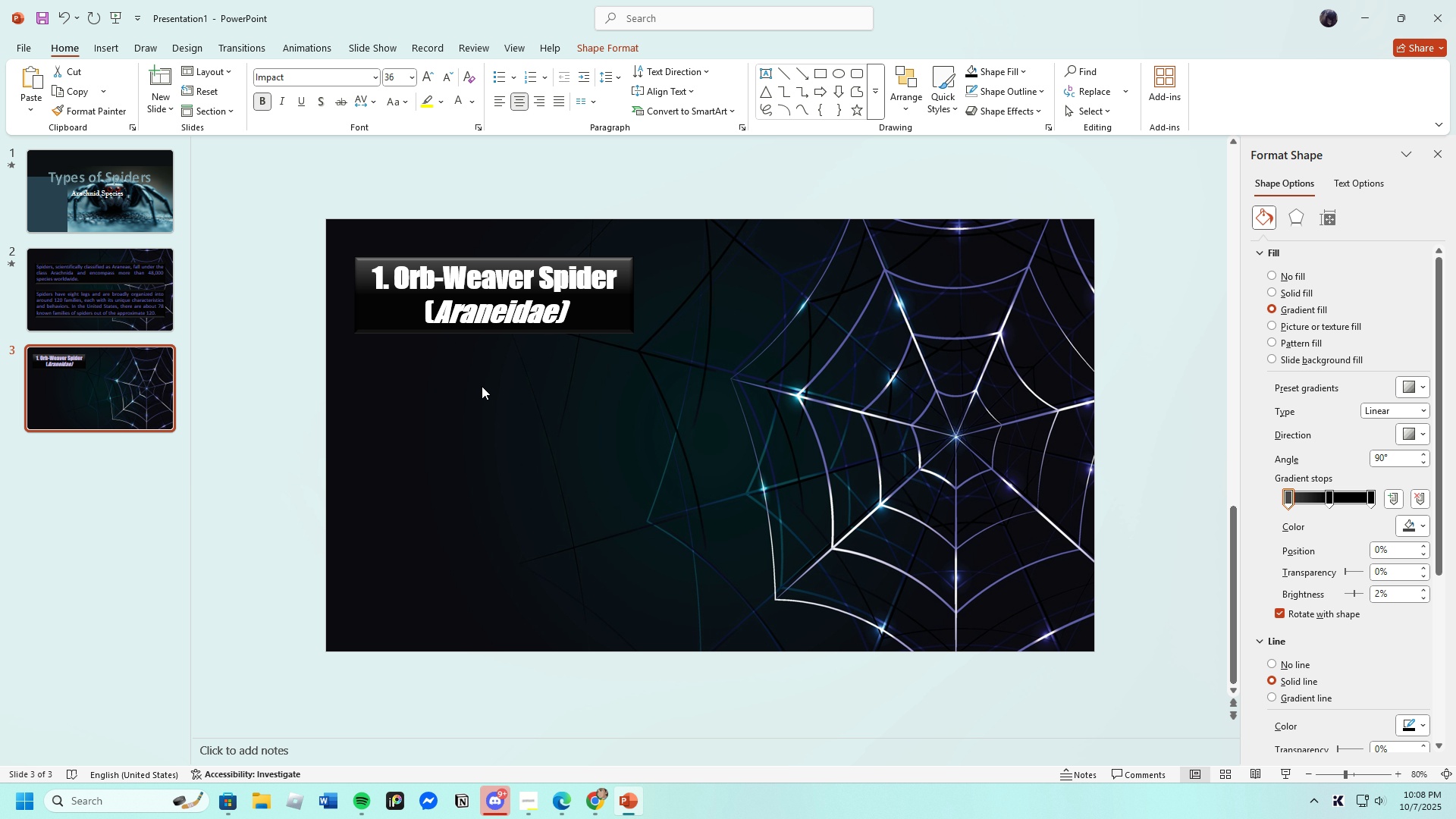 
double_click([457, 394])
 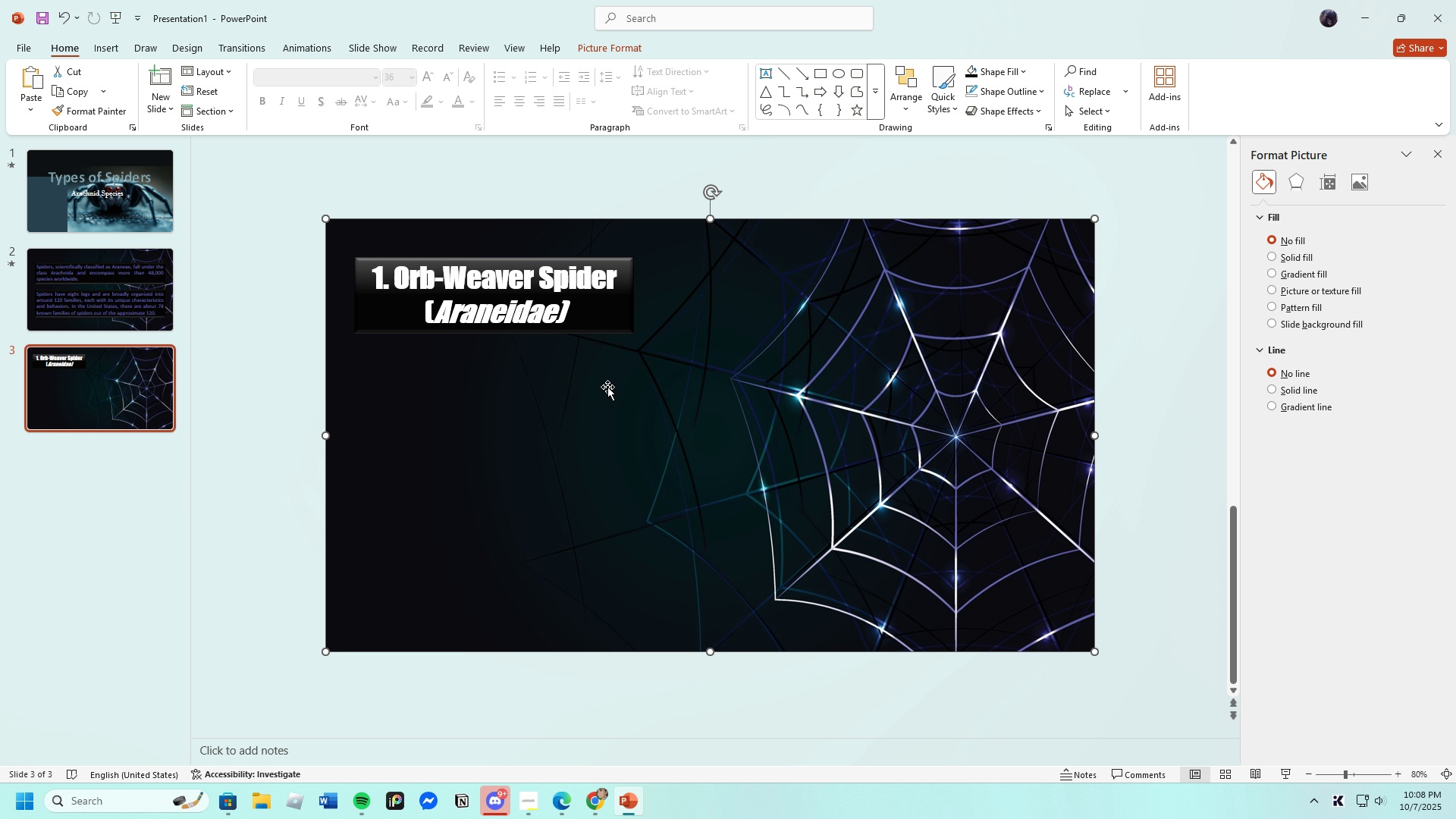 
wait(13.38)
 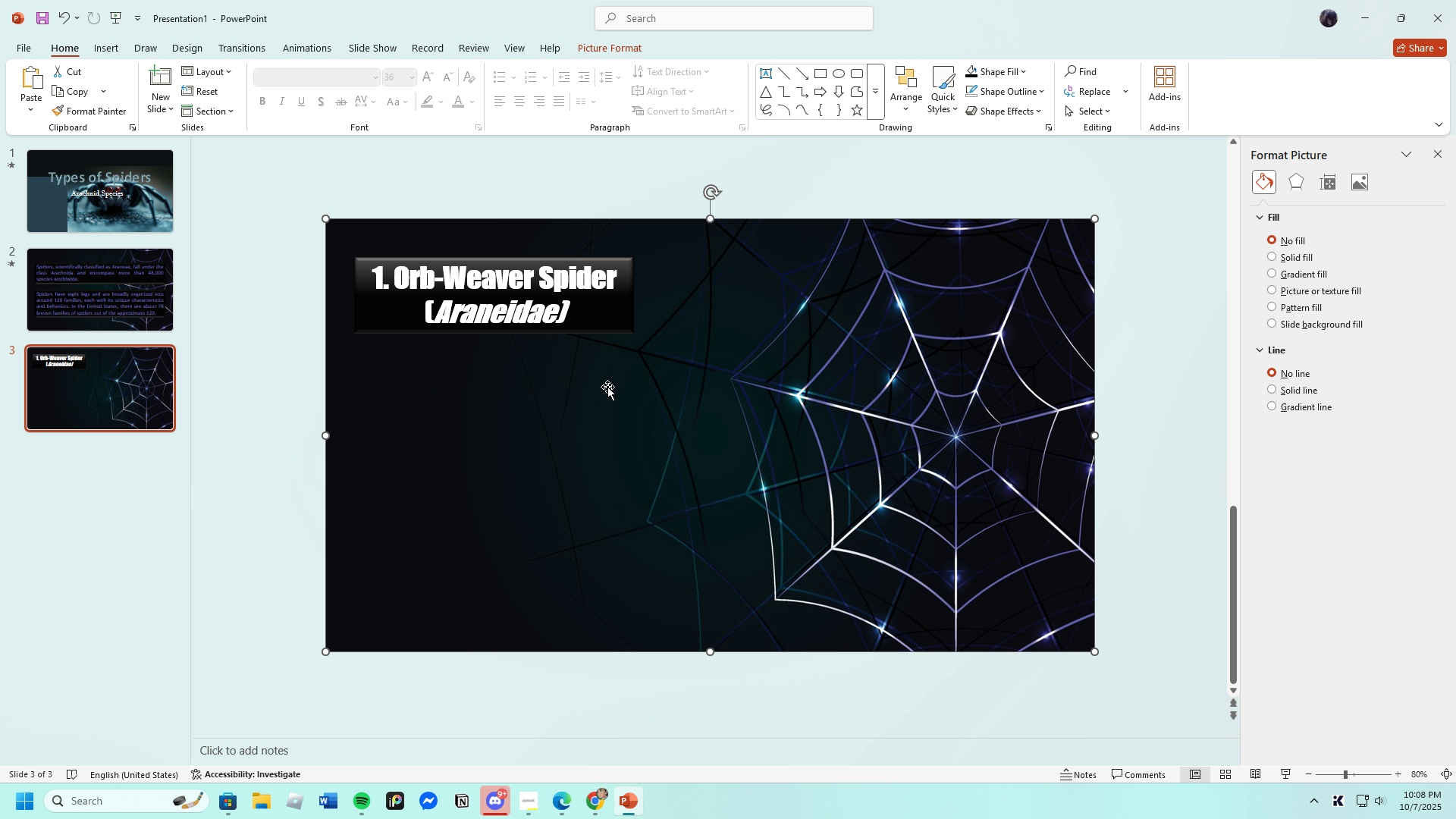 
left_click([561, 797])
 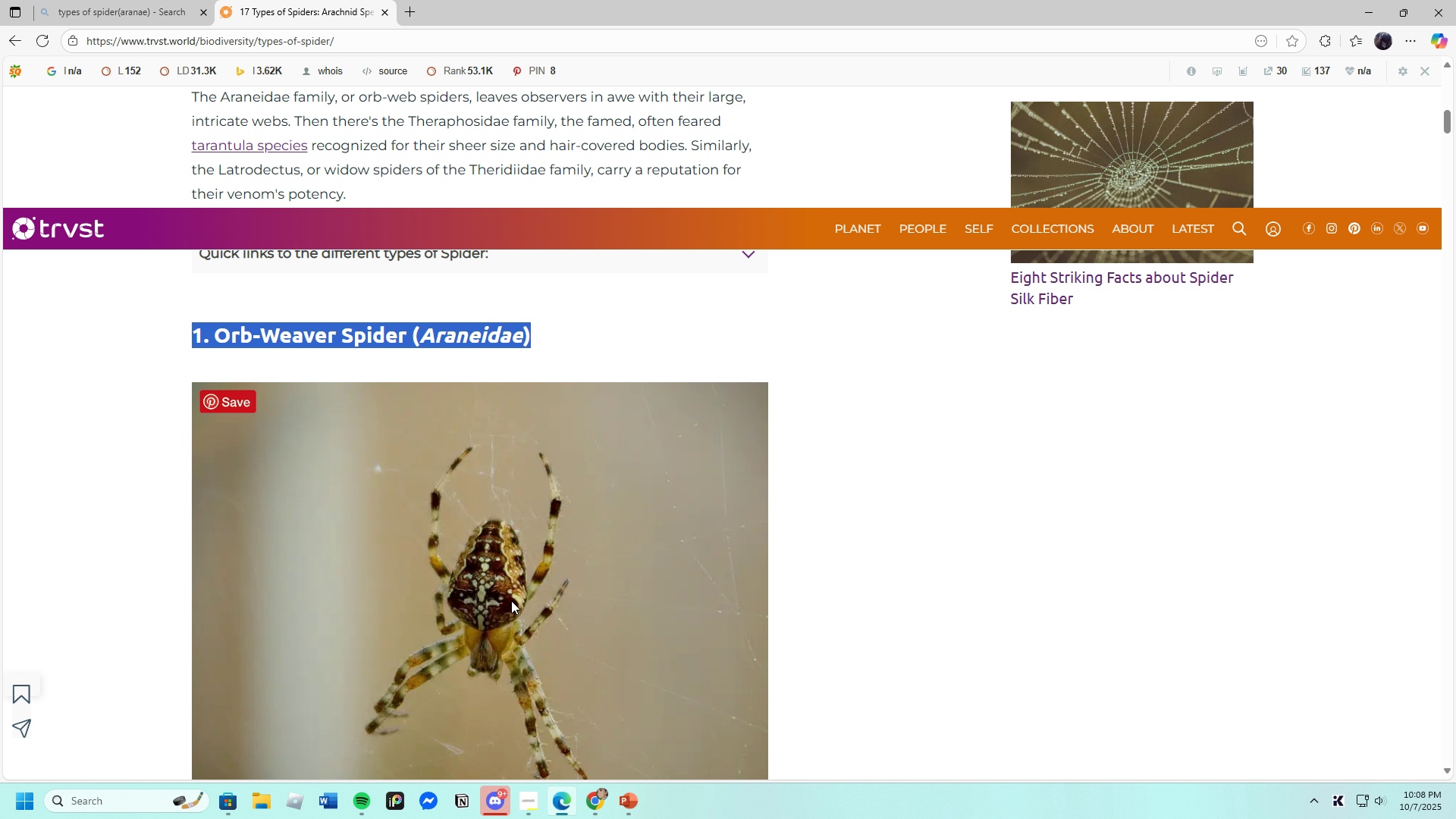 
scroll: coordinate [523, 546], scroll_direction: down, amount: 7.0
 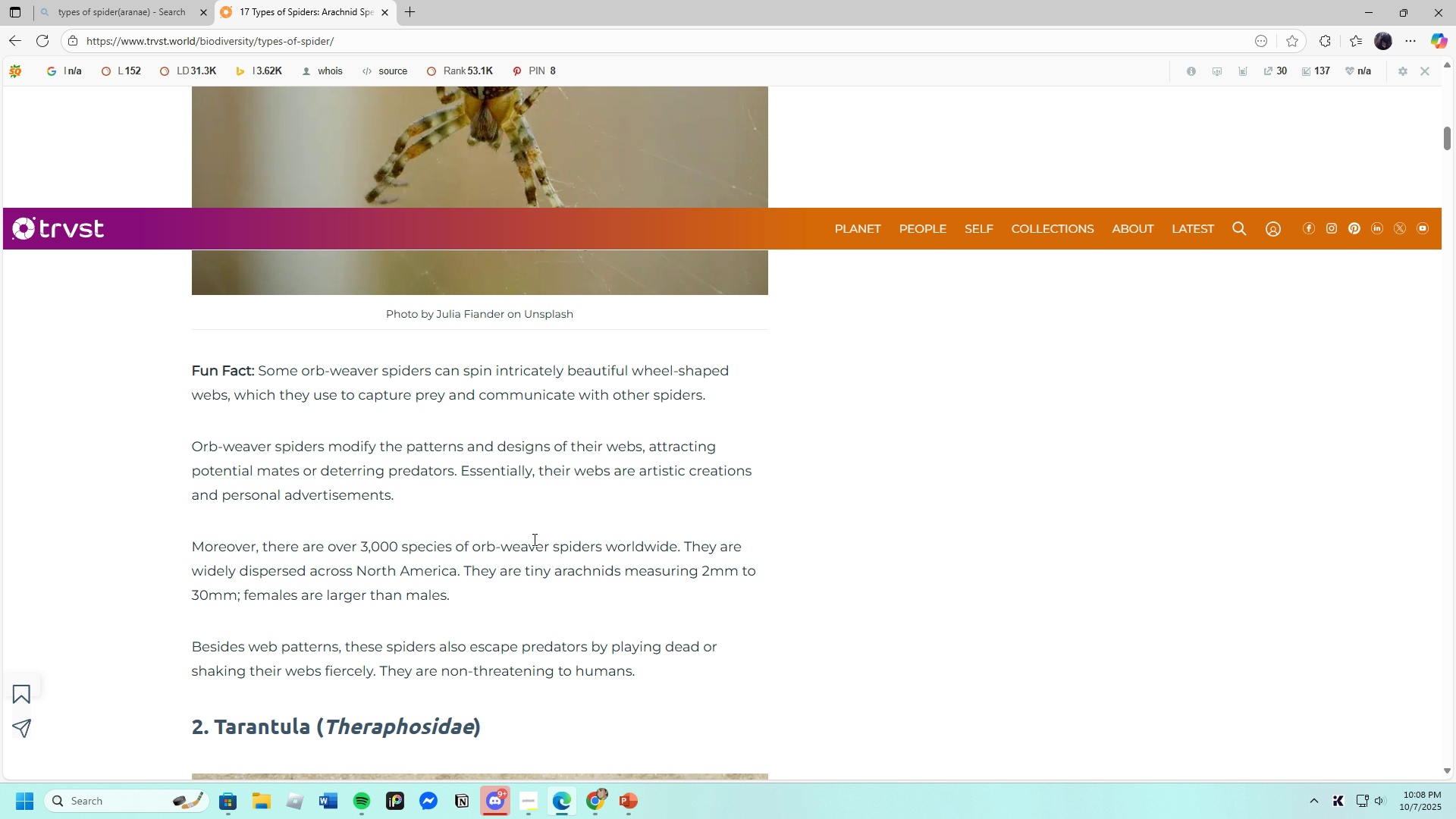 
scroll: coordinate [541, 541], scroll_direction: up, amount: 4.0
 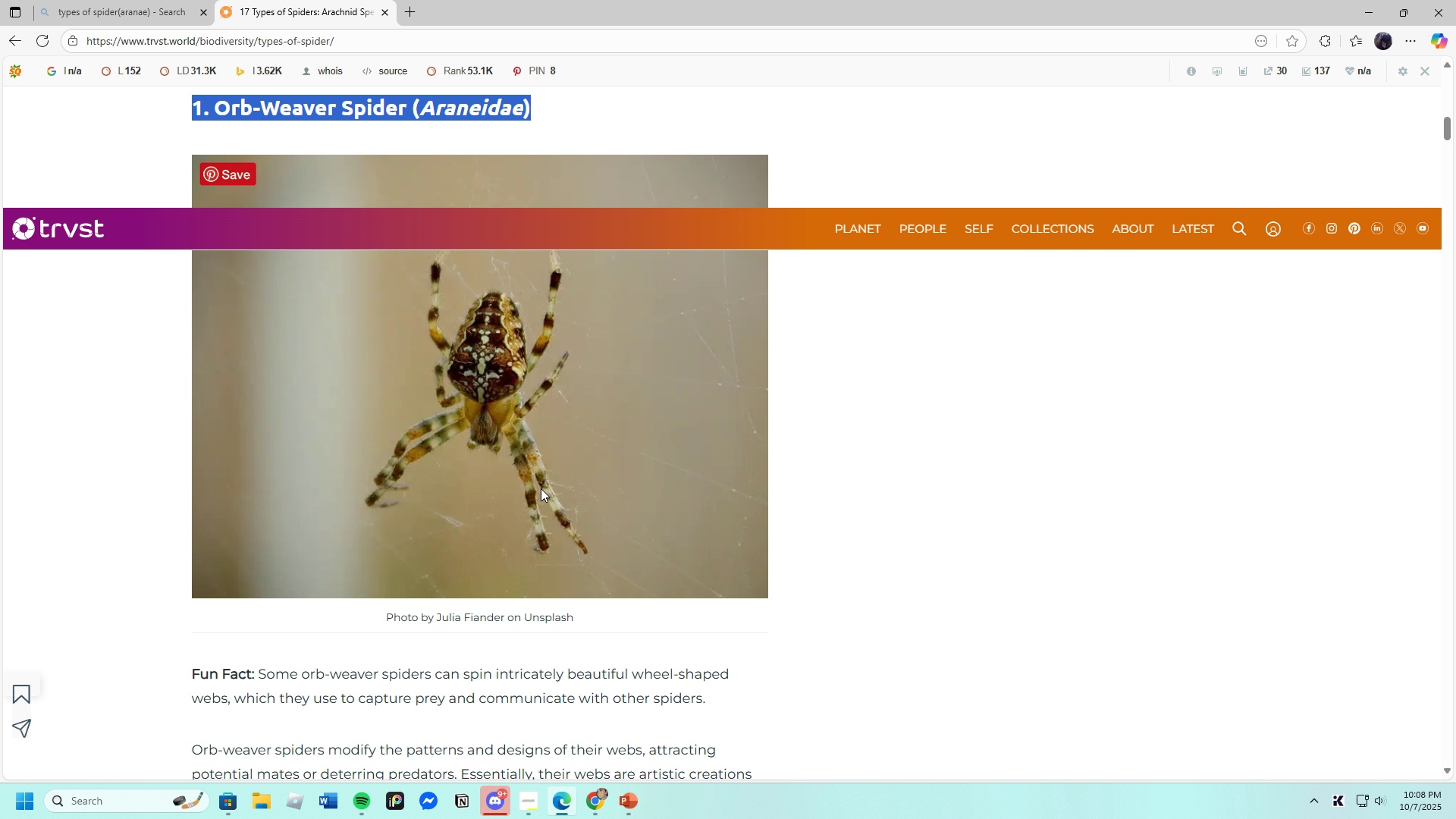 
left_click([541, 488])
 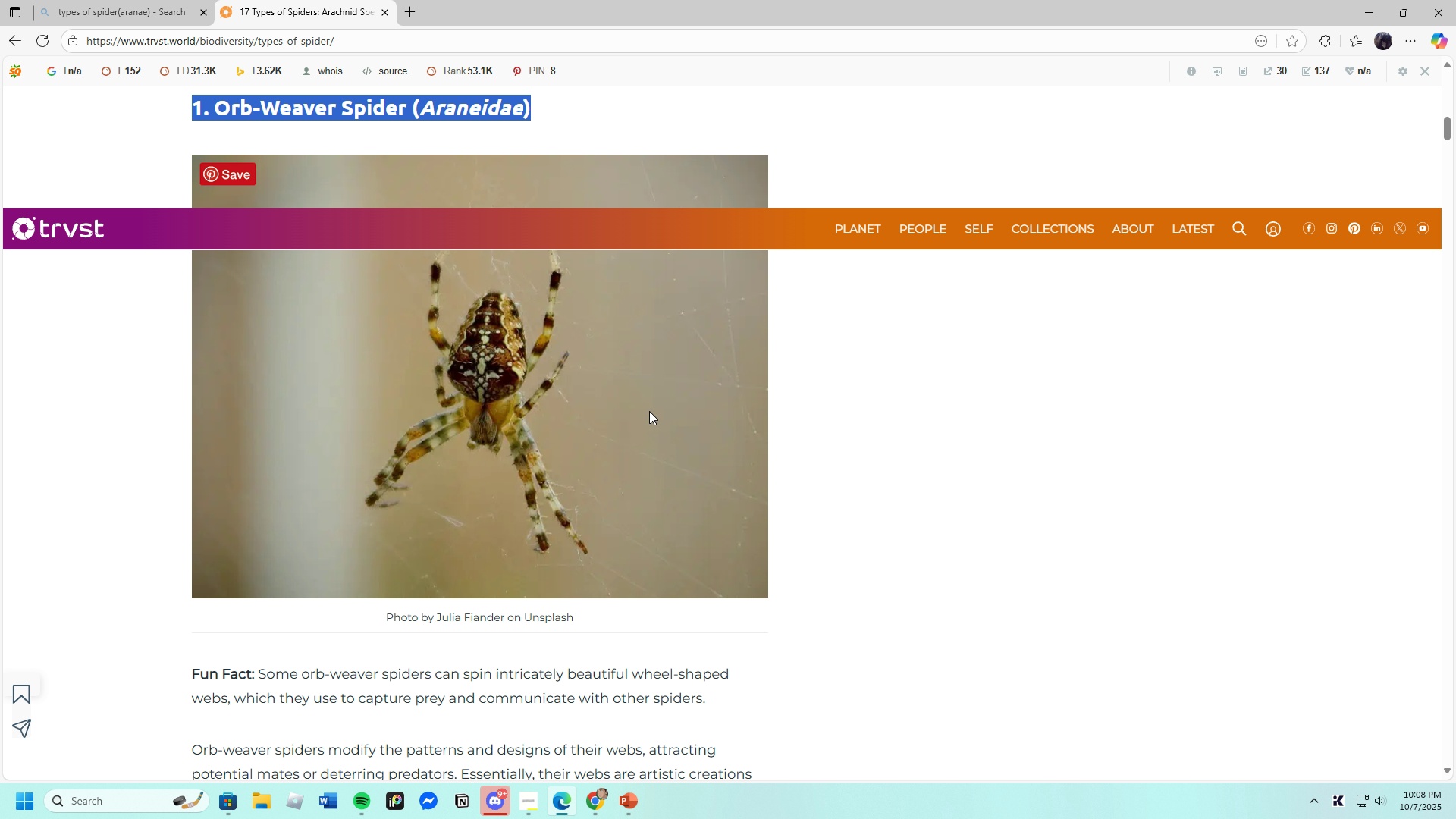 
mouse_move([585, 402])
 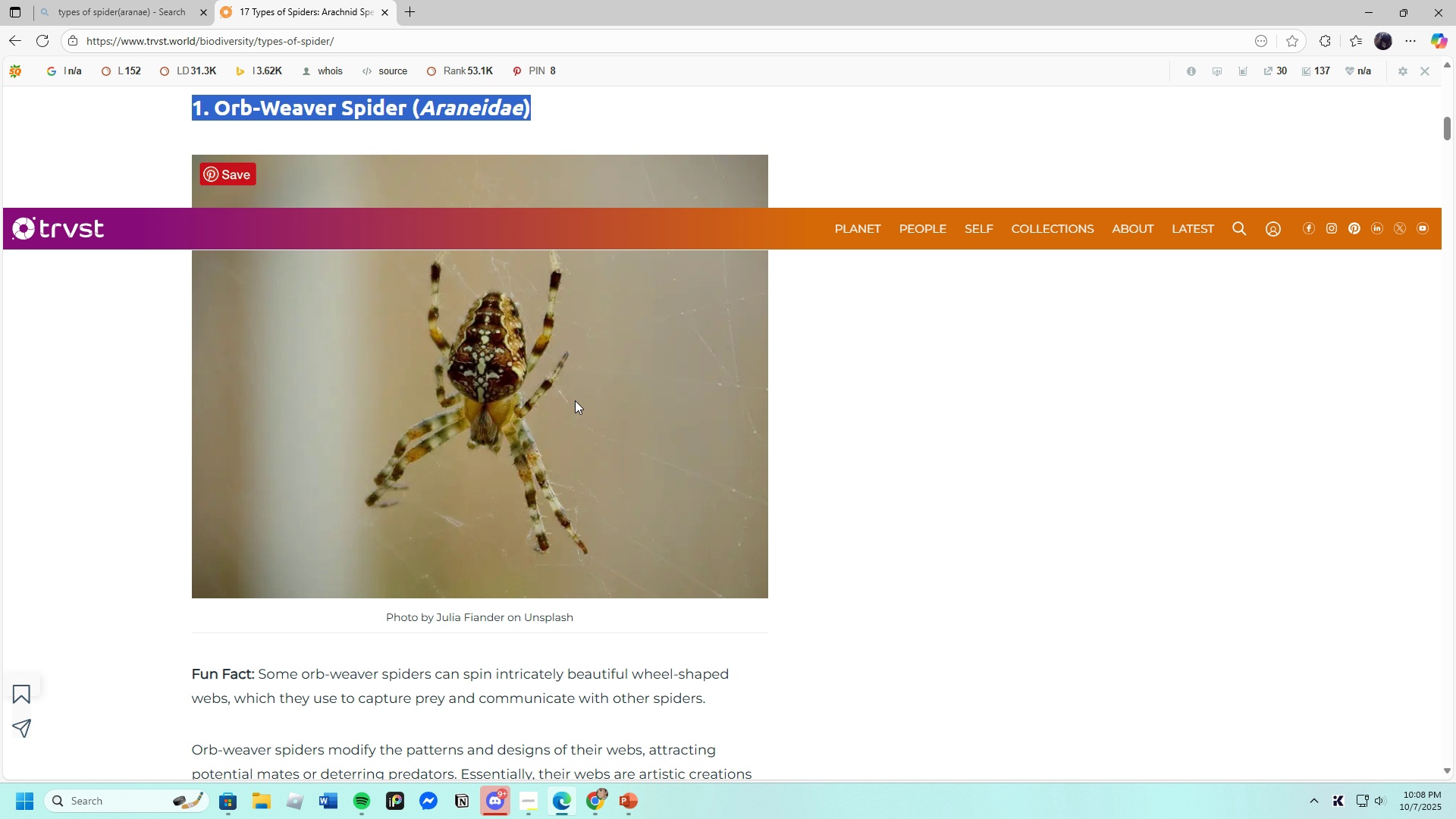 
left_click([575, 400])
 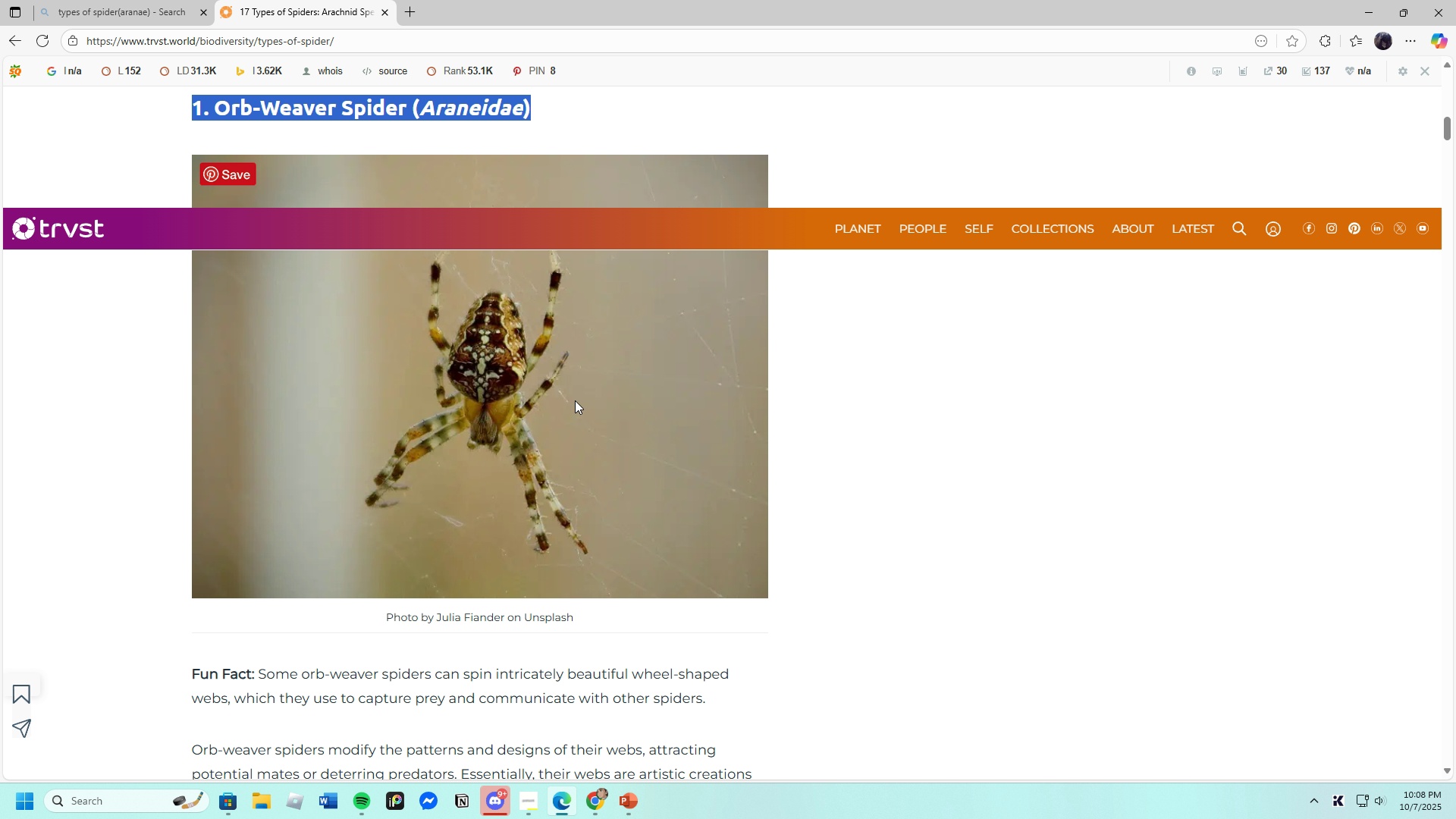 
right_click([575, 400])
 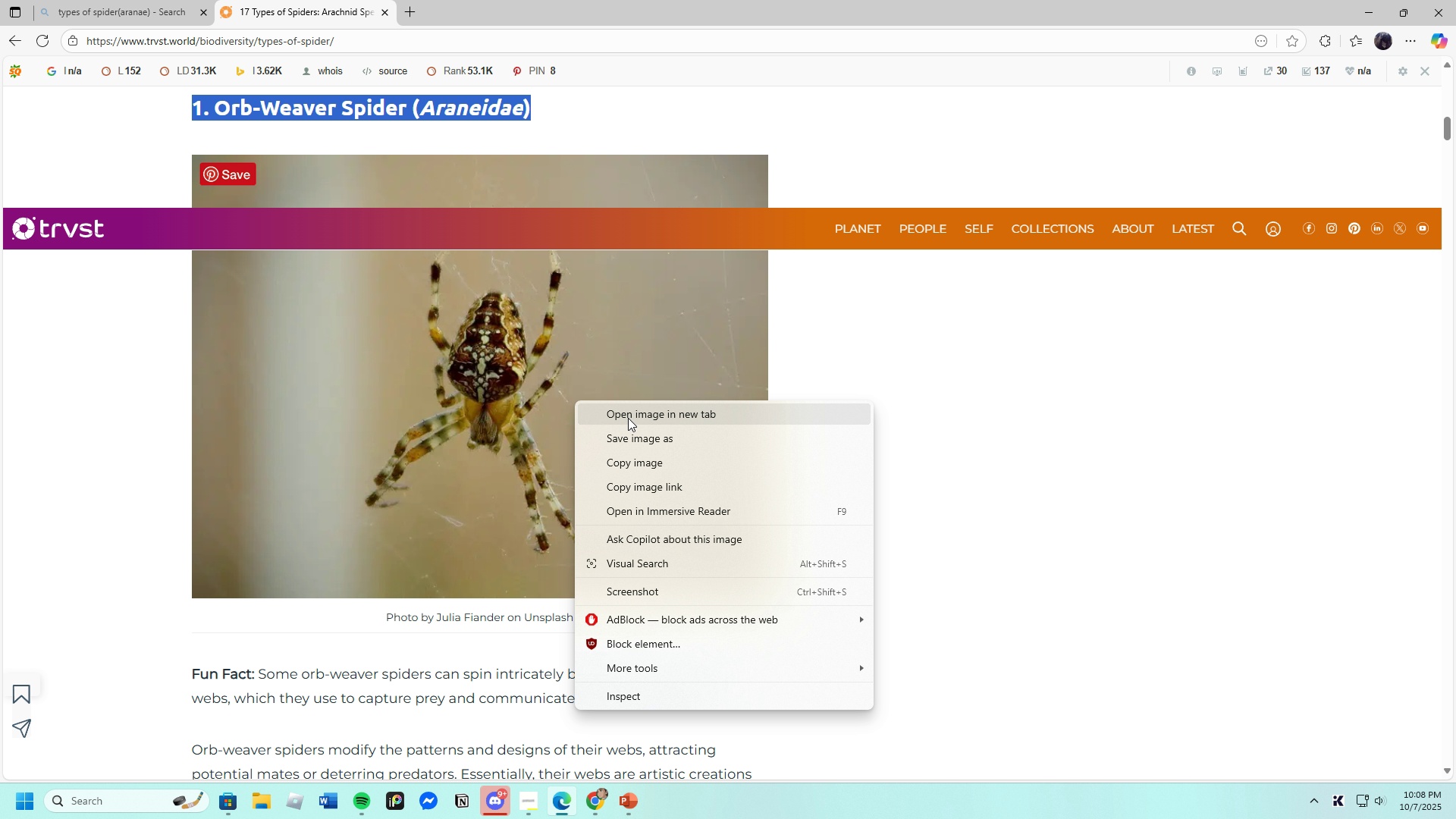 
left_click([628, 416])
 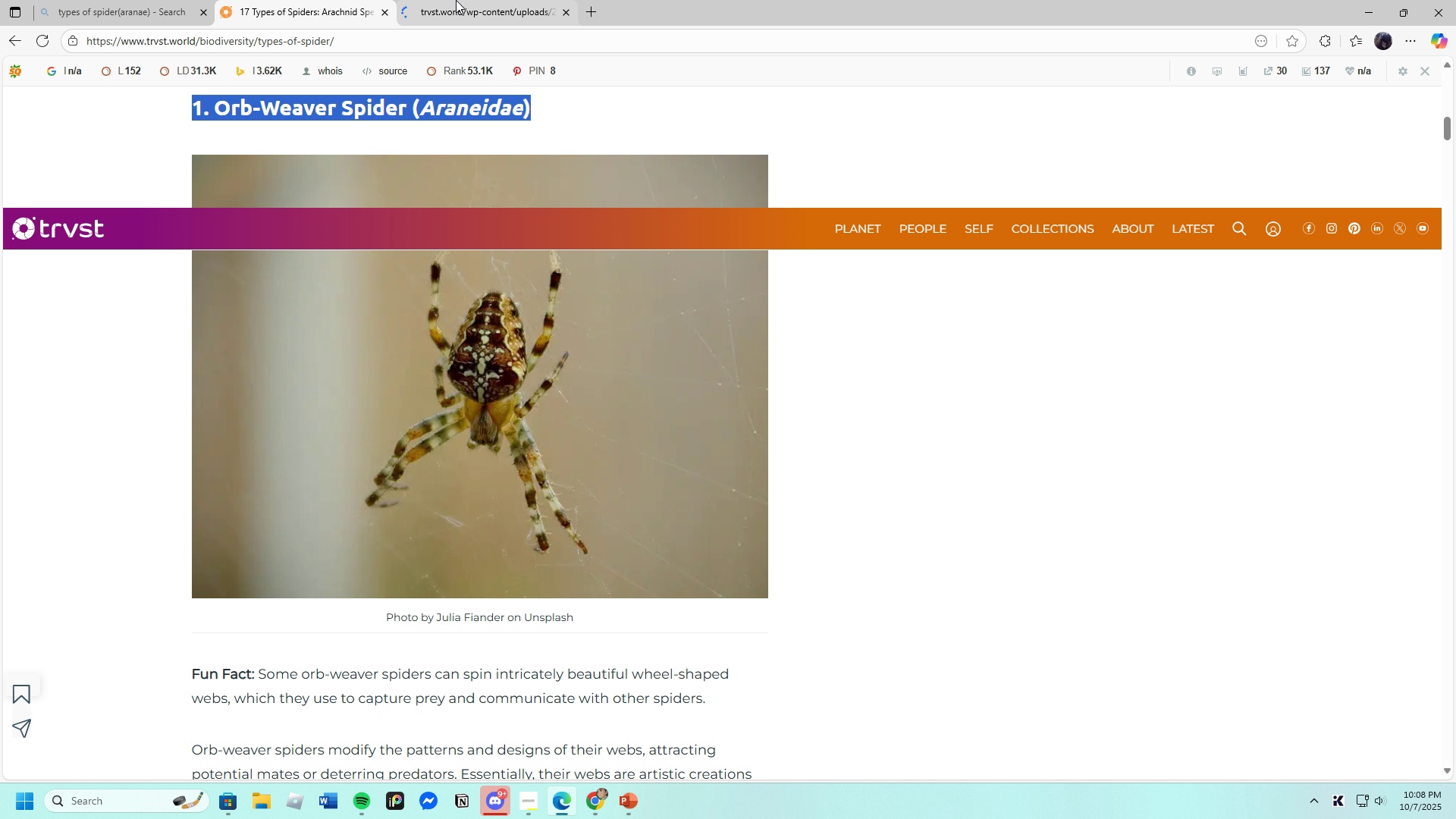 
left_click([456, 0])
 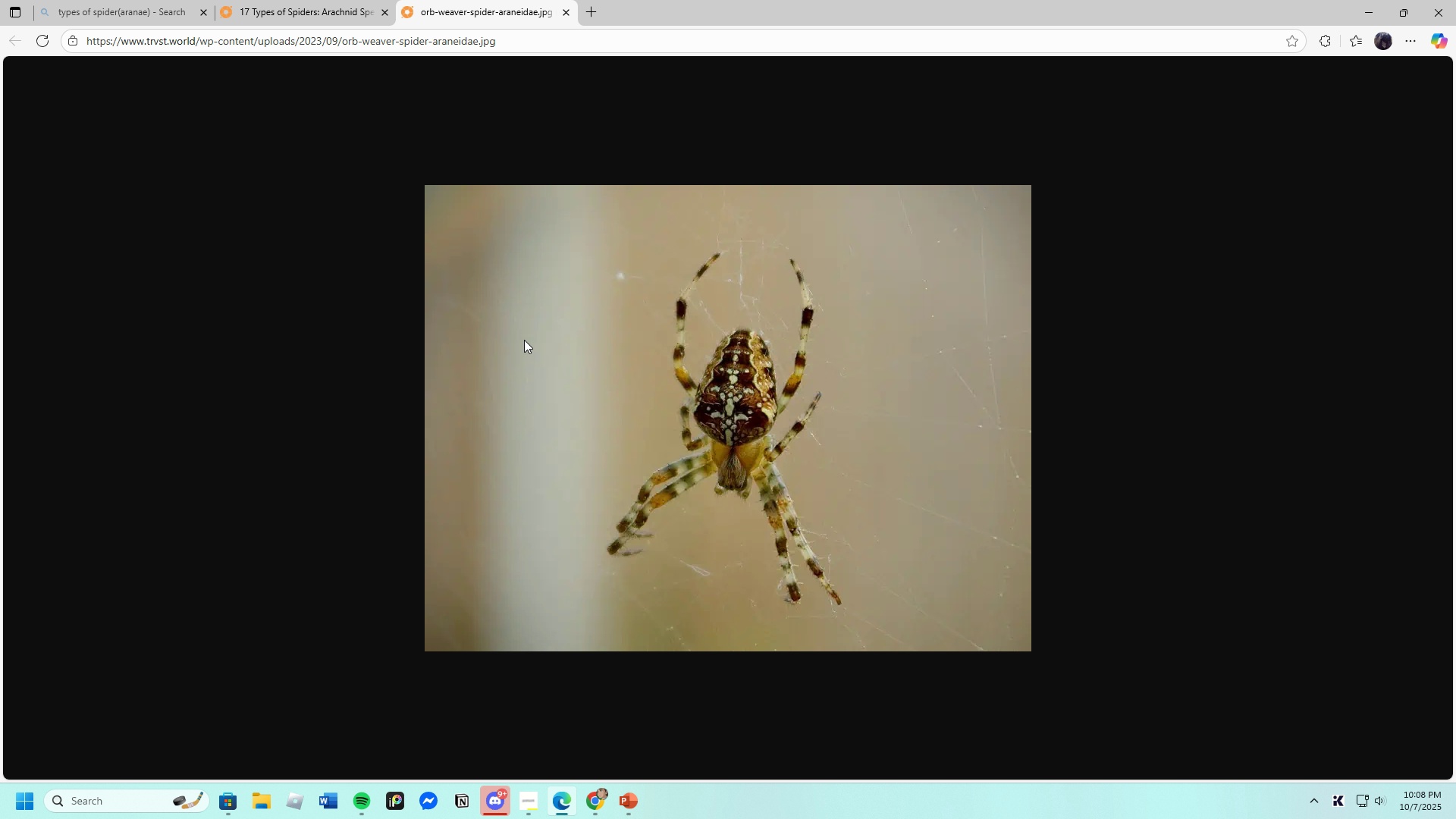 
right_click([524, 340])
 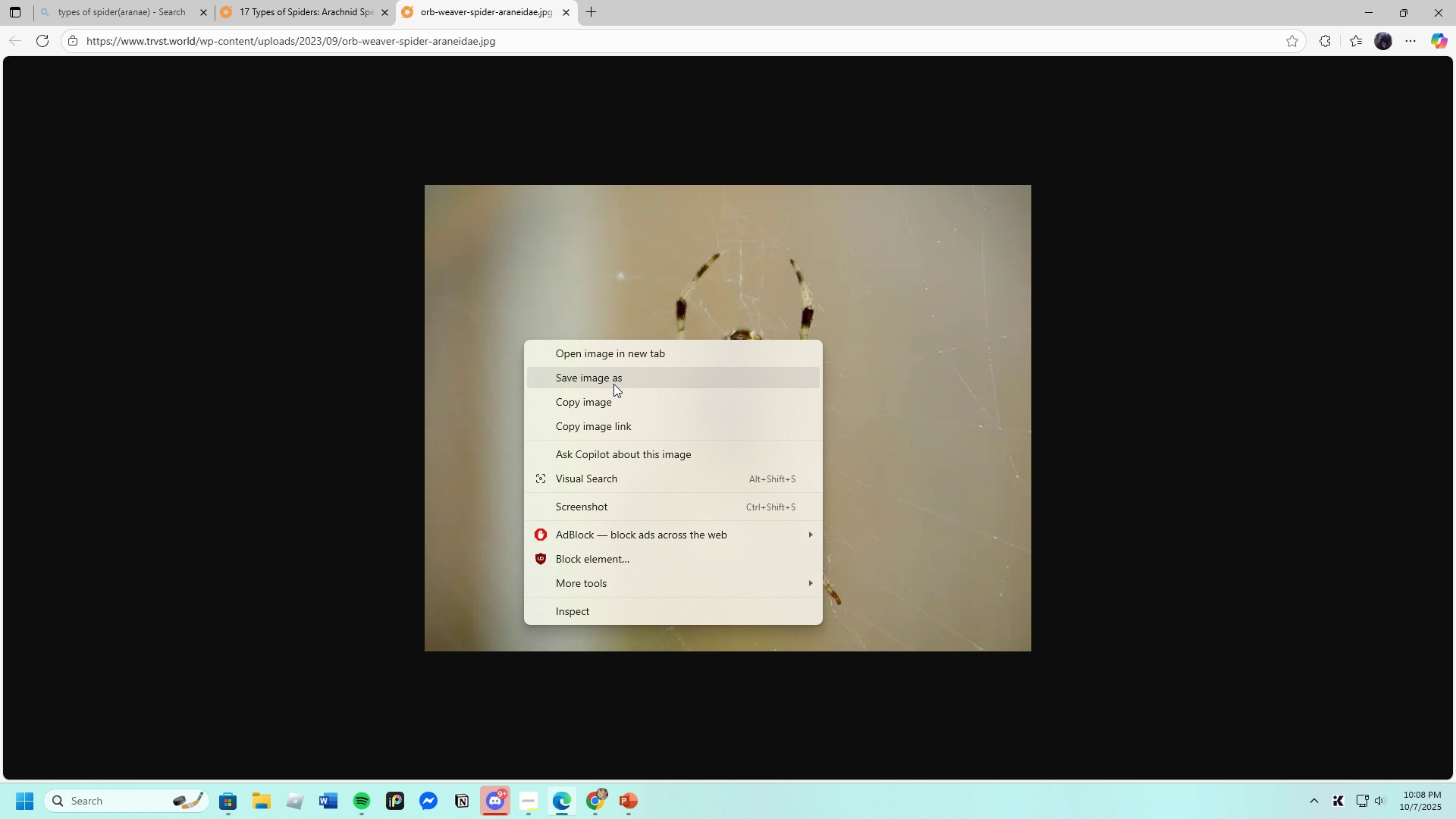 
left_click([613, 381])
 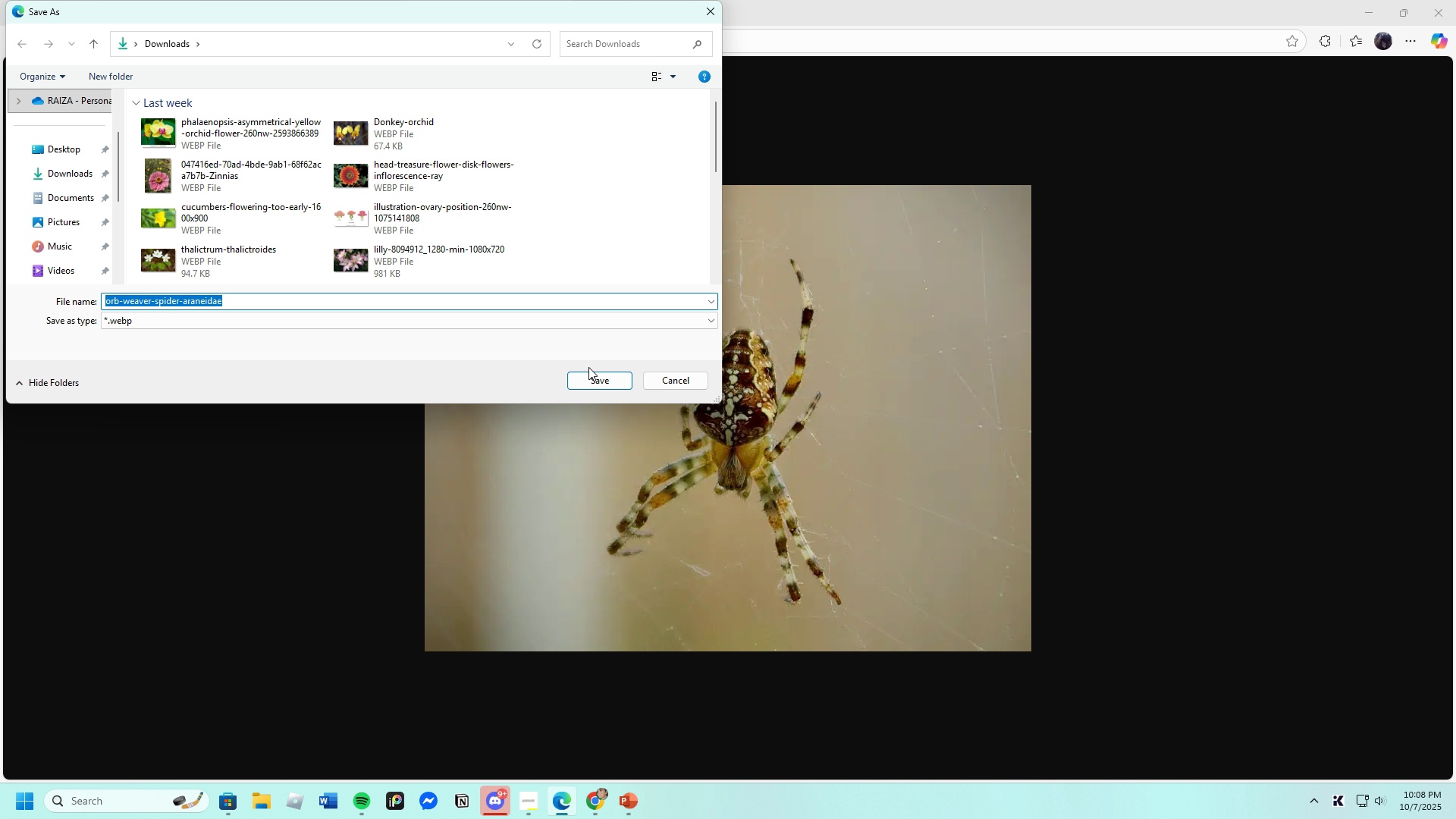 
left_click([589, 375])
 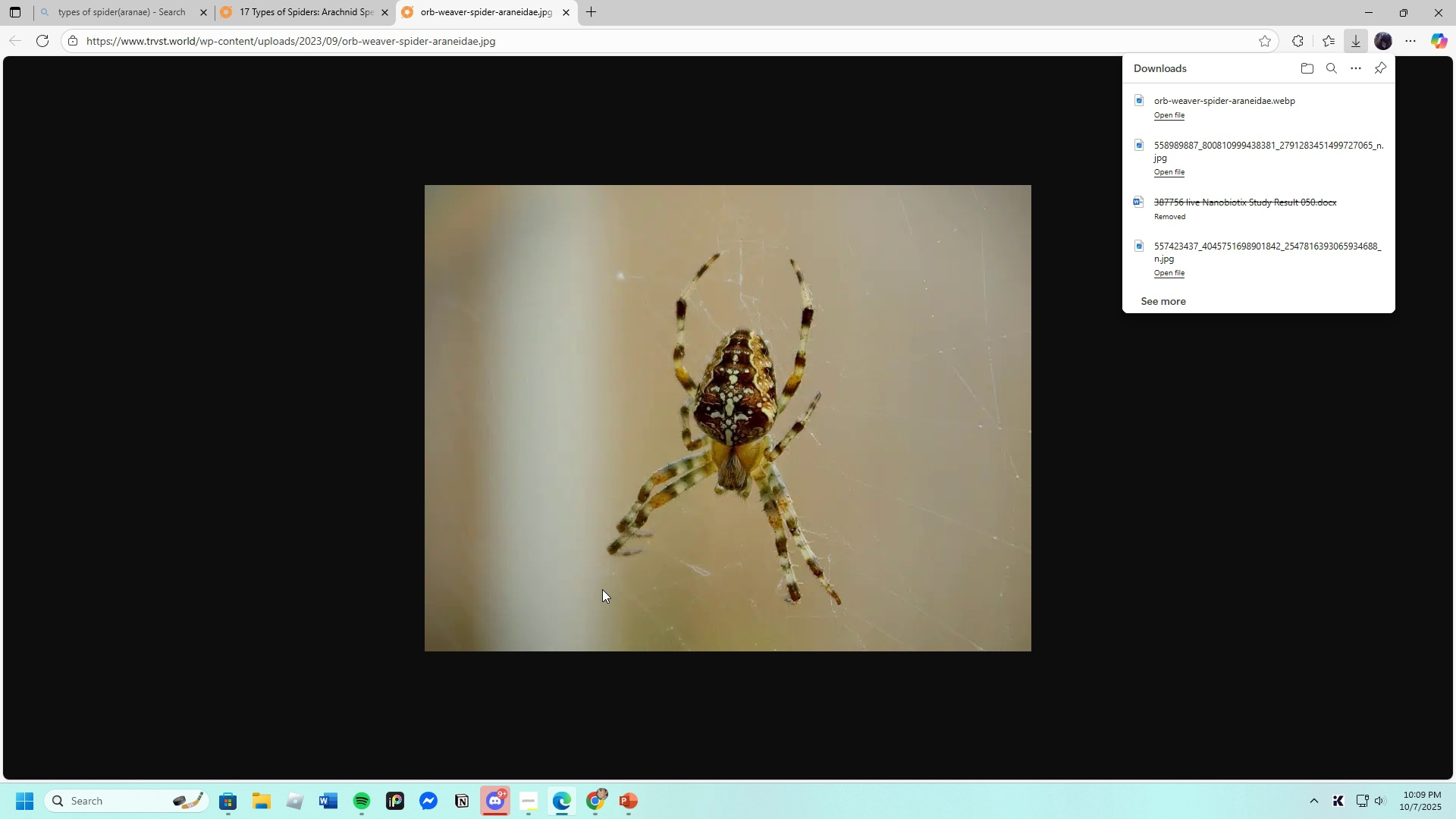 
wait(5.14)
 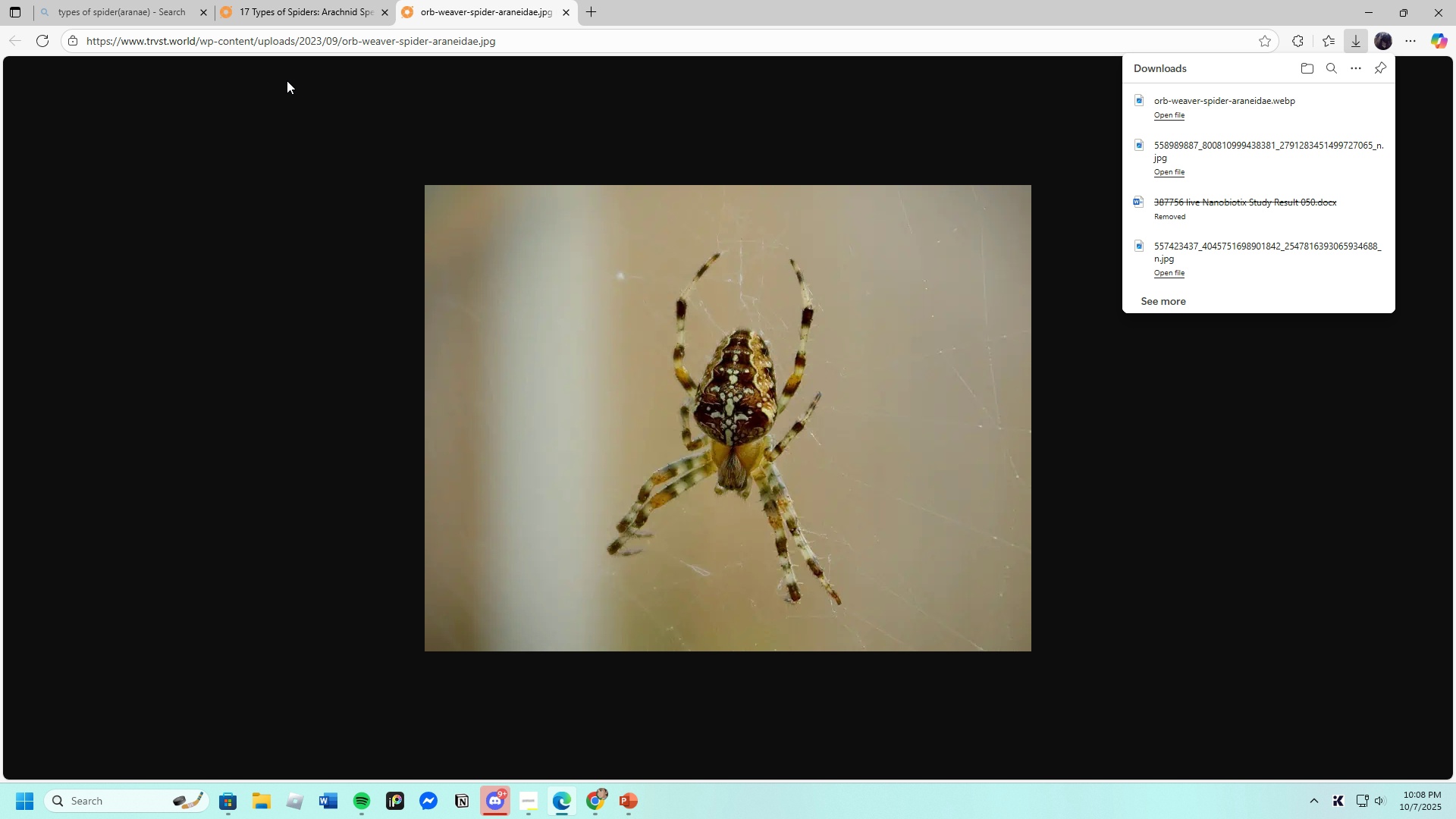 
left_click([621, 804])
 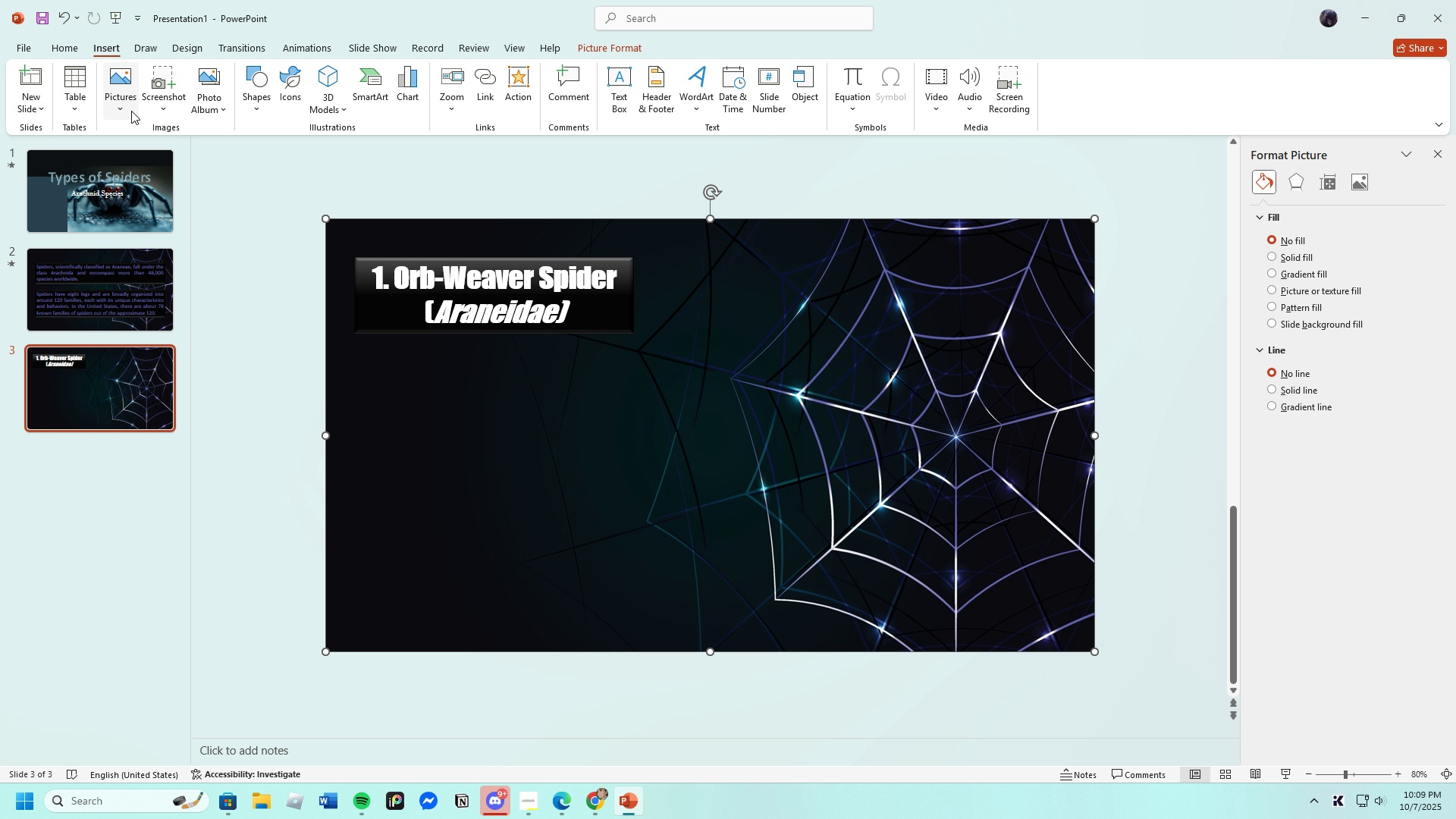 
left_click([121, 99])
 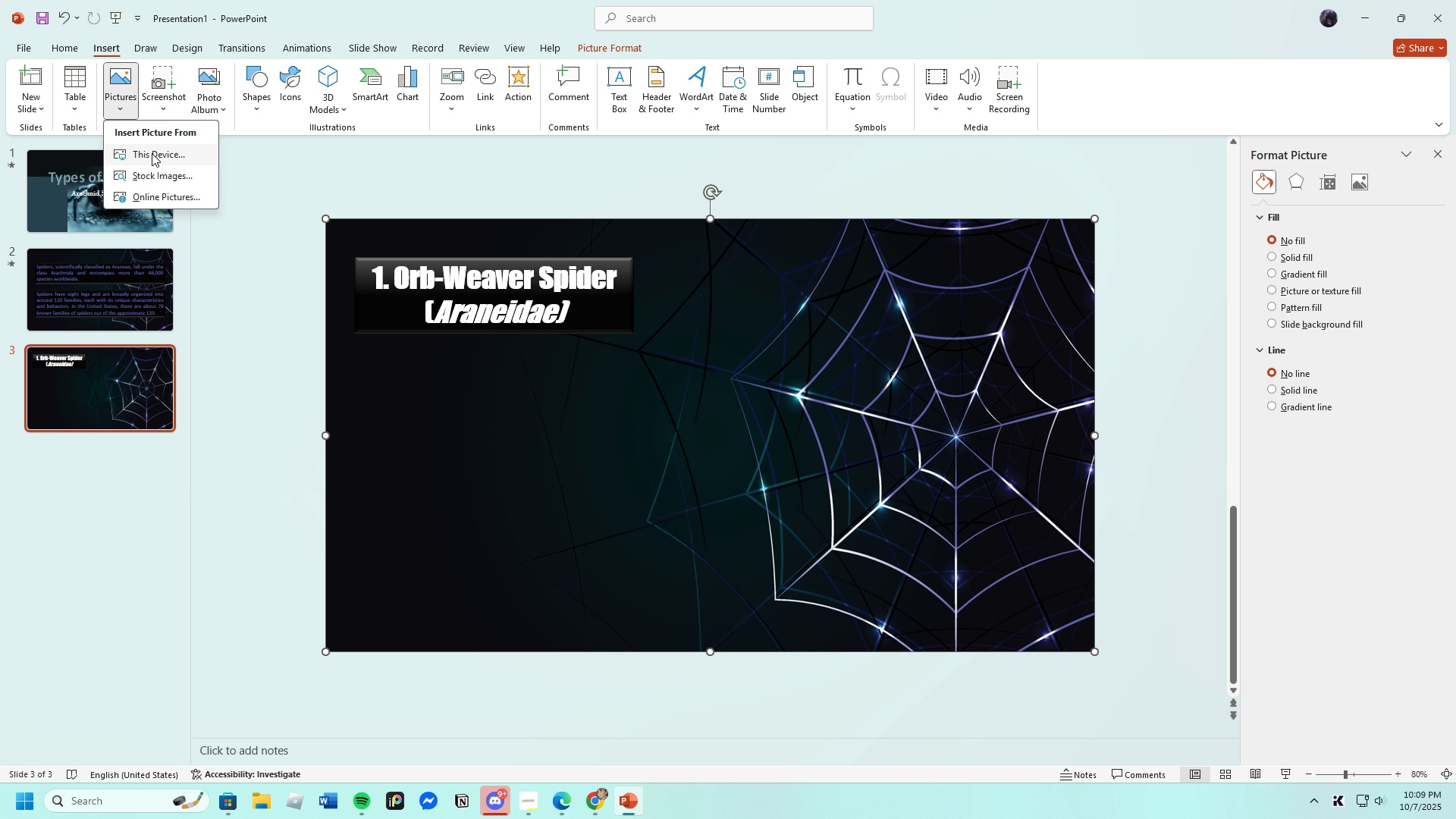 
left_click([152, 153])
 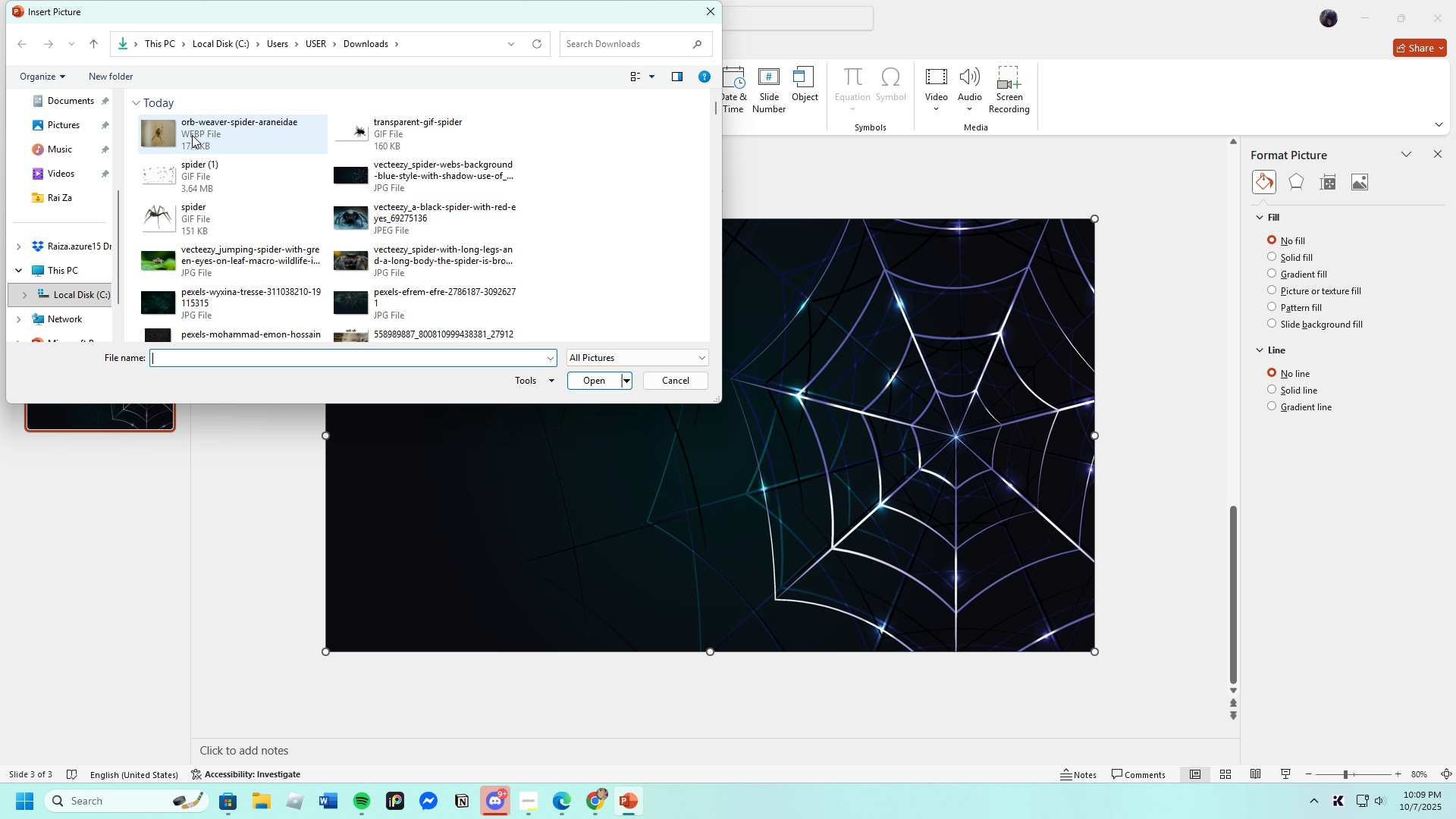 
left_click([192, 135])
 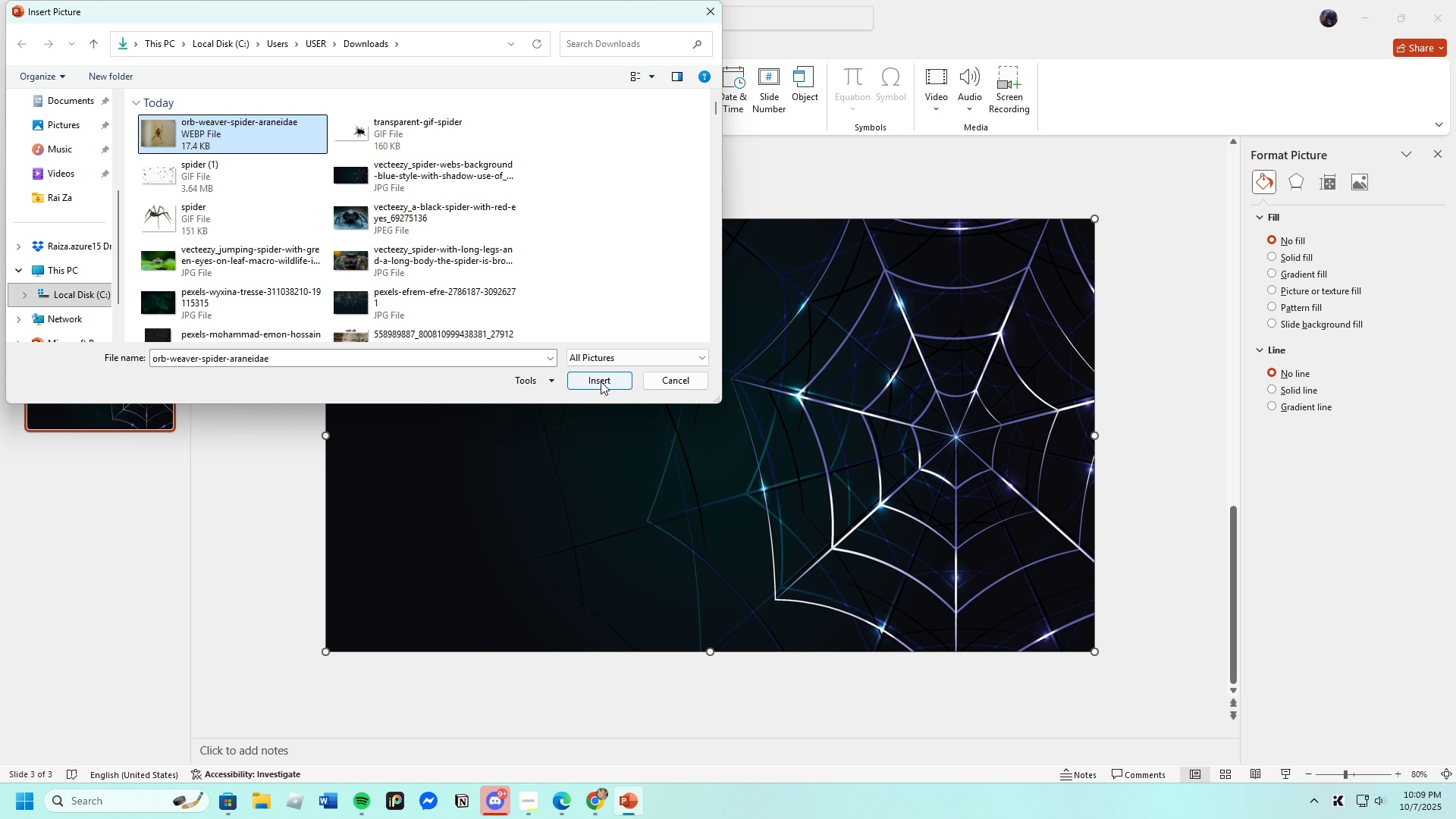 
left_click([601, 381])
 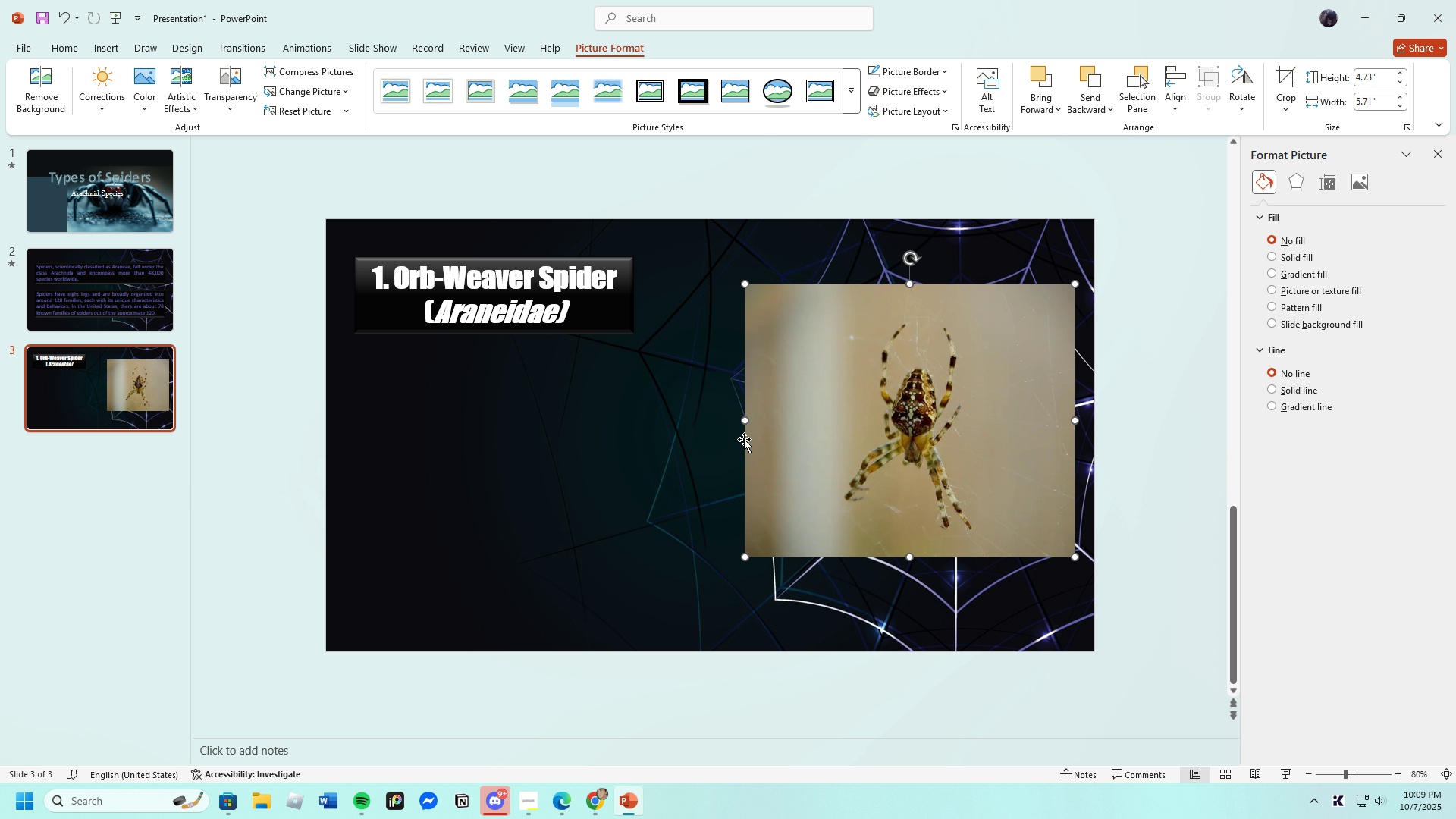 
wait(24.92)
 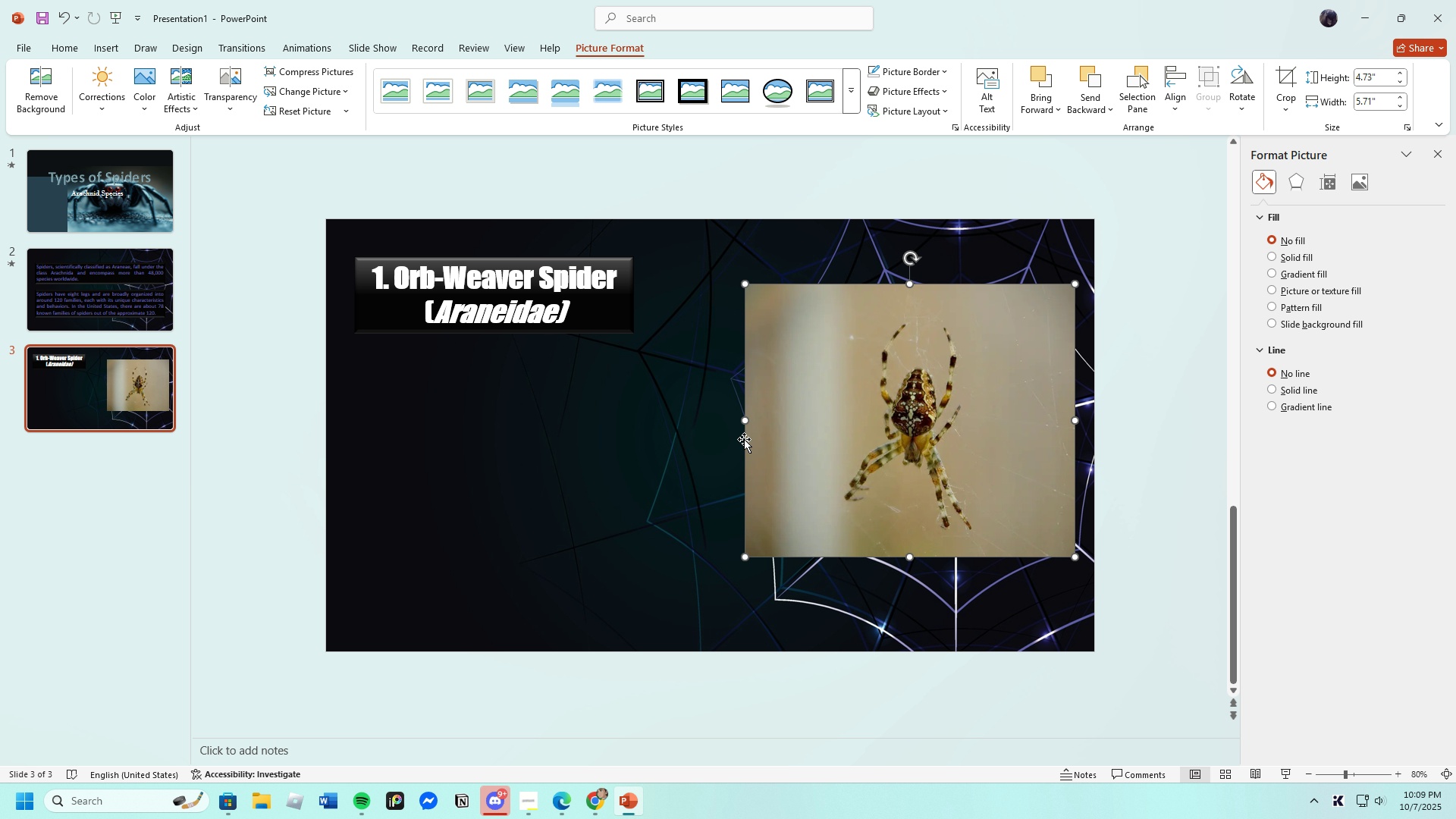 
left_click([833, 383])
 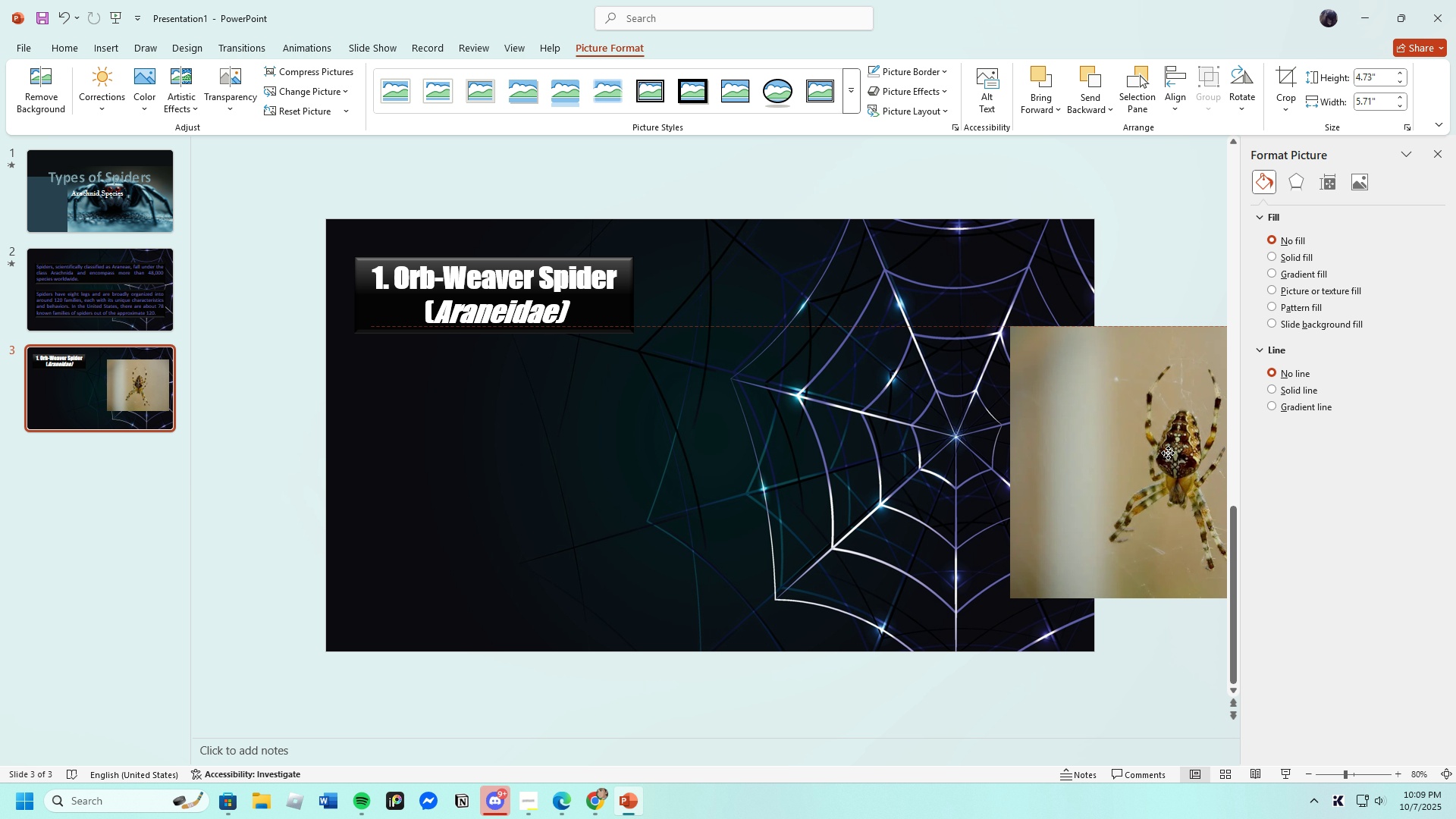 
mouse_move([840, 411])
 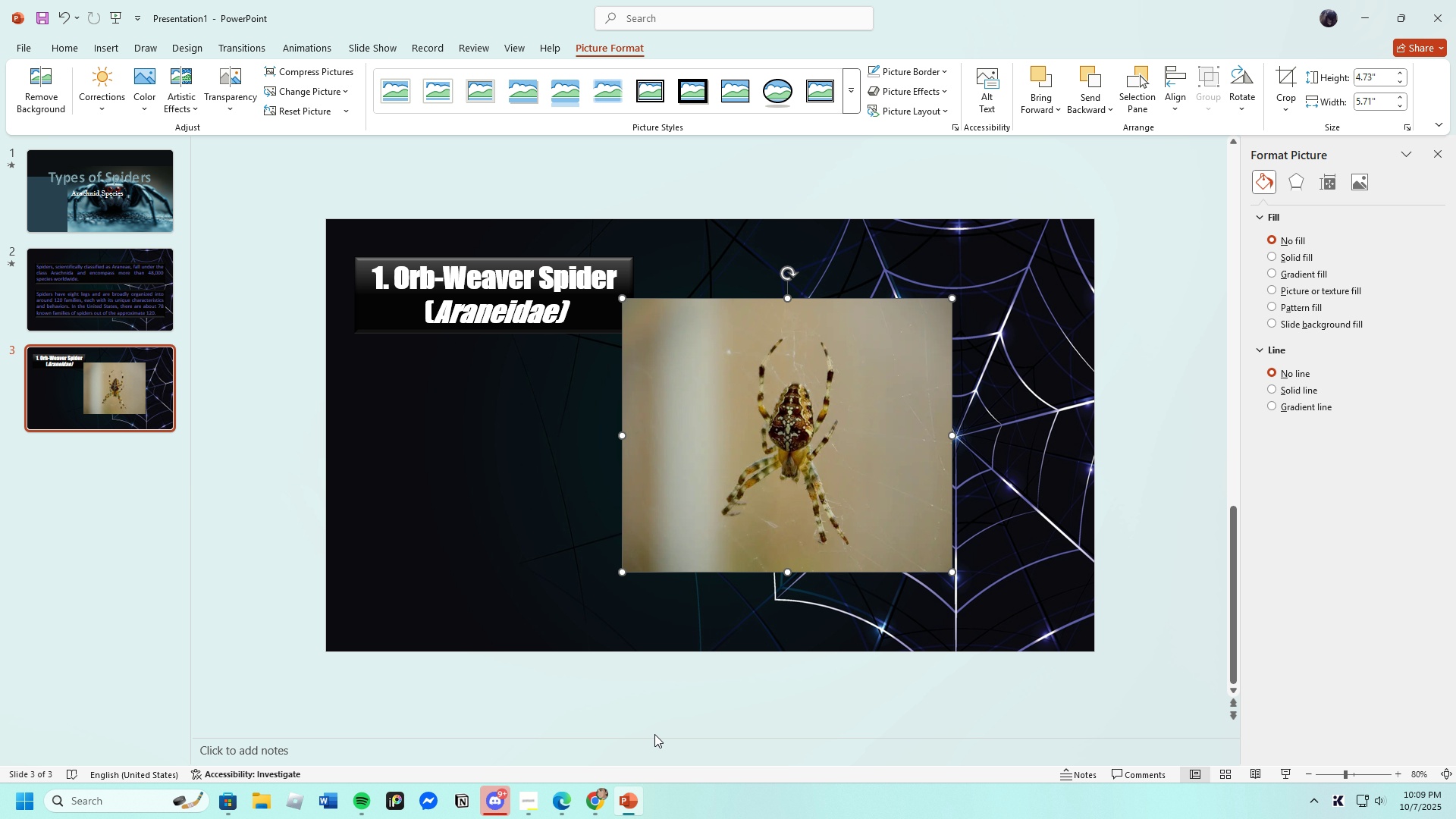 
left_click([600, 801])
 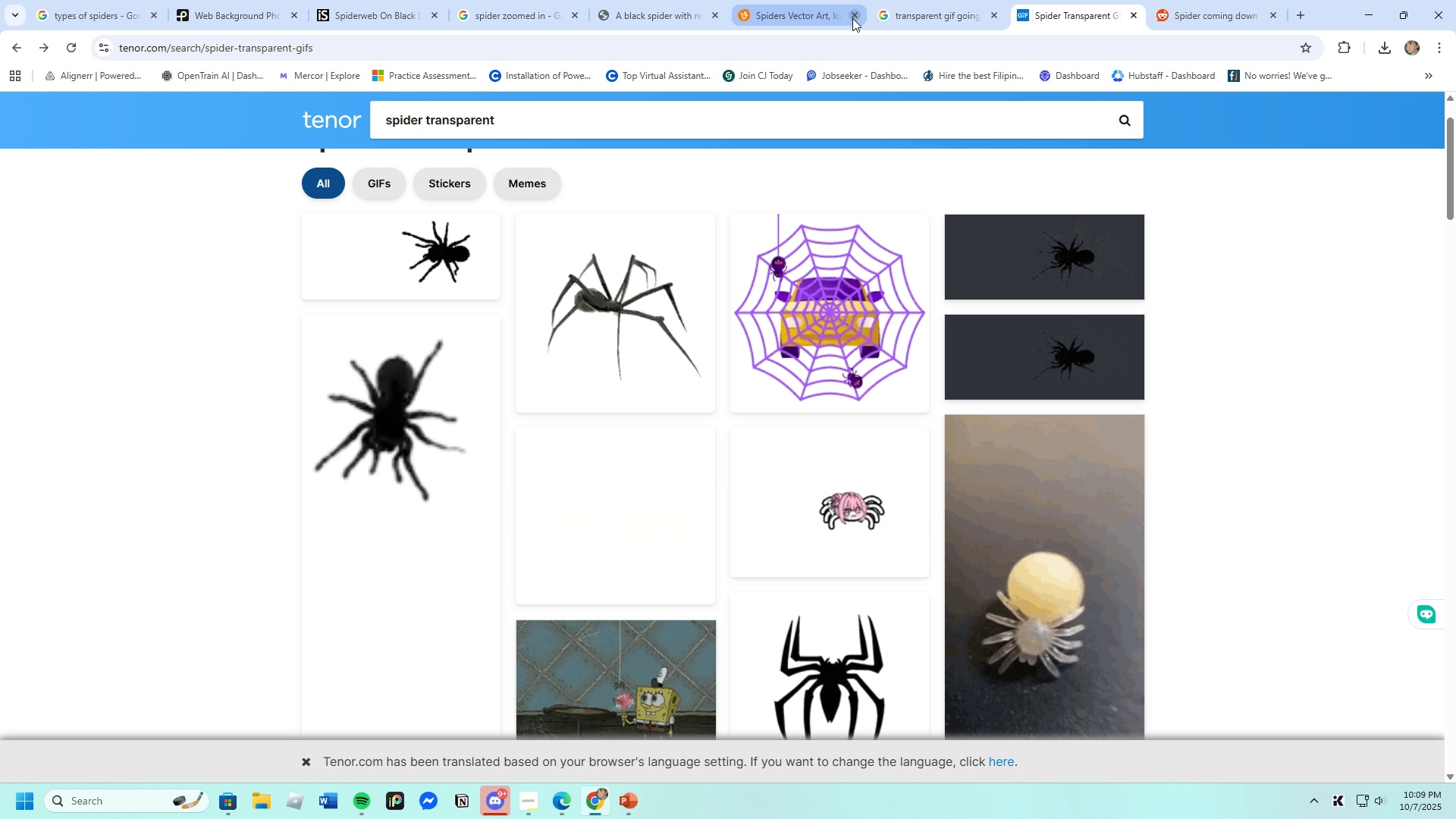 
left_click([853, 18])
 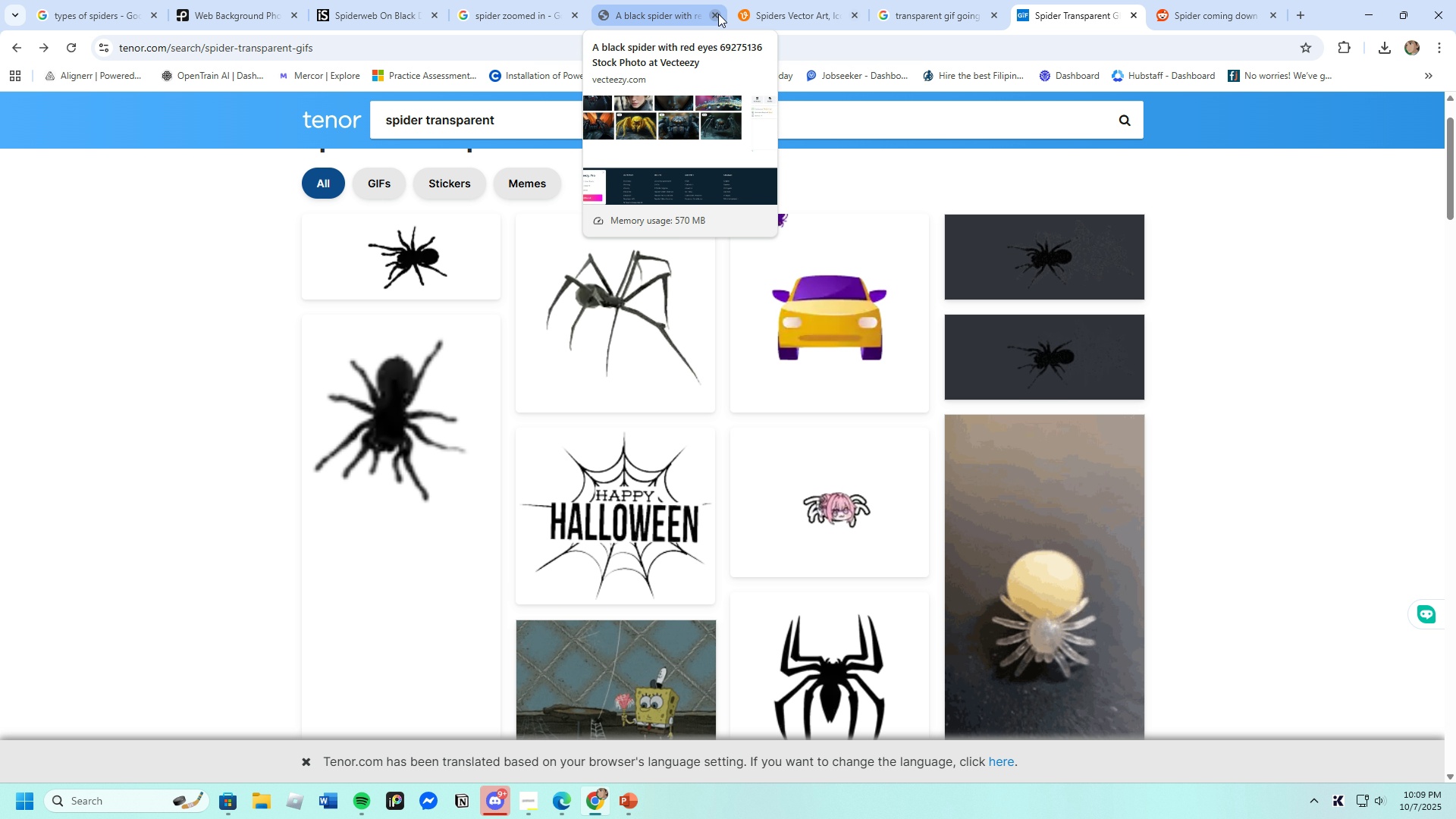 
left_click([718, 14])
 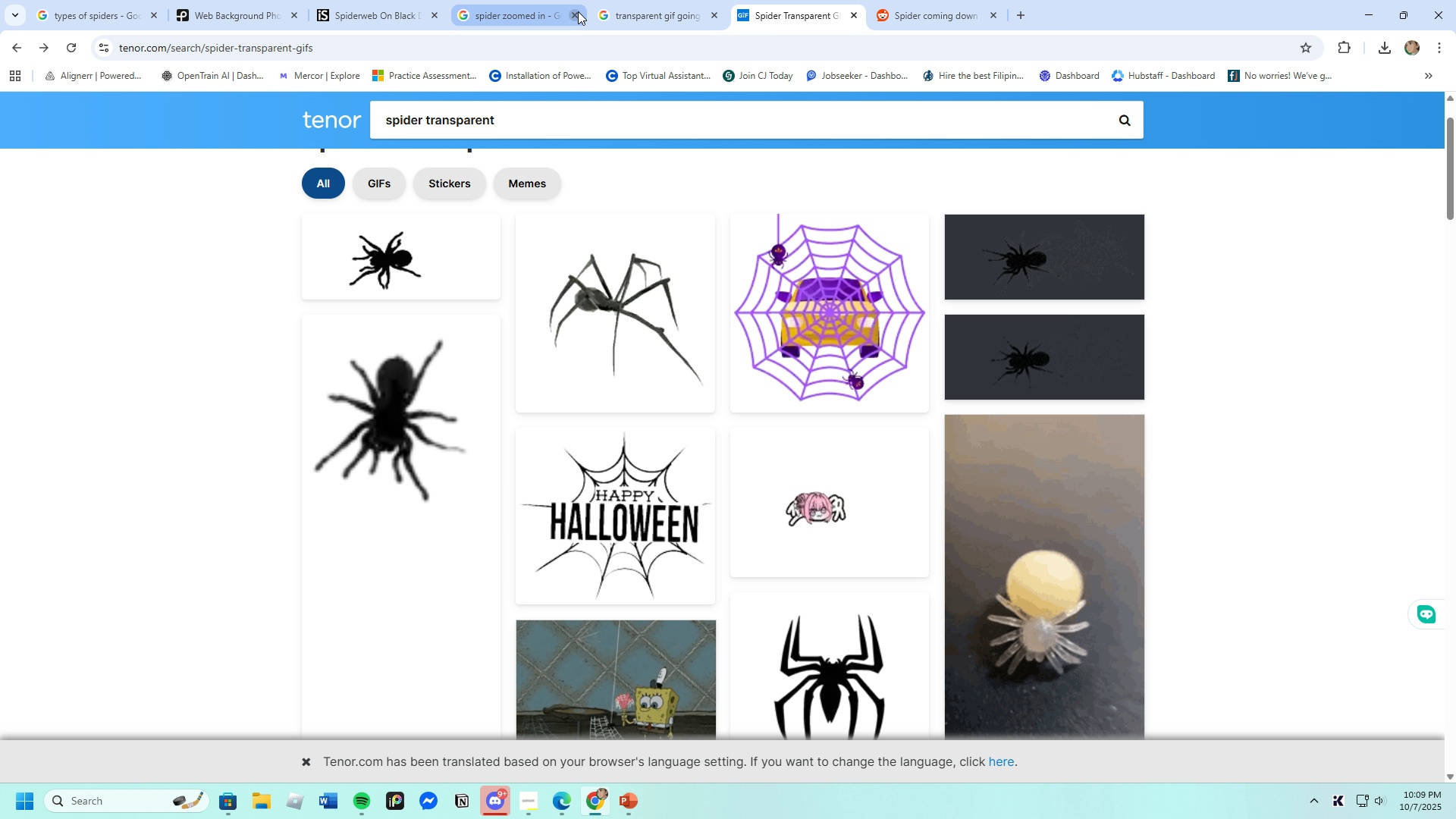 
left_click([578, 11])
 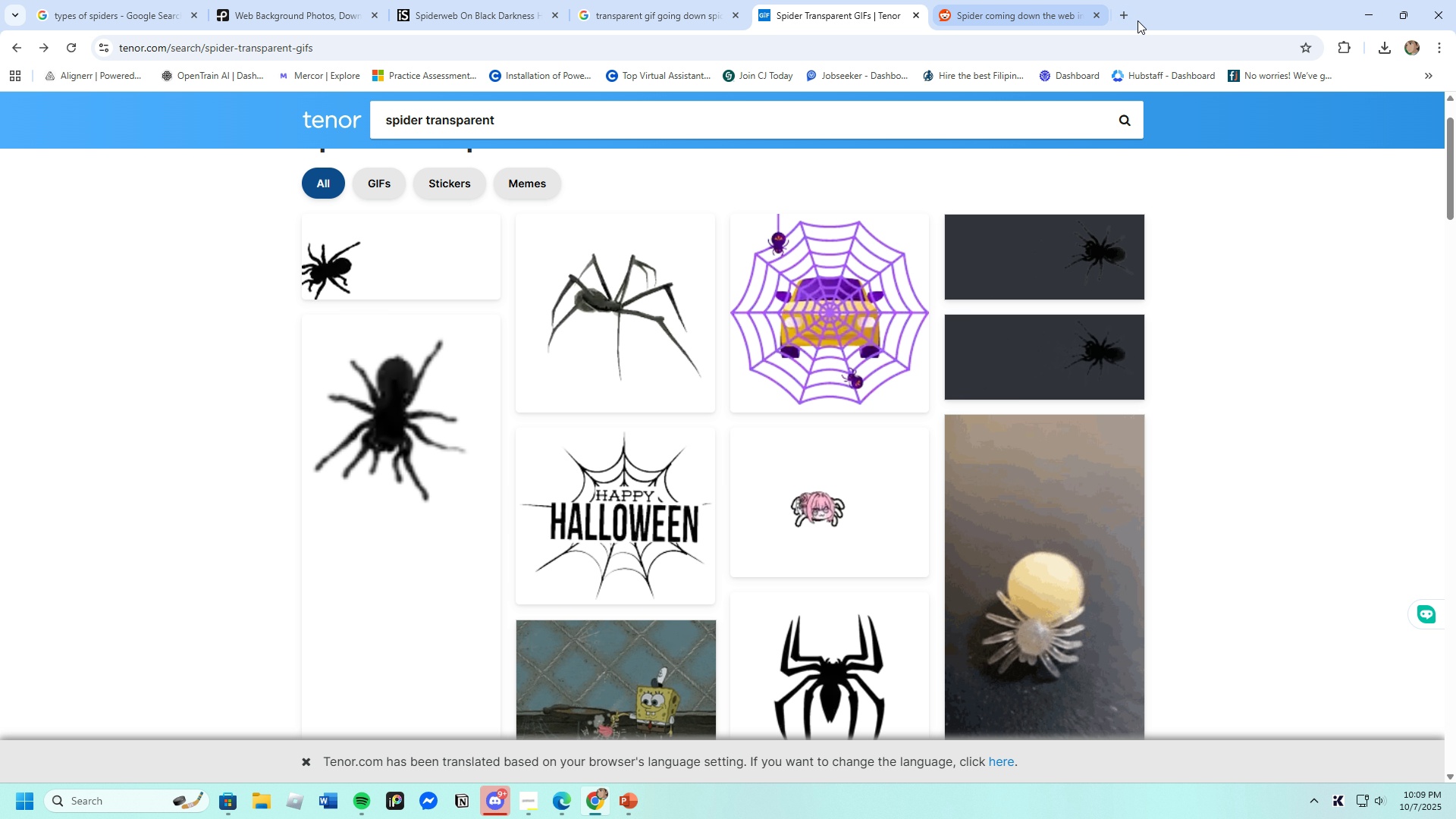 
left_click([1124, 16])
 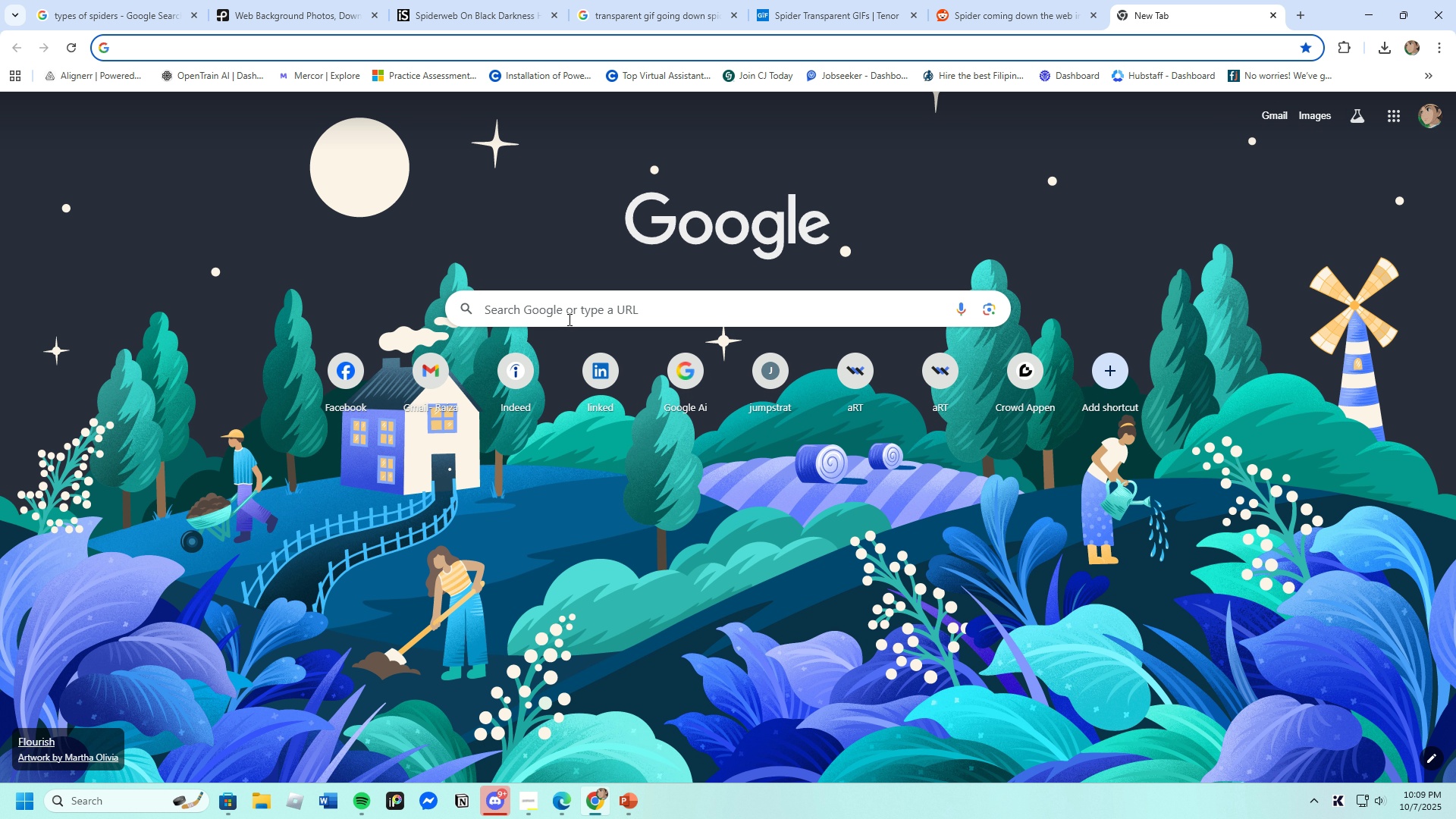 
left_click([569, 309])
 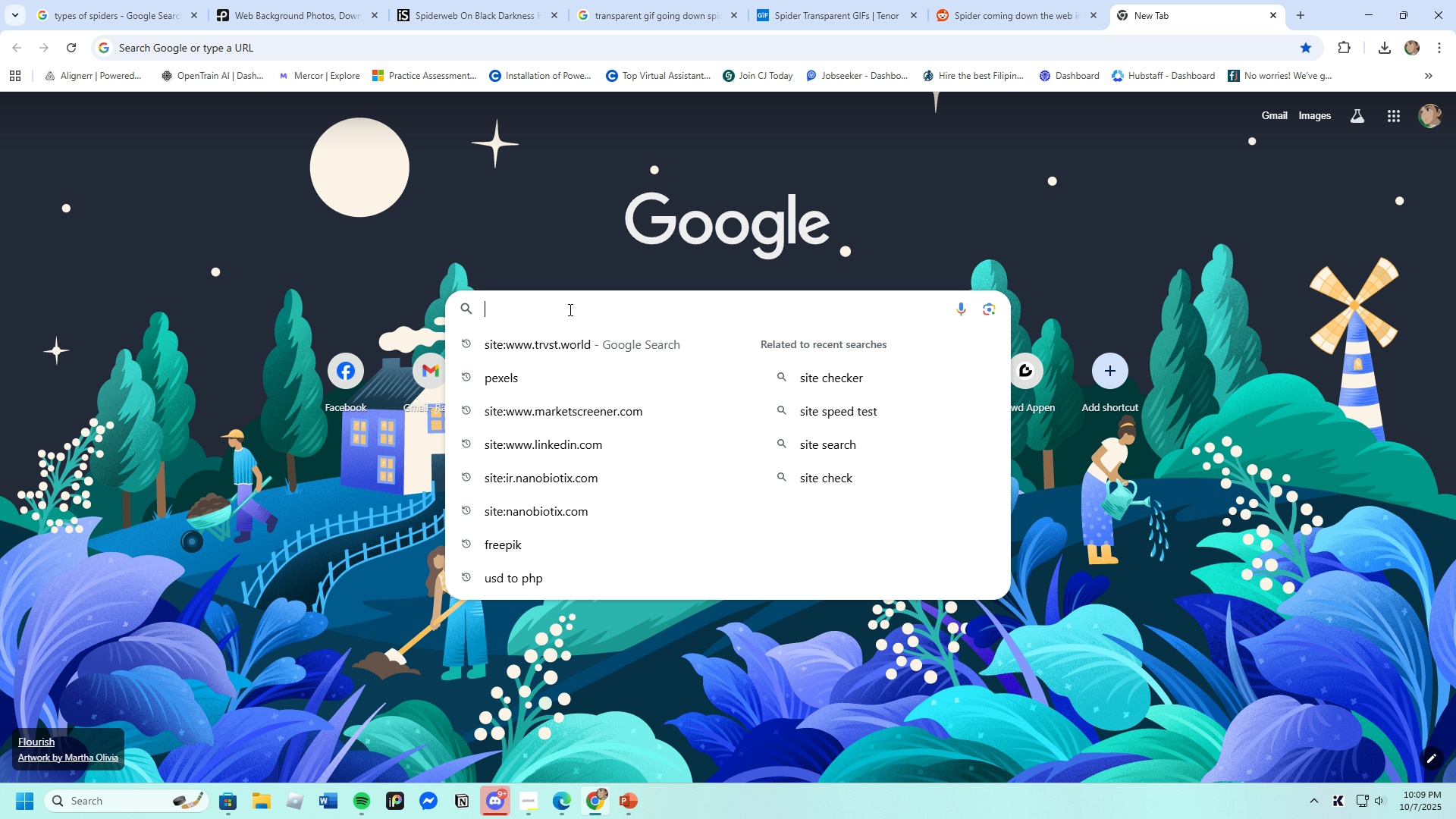 
type(ba)
 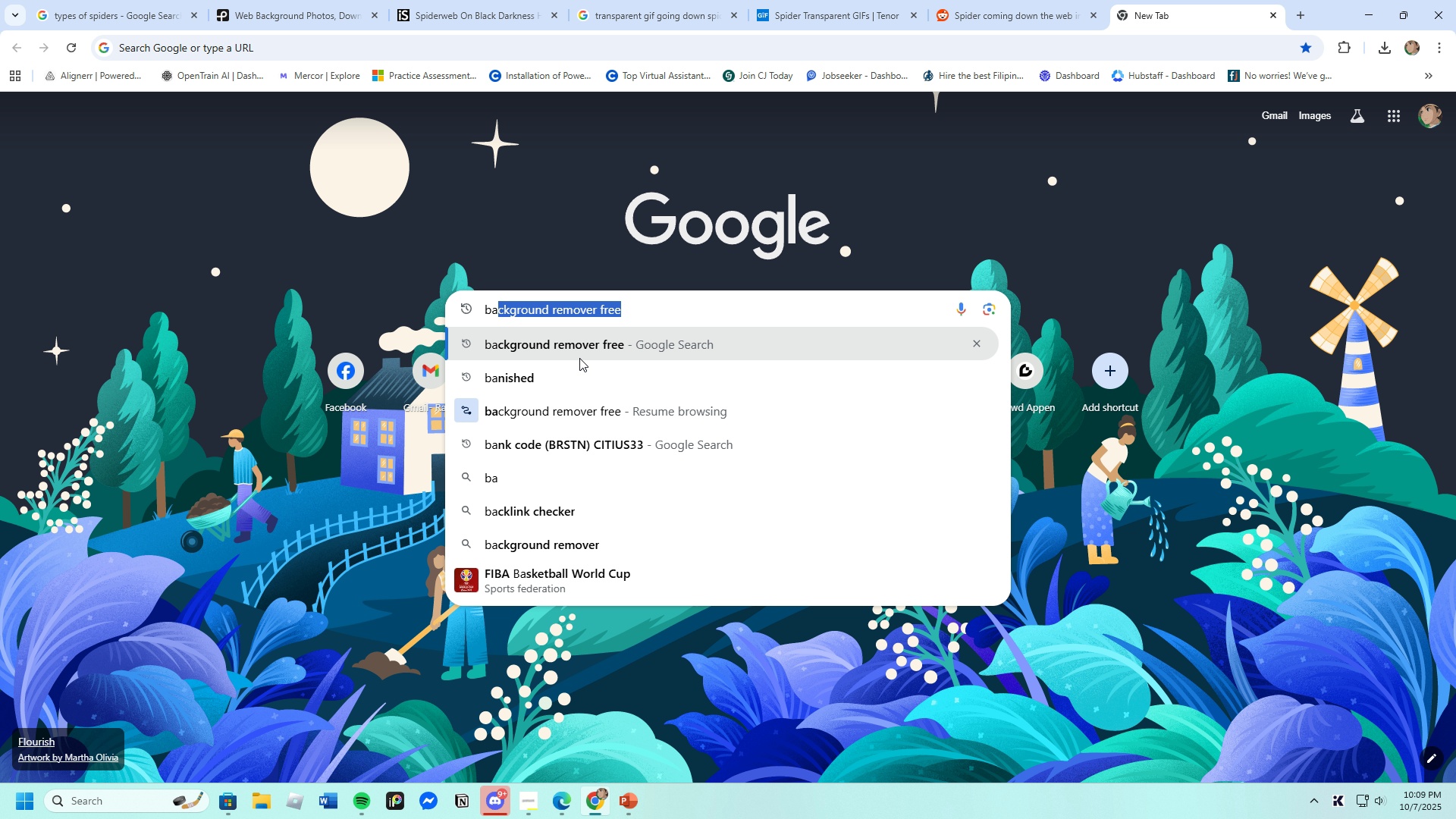 
left_click([580, 344])
 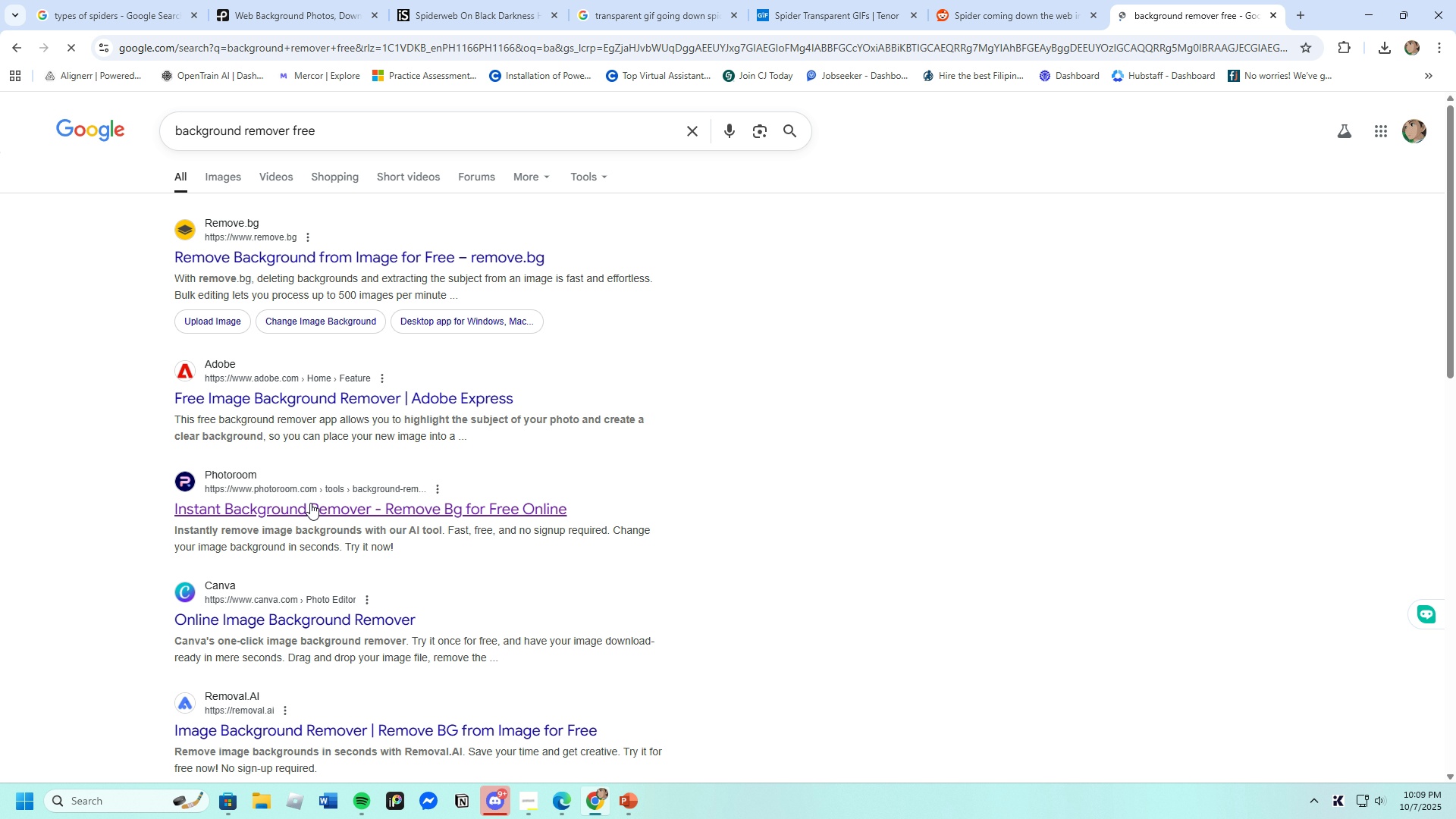 
left_click([321, 509])
 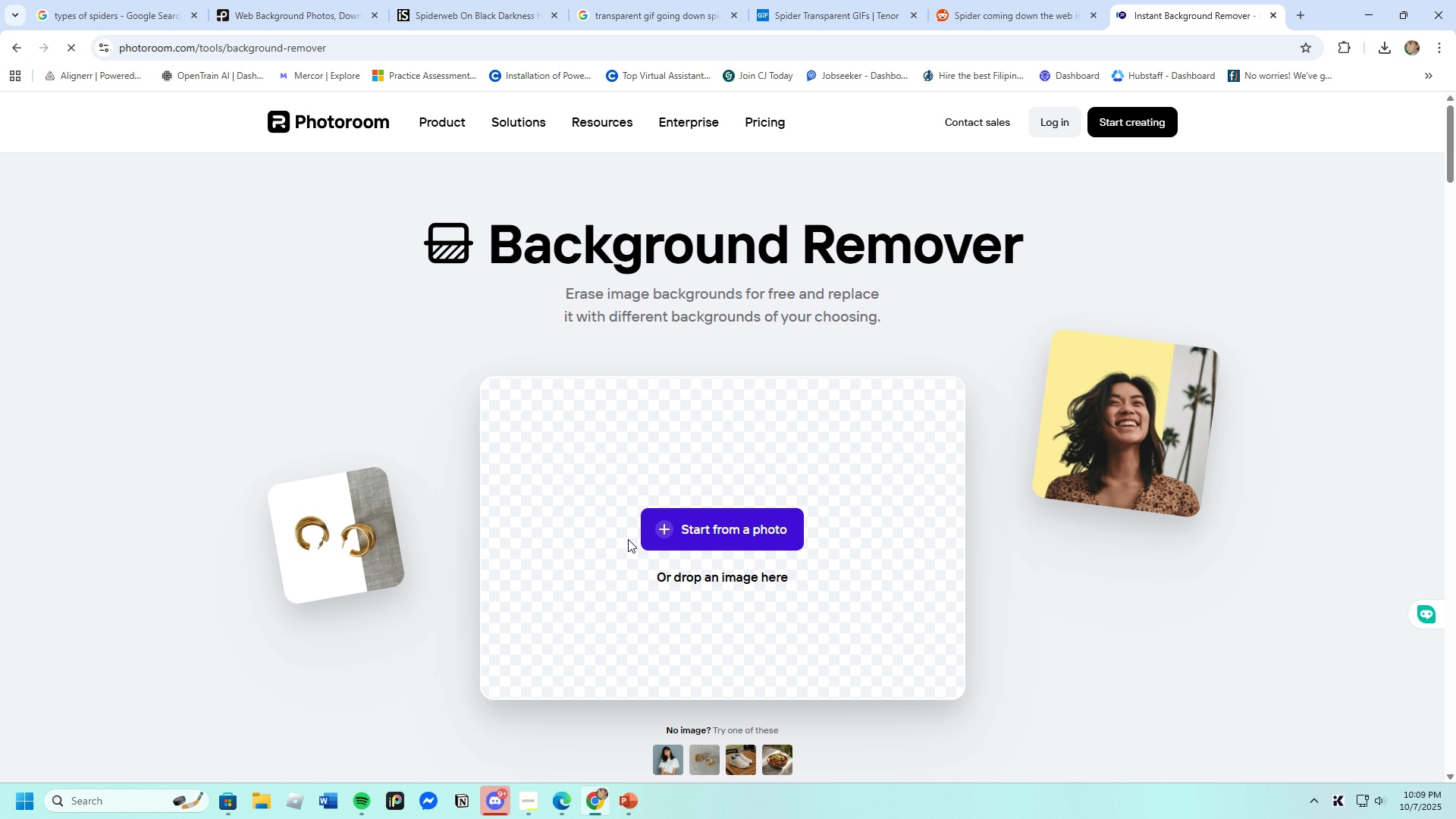 
left_click([721, 524])
 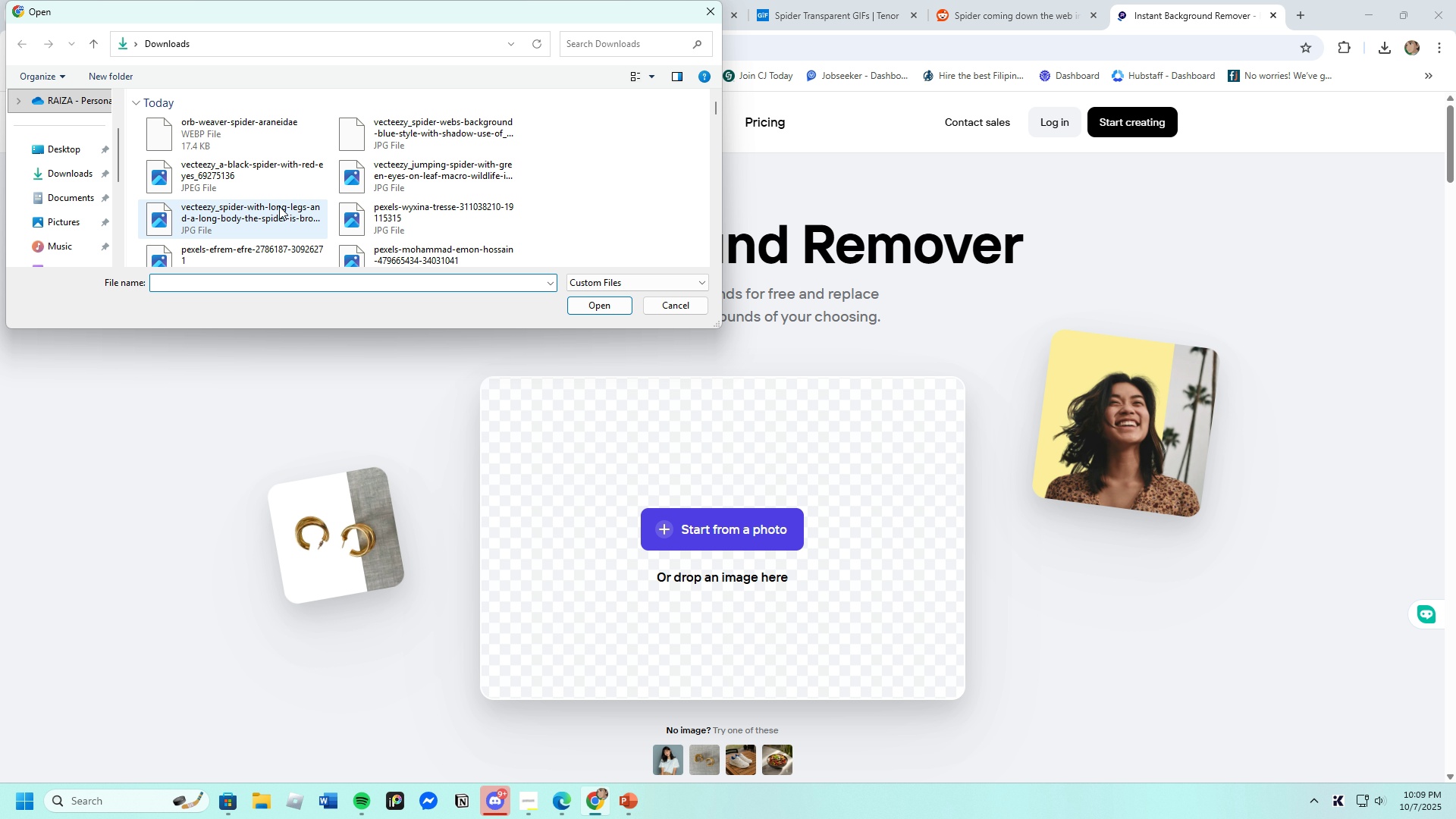 
left_click([240, 133])
 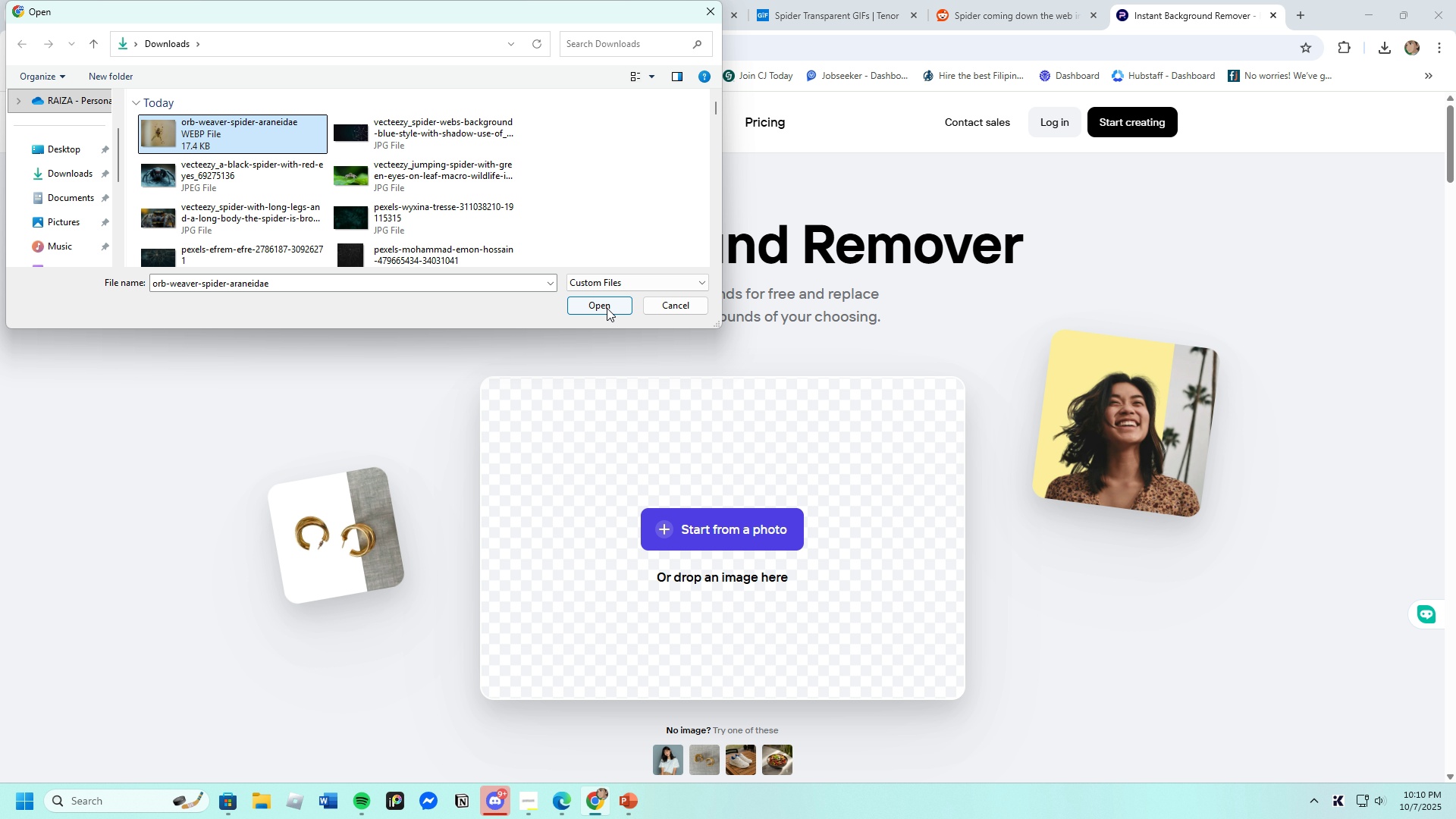 
left_click([607, 308])
 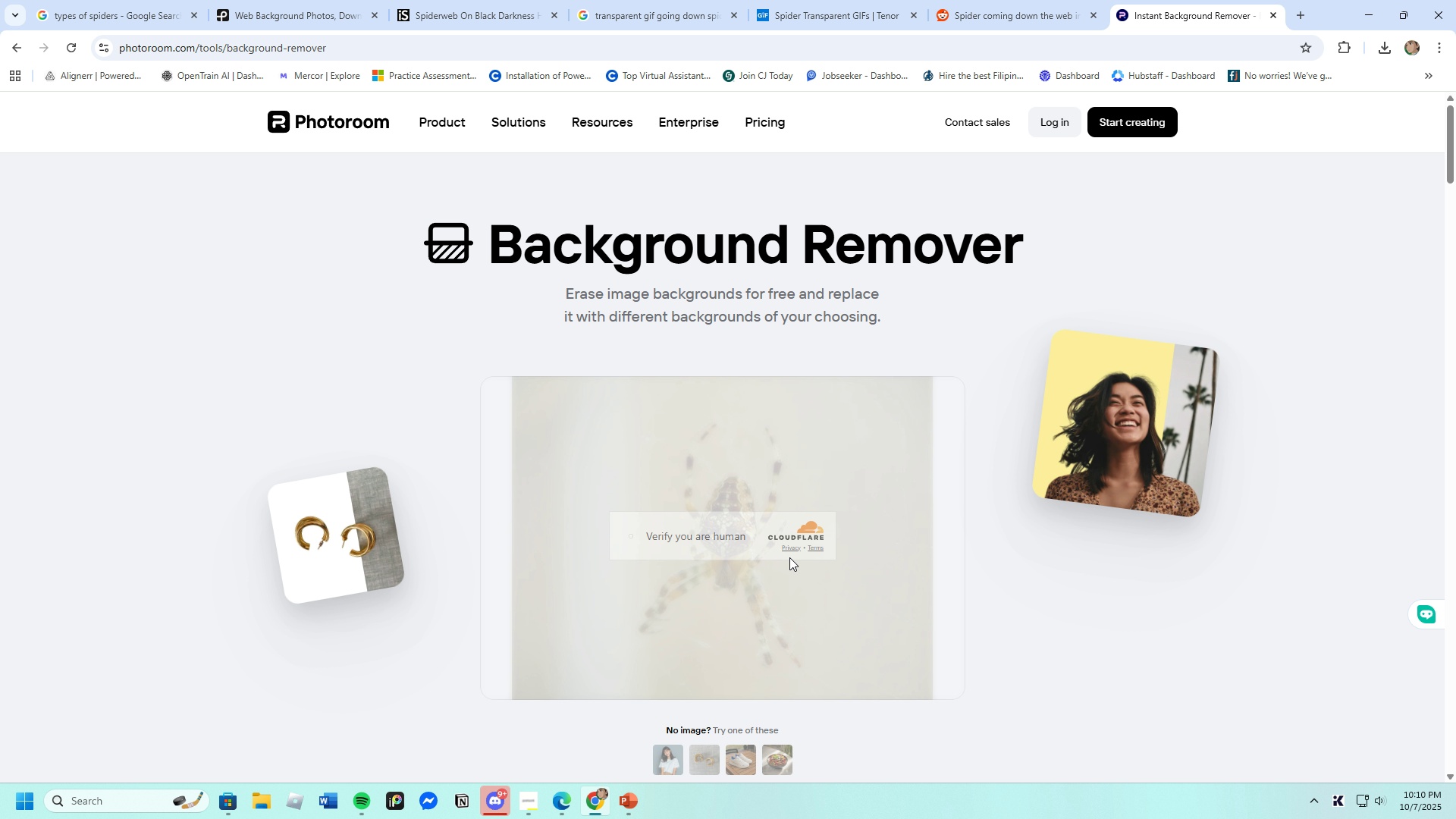 
left_click([632, 531])
 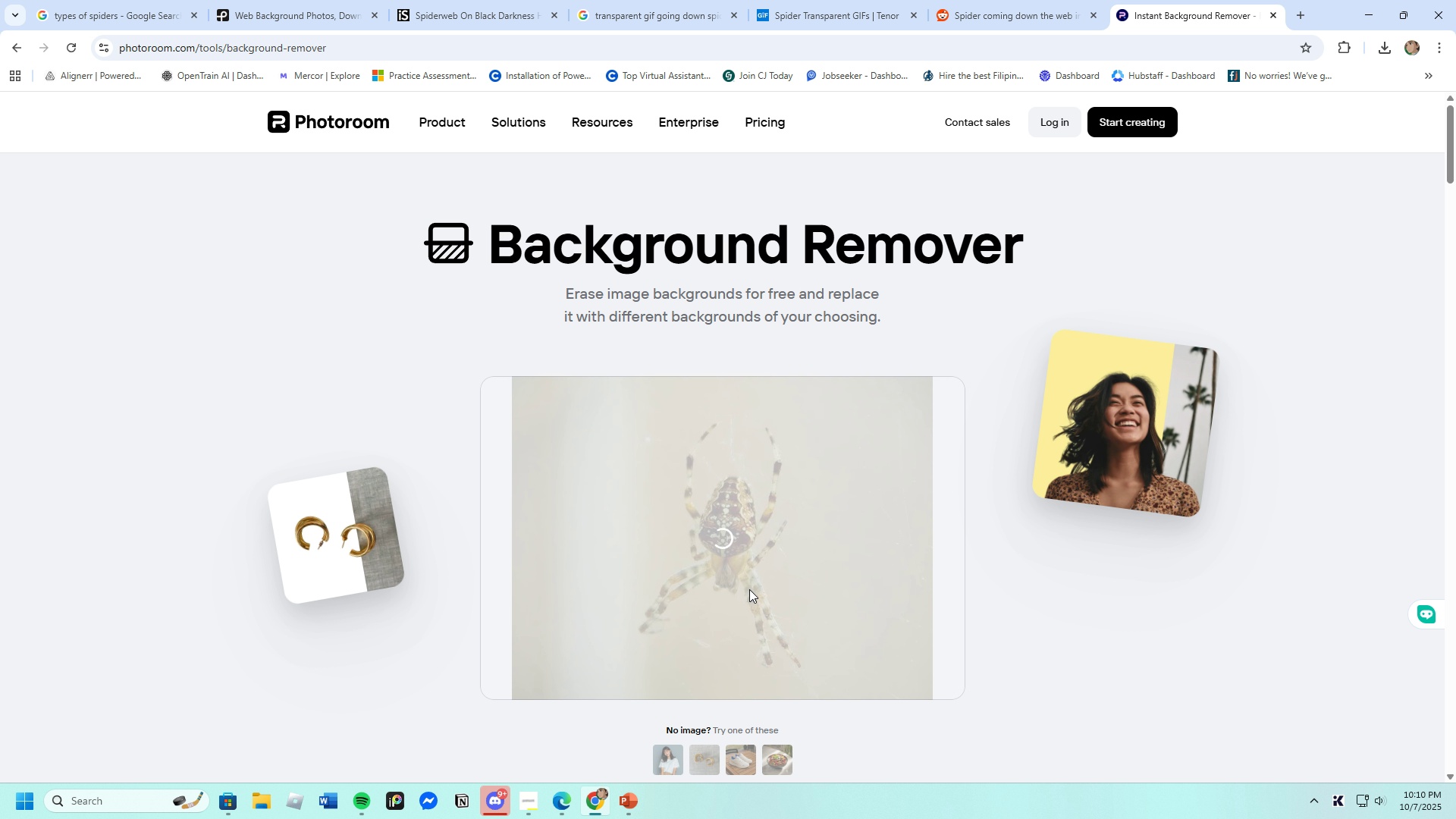 
scroll: coordinate [753, 617], scroll_direction: down, amount: 2.0
 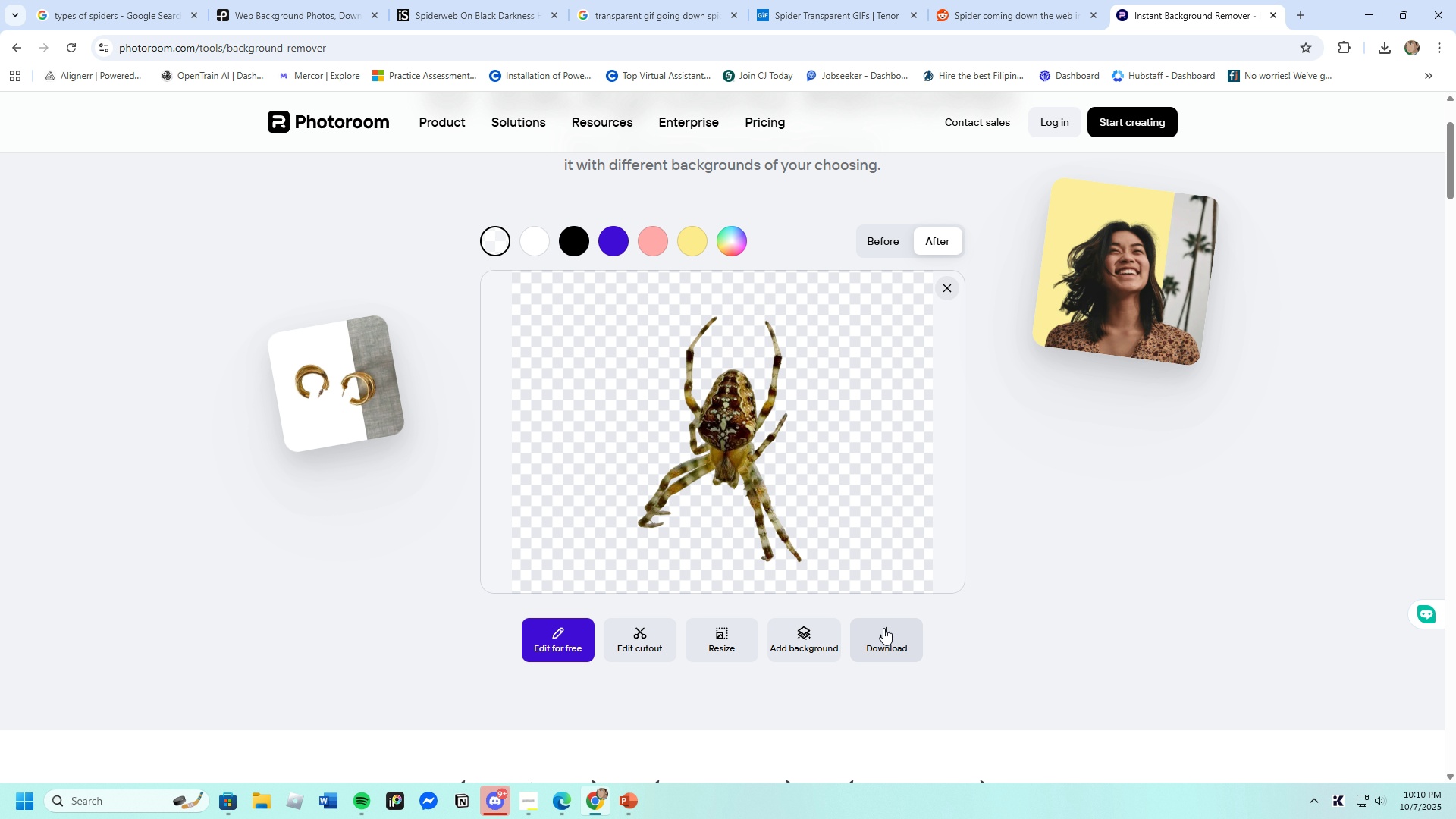 
left_click([883, 628])
 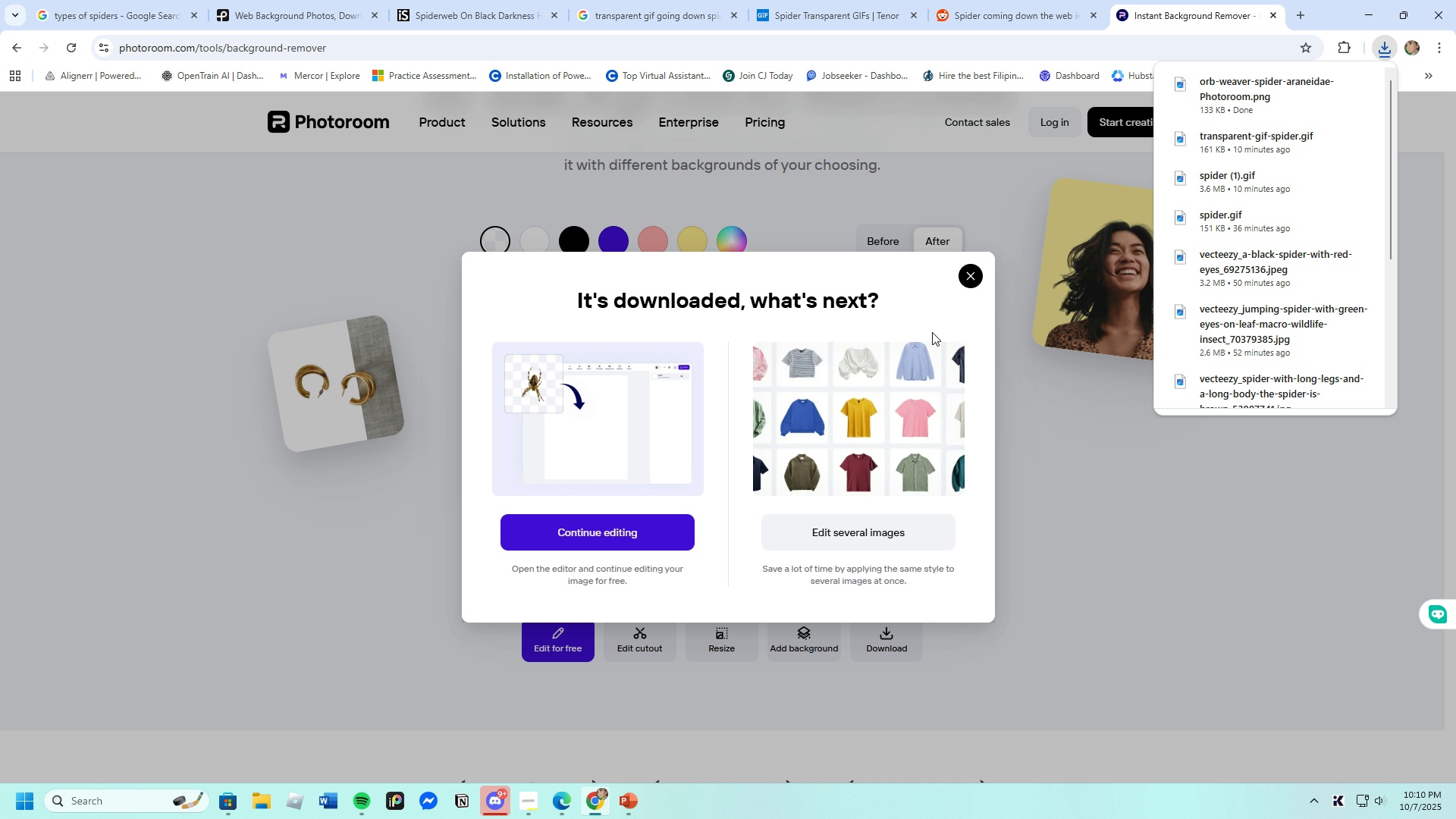 
left_click([971, 276])
 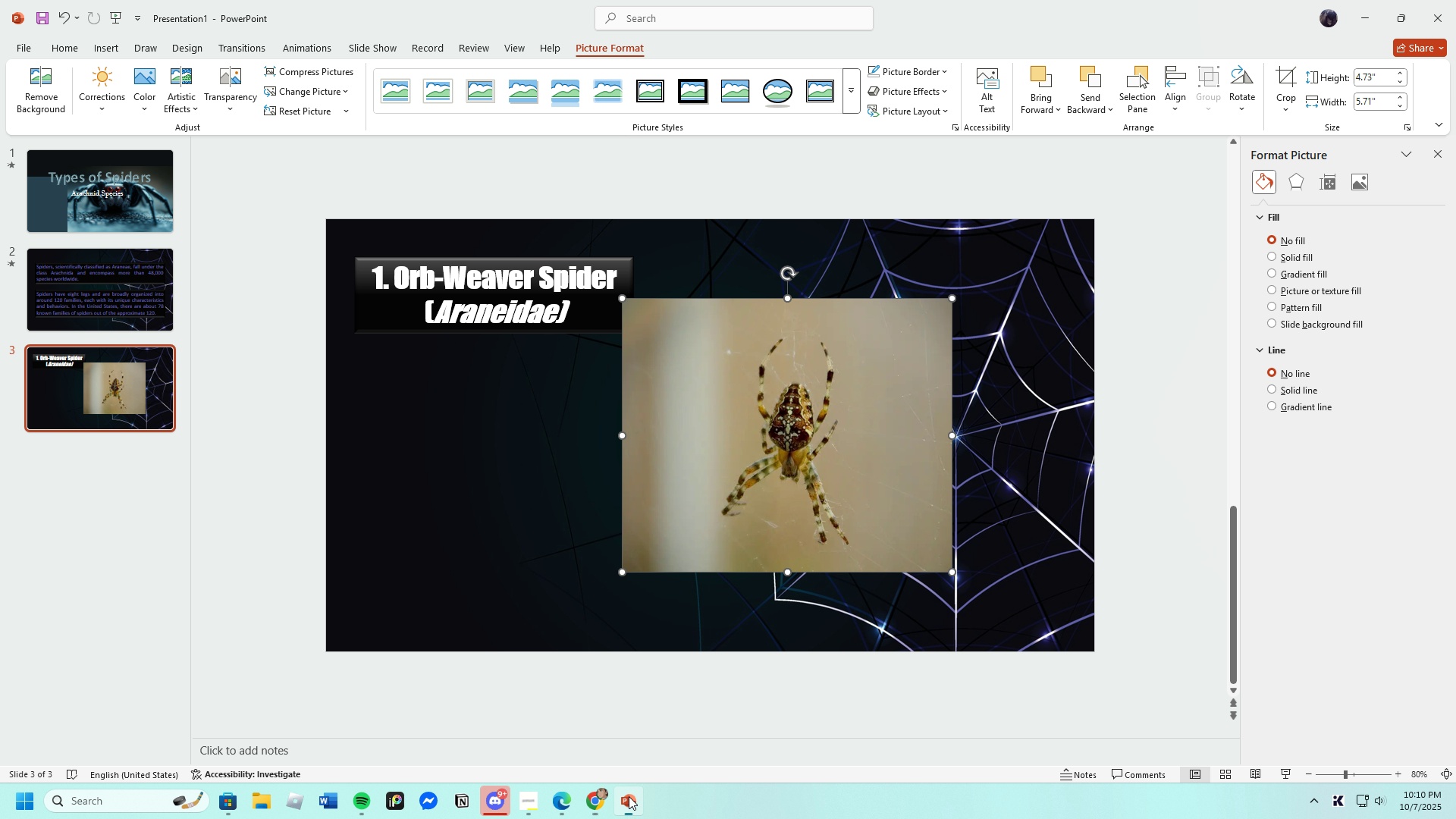 
left_click([725, 511])
 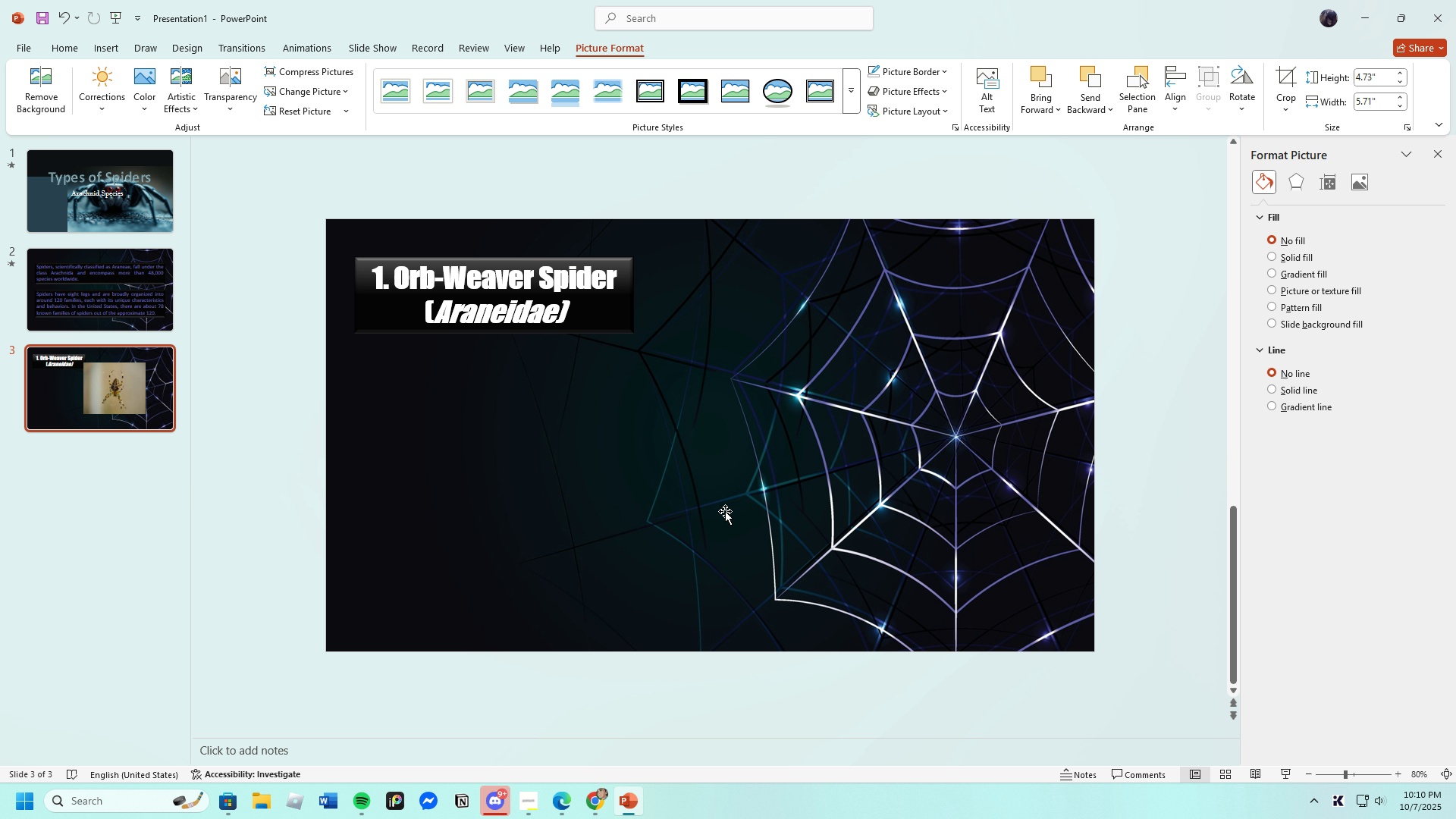 
key(Backspace)
 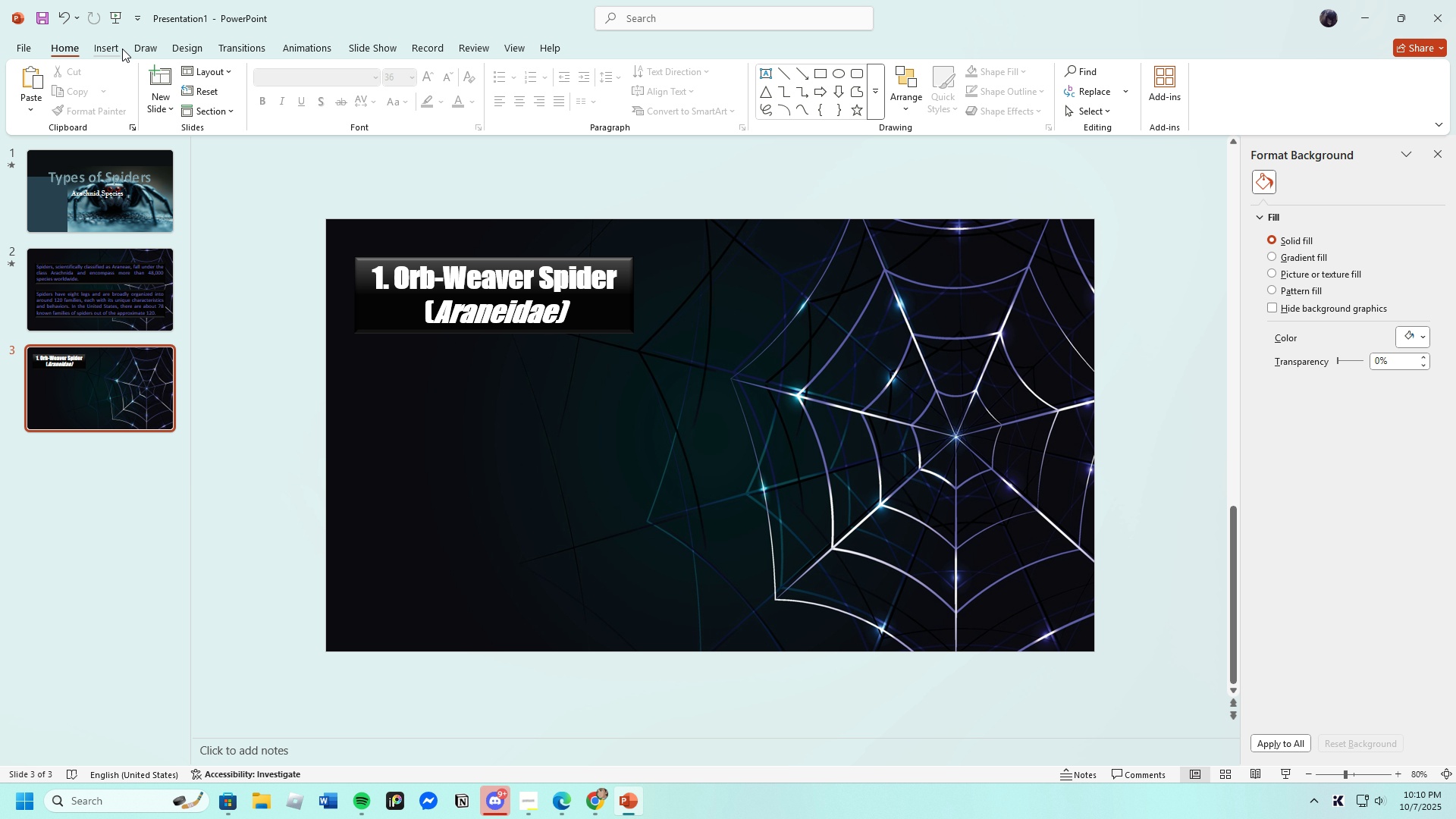 
left_click([119, 46])
 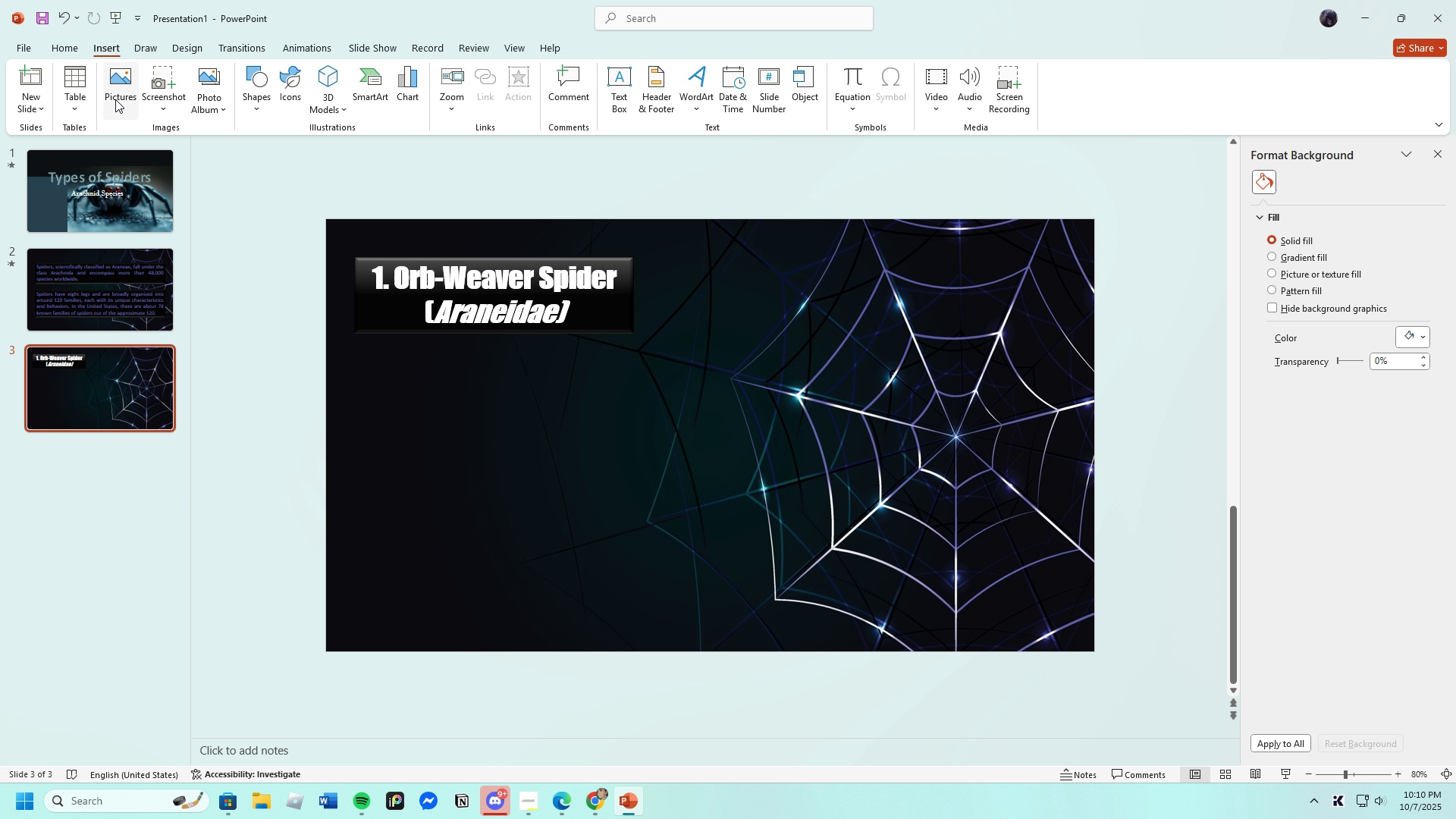 
left_click([115, 98])
 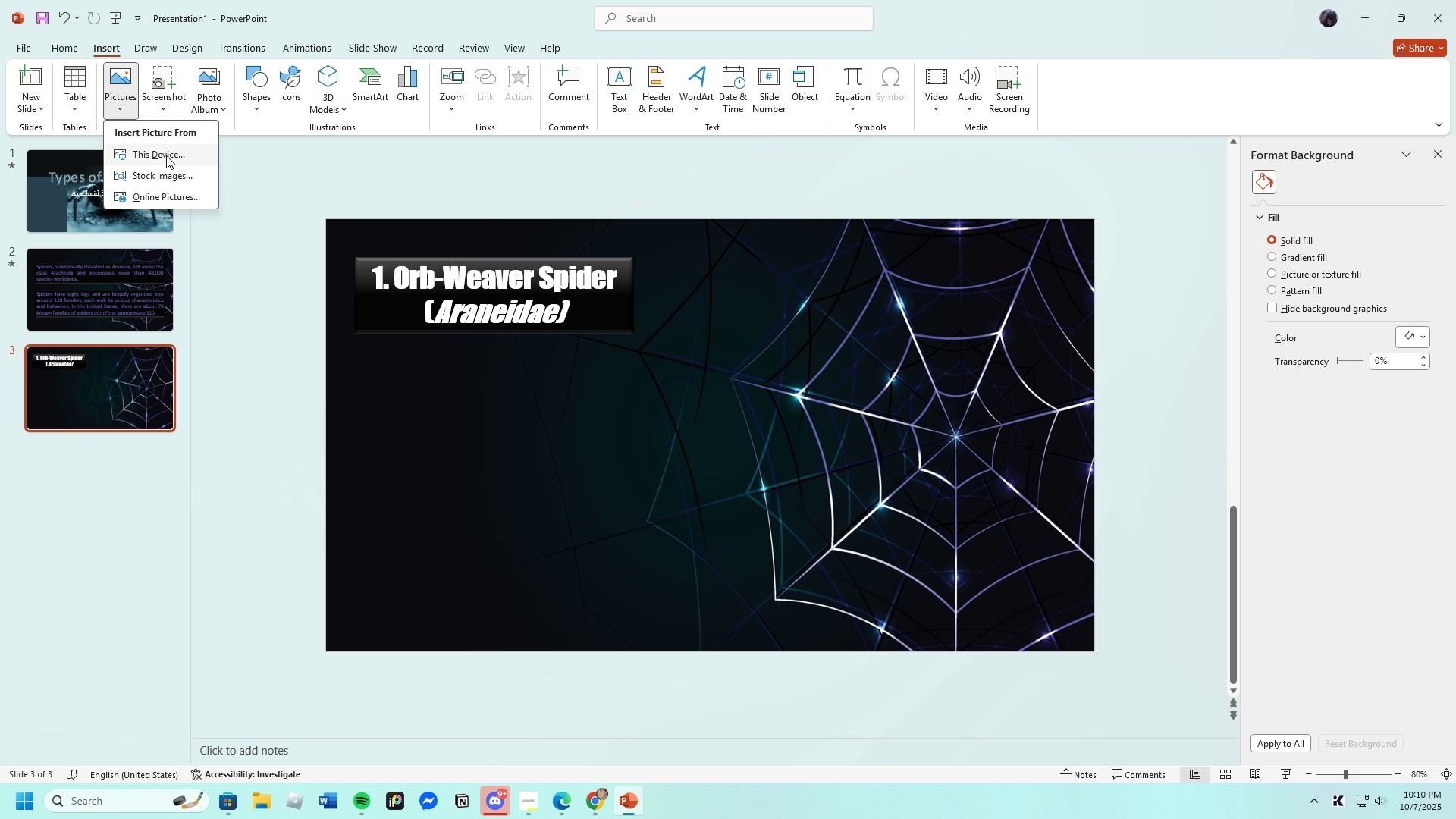 
left_click([166, 155])
 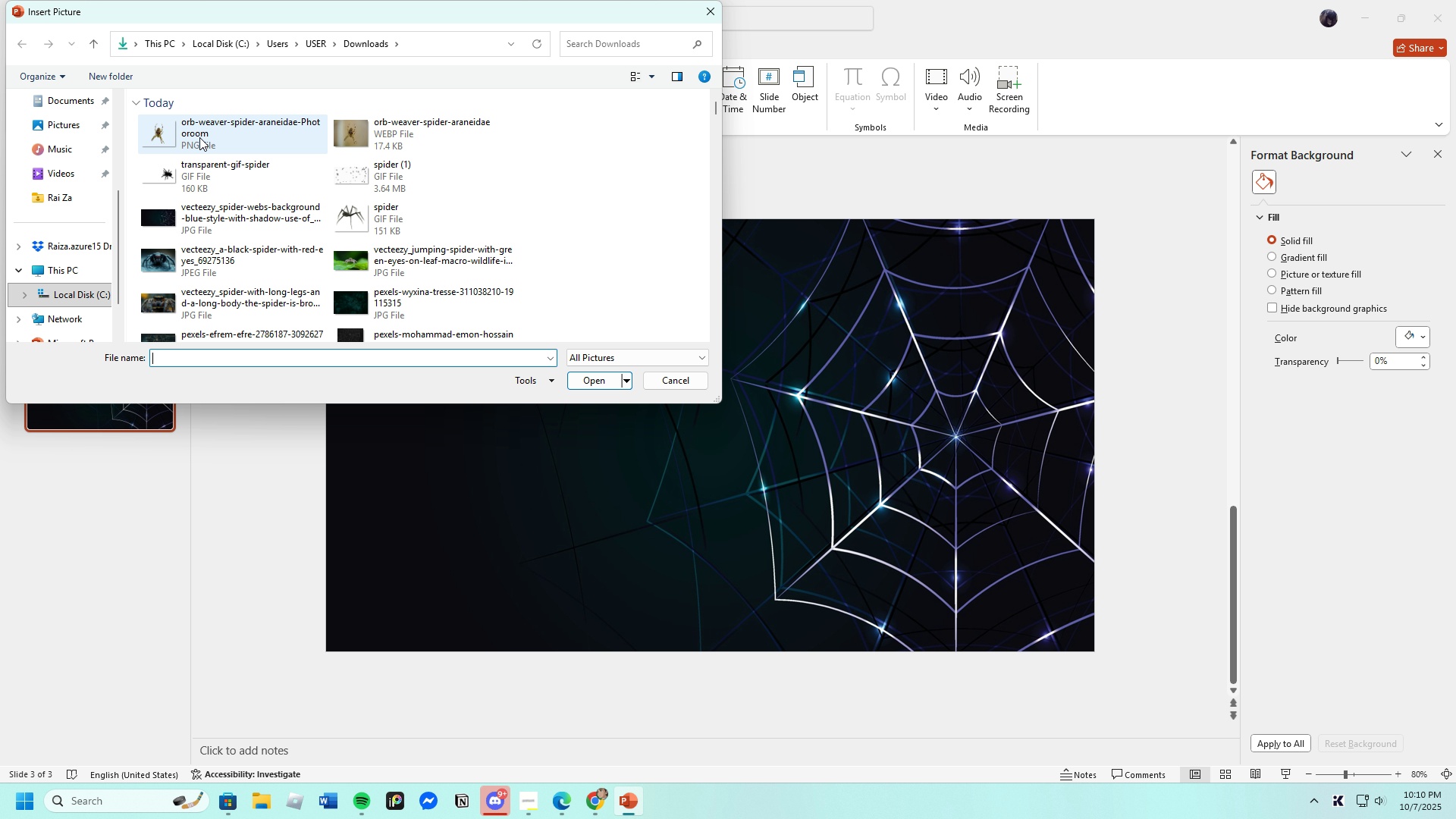 
left_click([196, 134])
 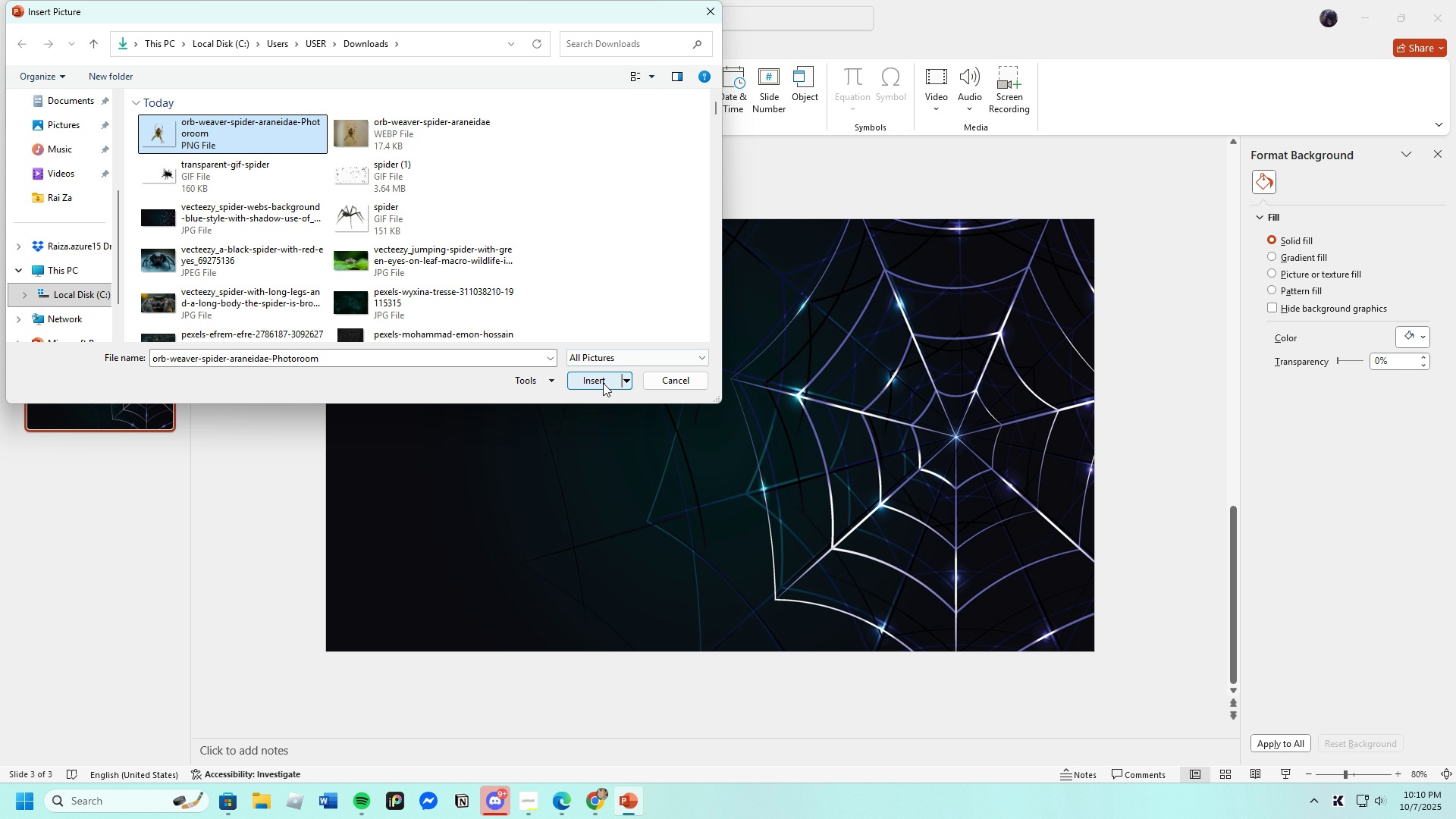 
left_click([595, 378])
 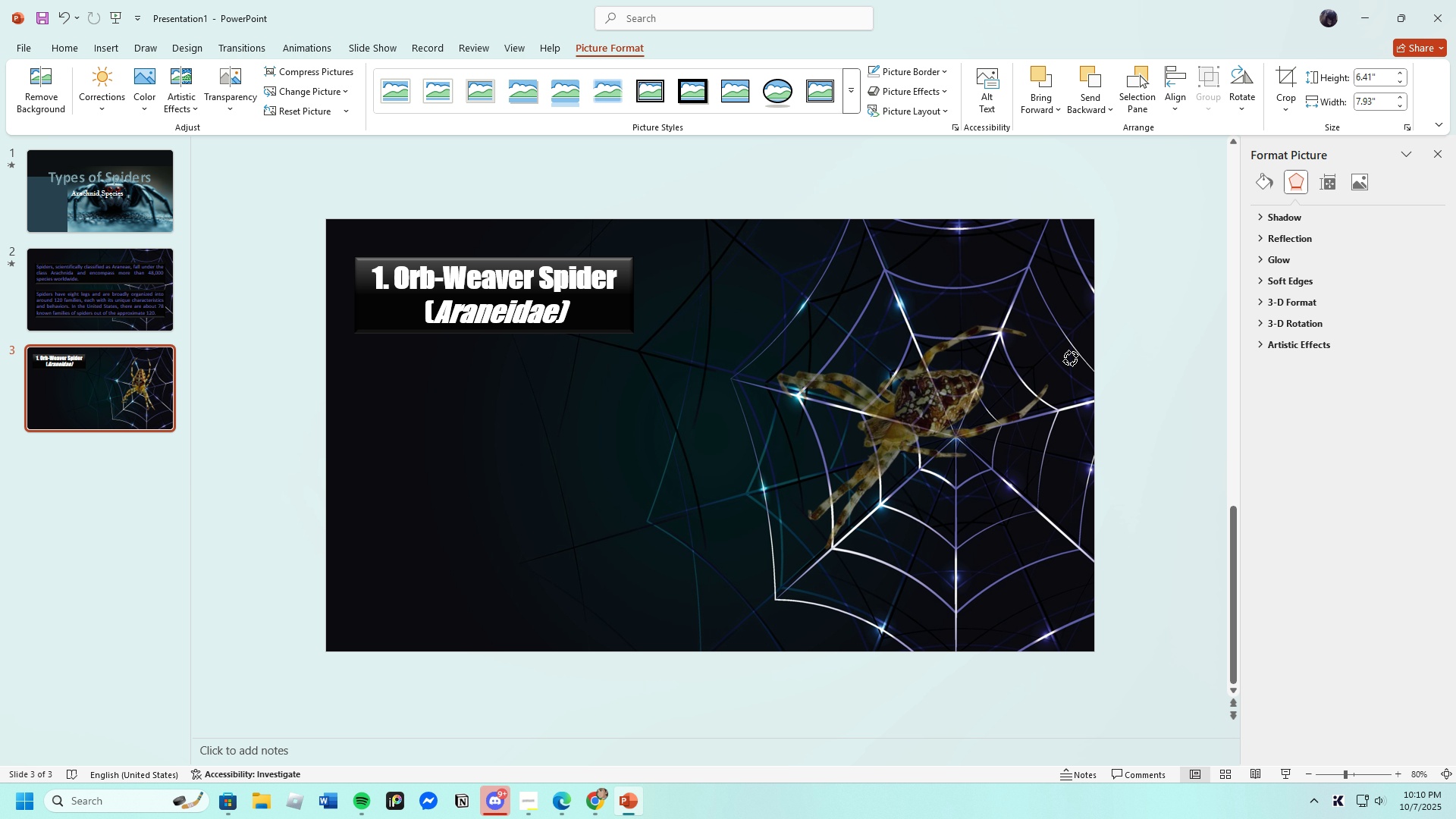 
wait(12.49)
 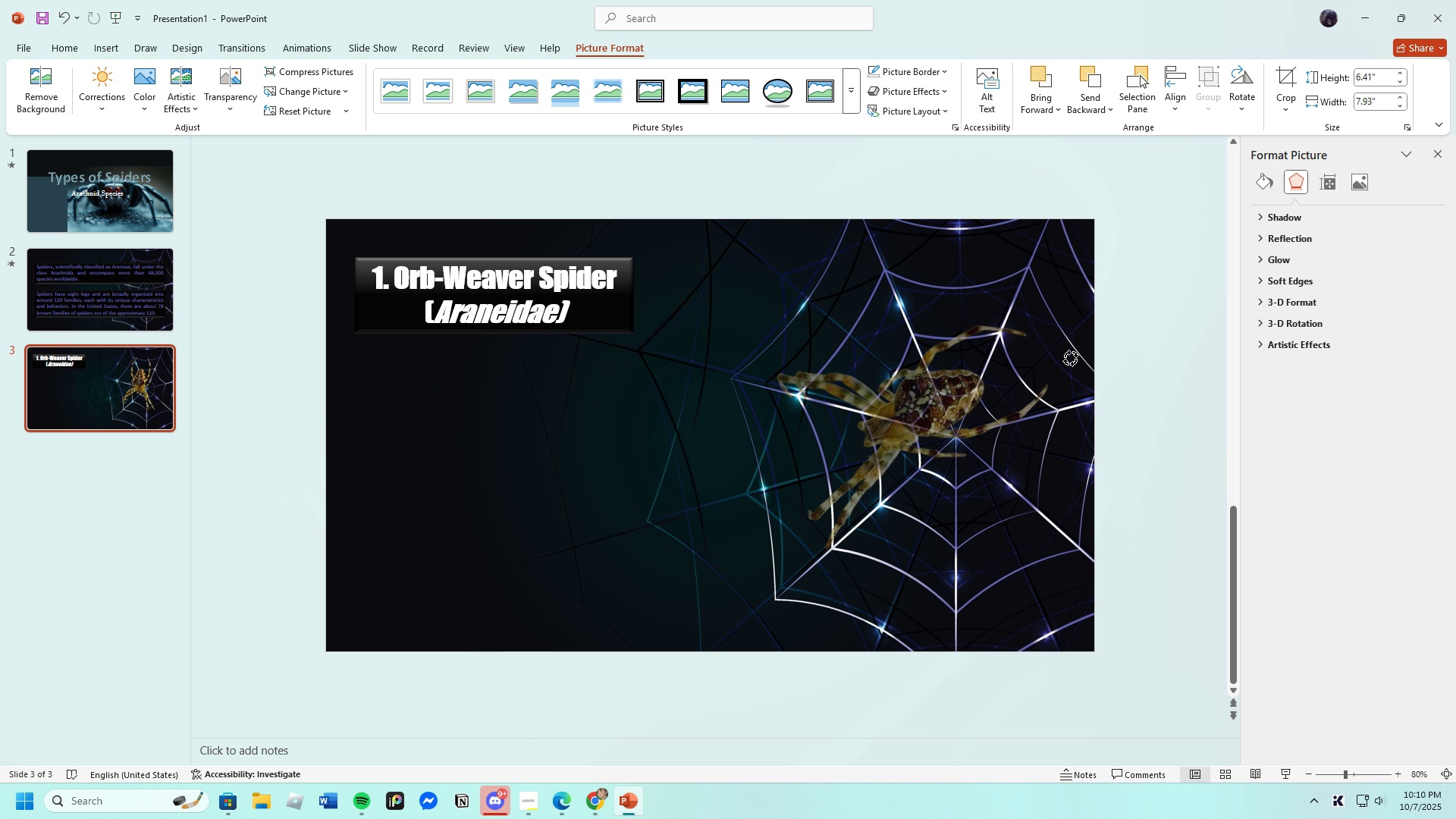 
left_click([657, 504])
 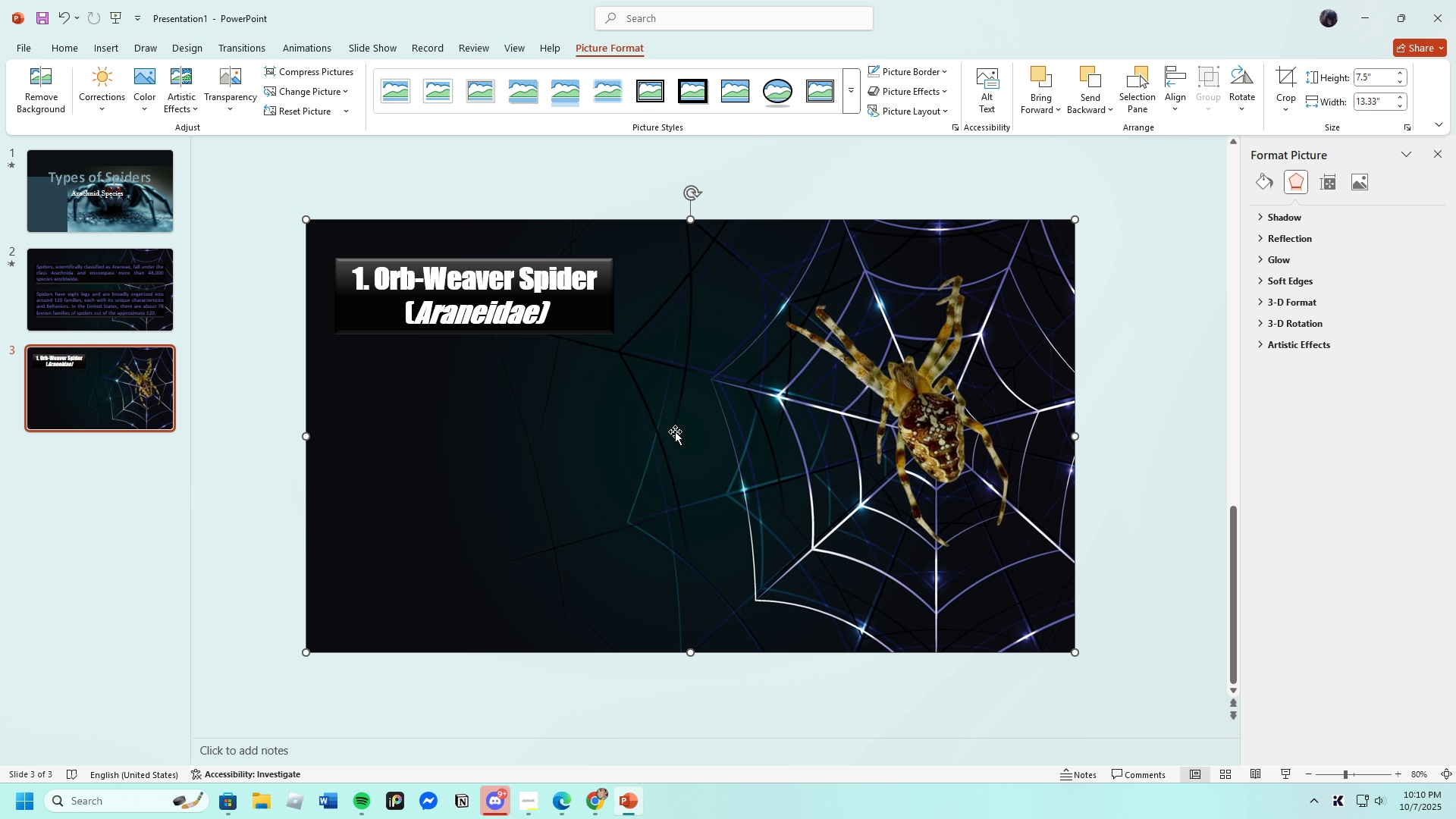 
wait(19.05)
 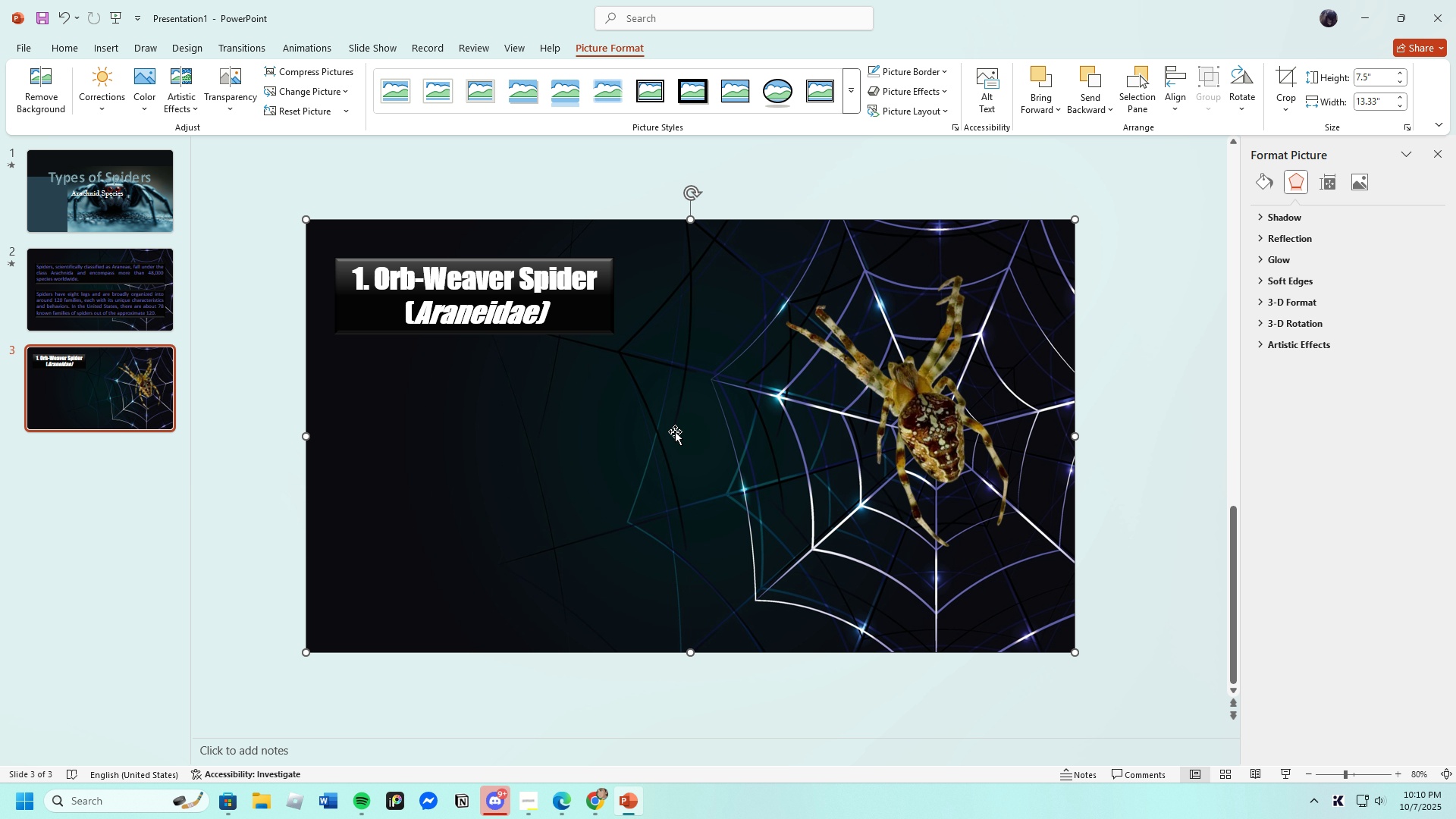 
left_click([99, 49])
 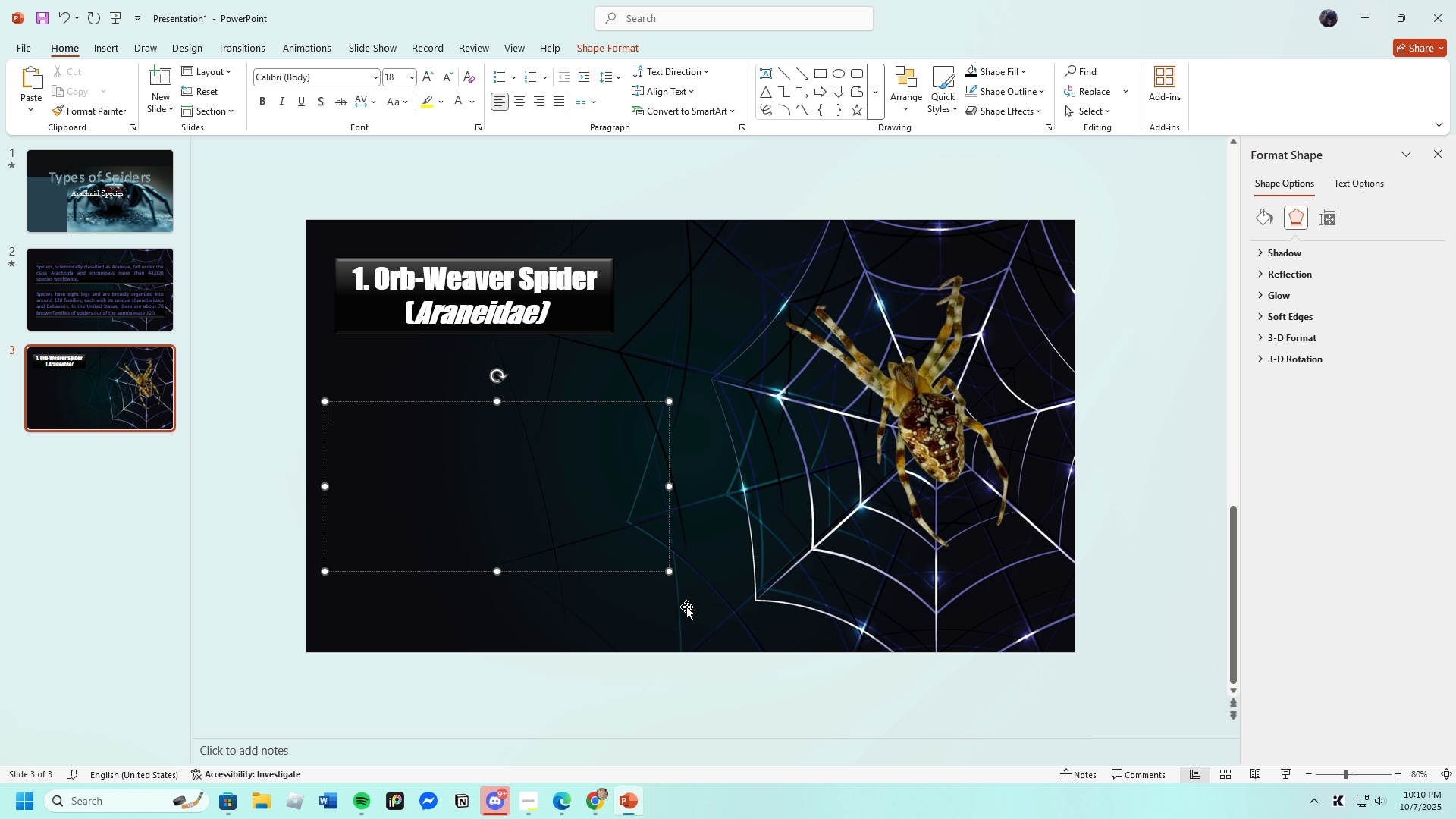 
left_click([600, 805])
 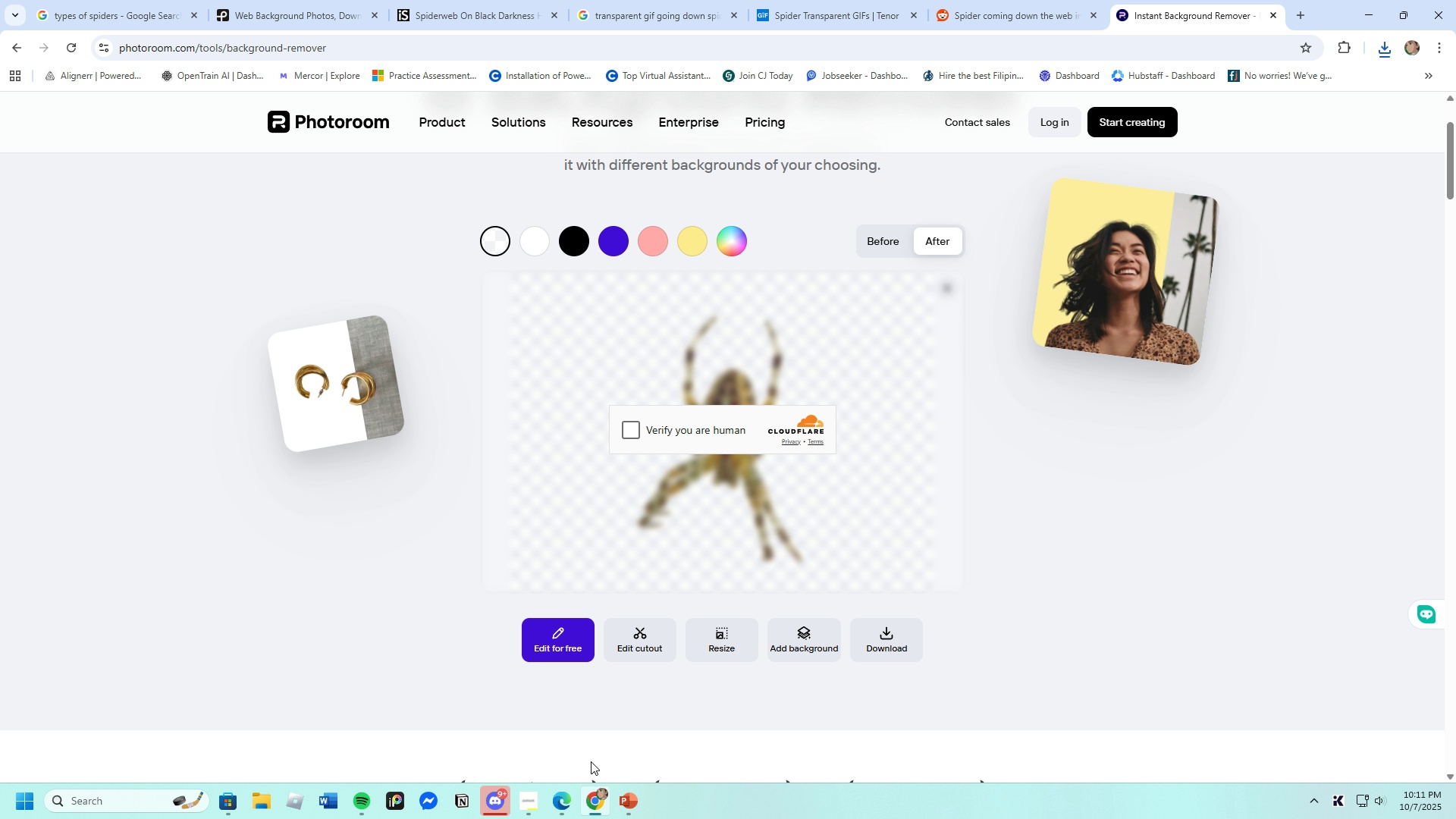 
left_click([560, 809])
 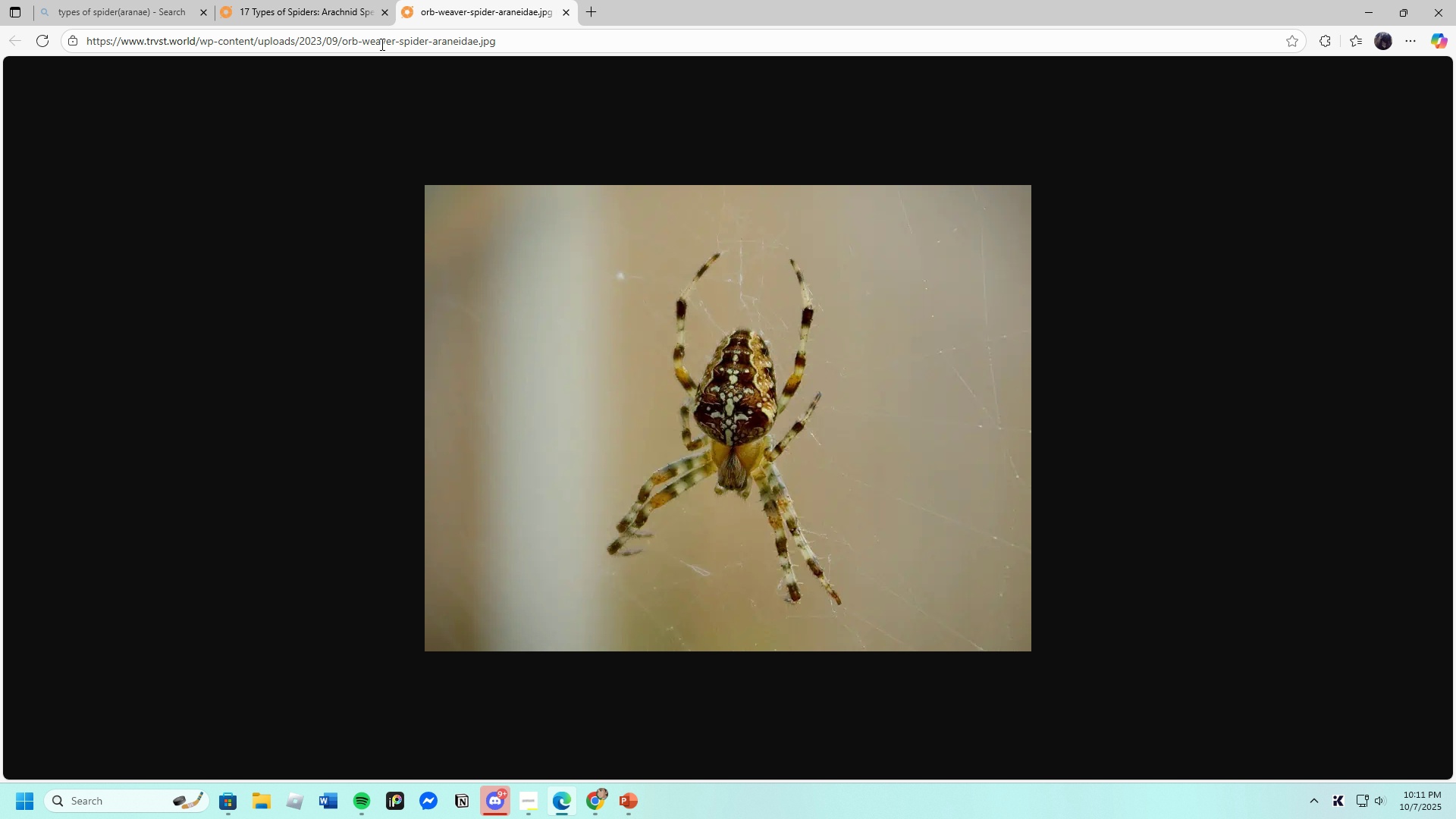 
left_click([328, 8])
 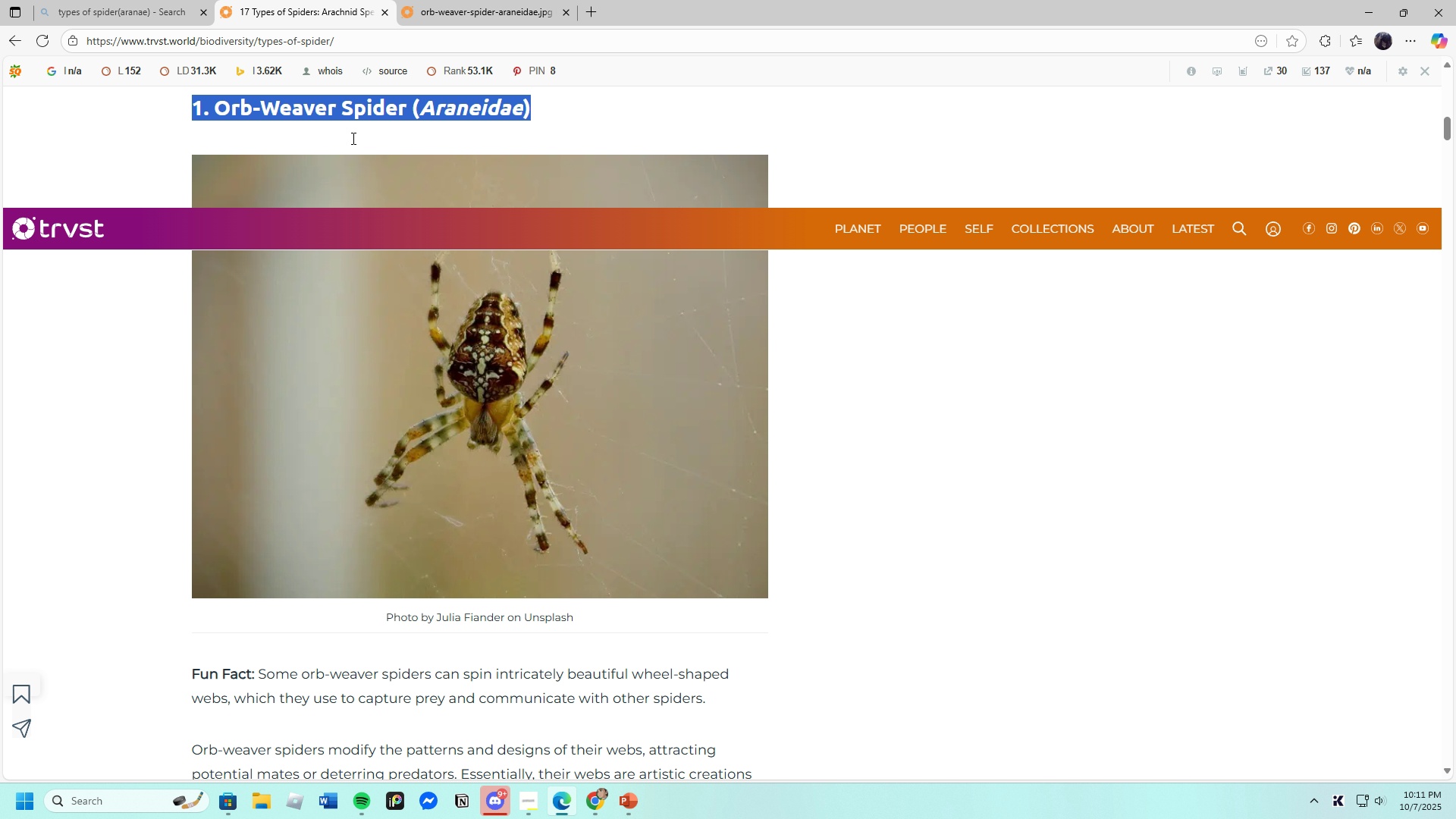 
scroll: coordinate [371, 411], scroll_direction: down, amount: 6.0
 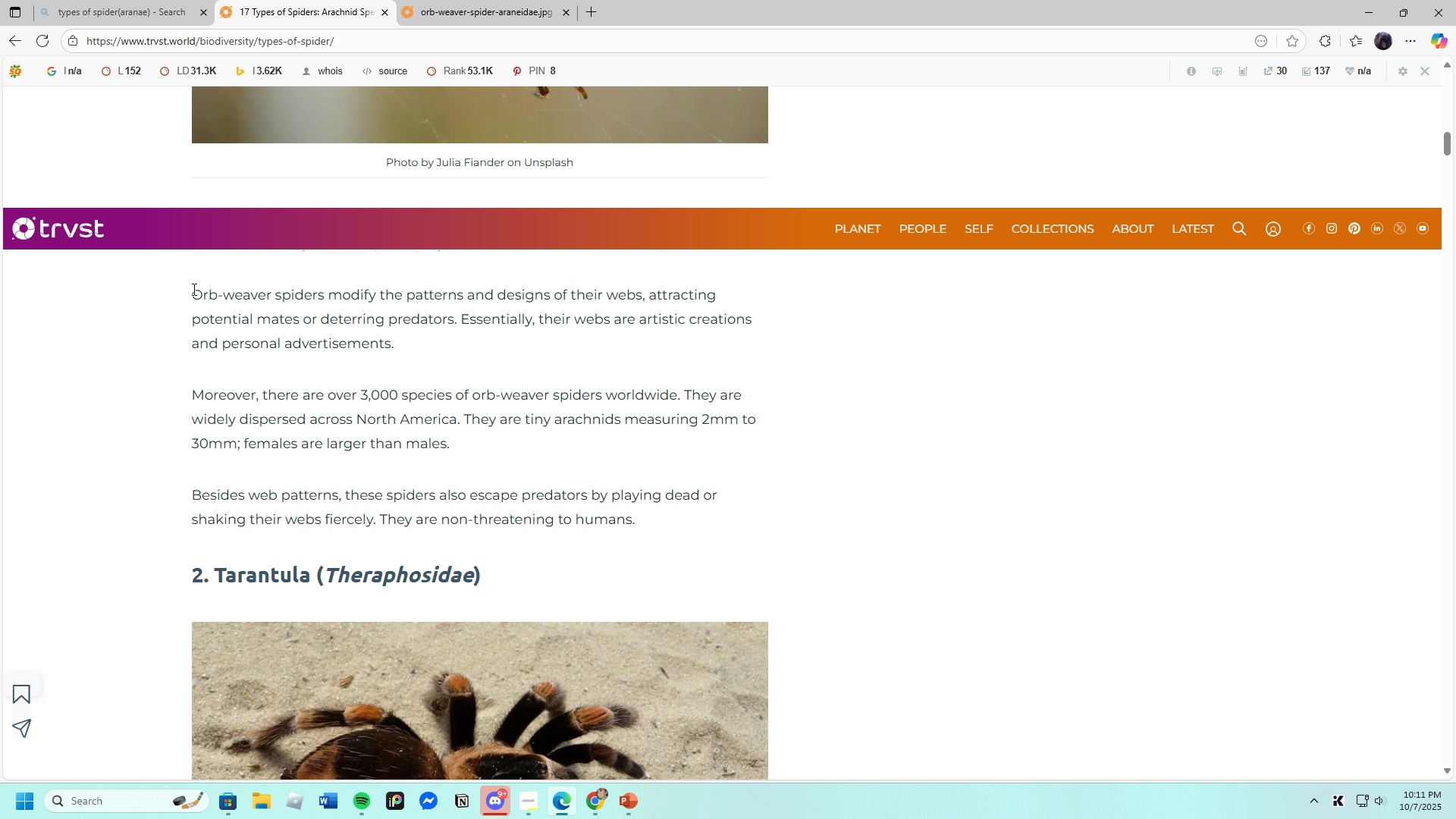 
wait(7.29)
 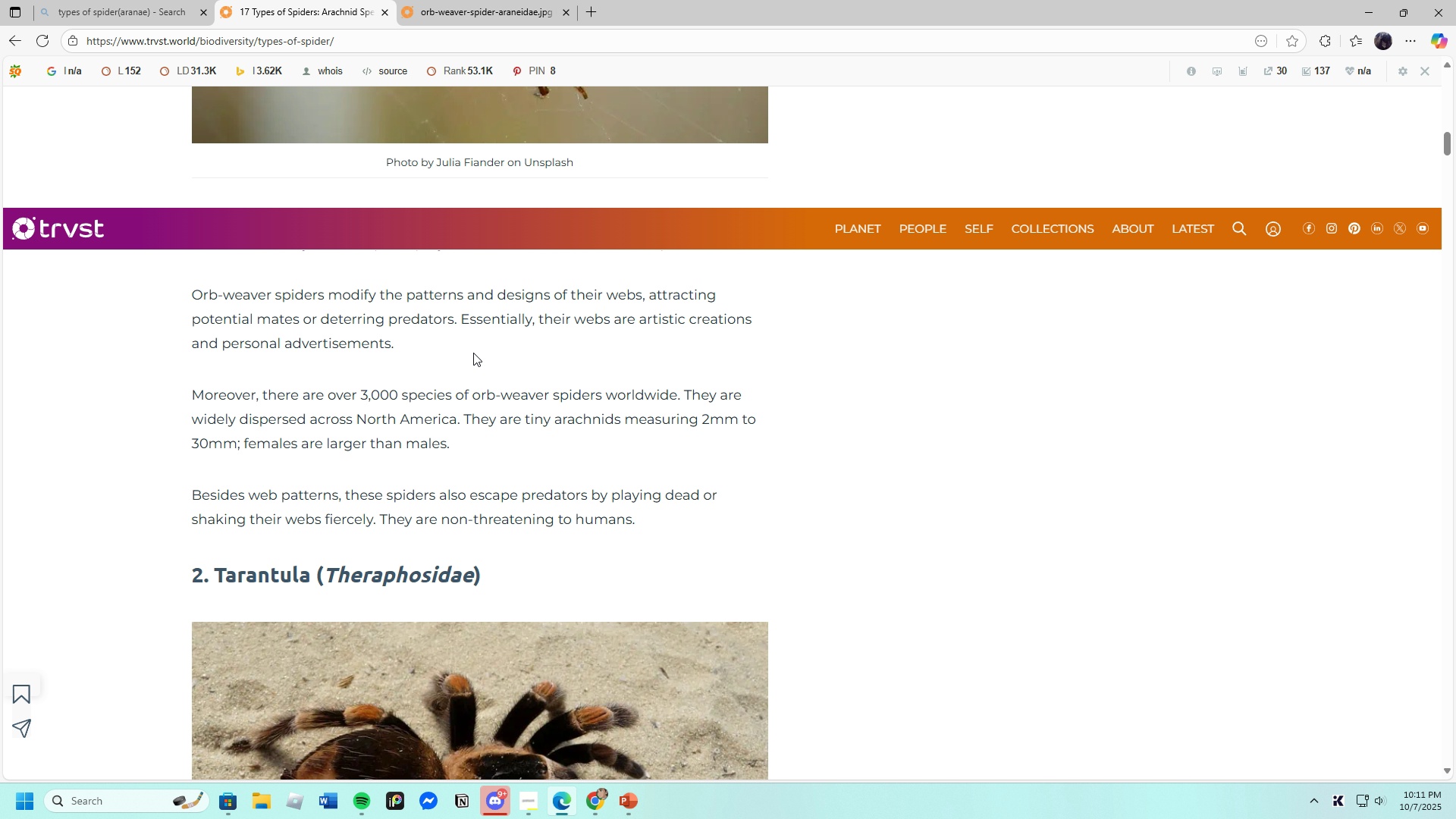 
right_click([343, 313])
 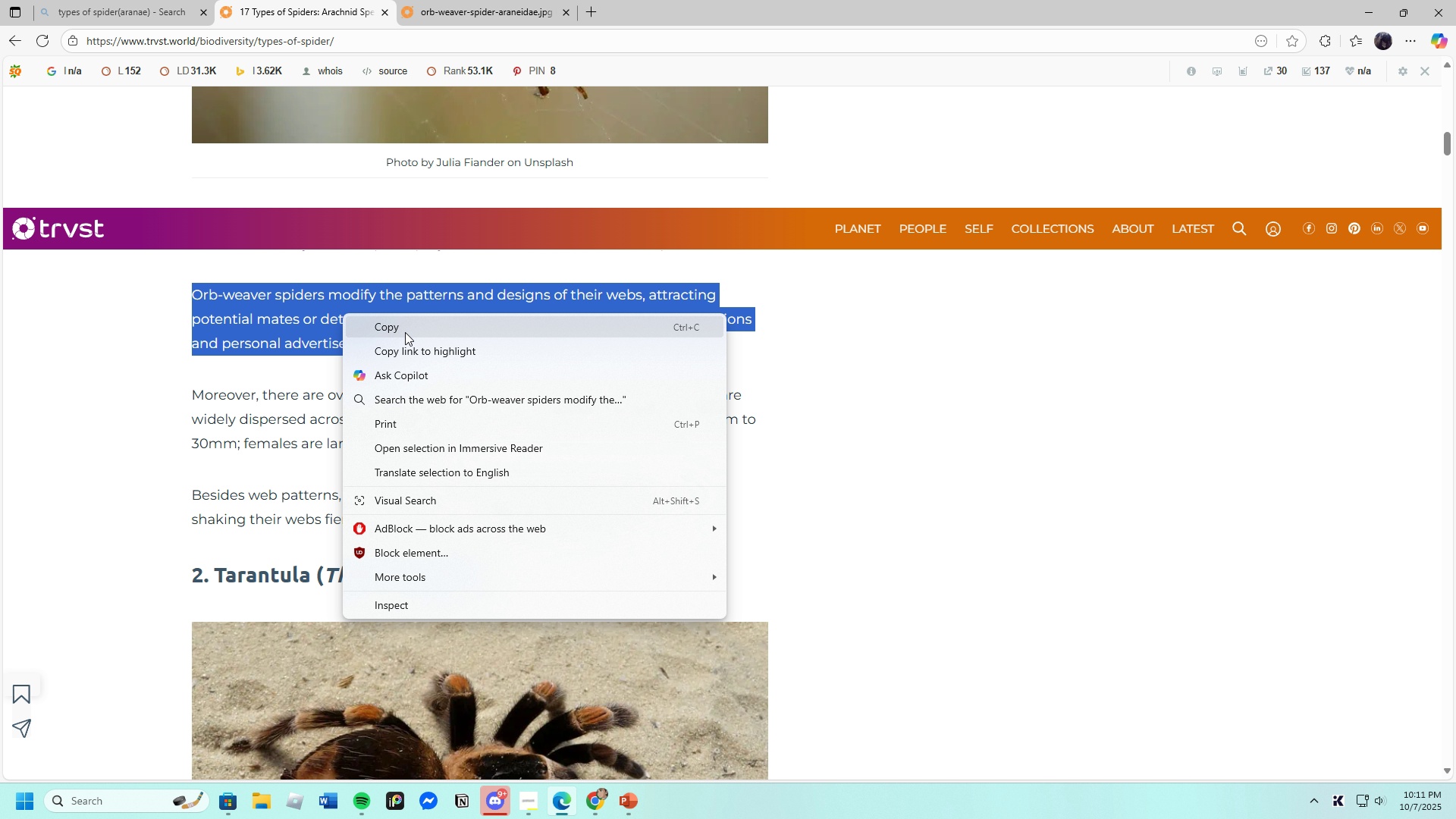 
left_click([405, 332])